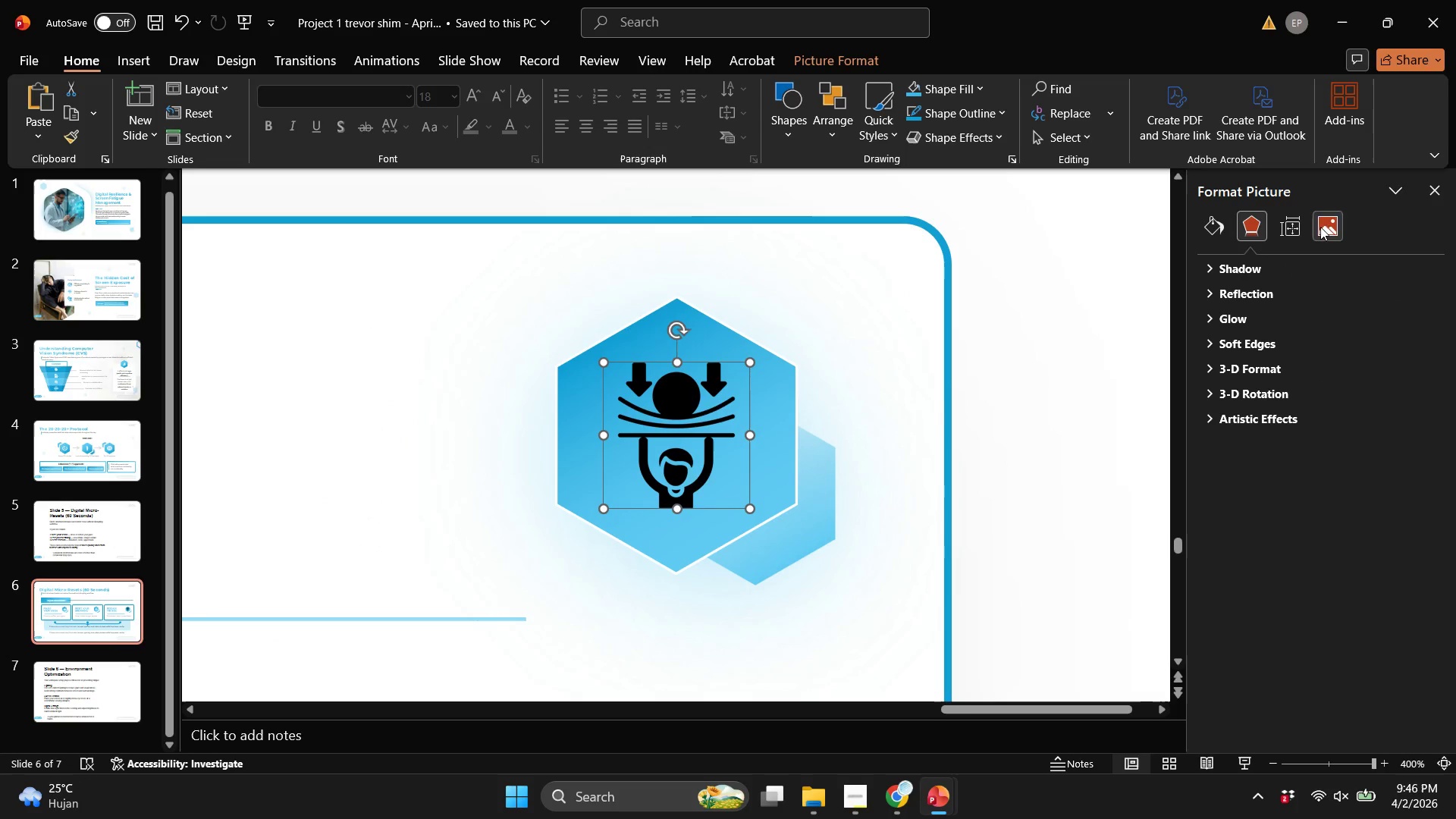 
left_click([1320, 227])
 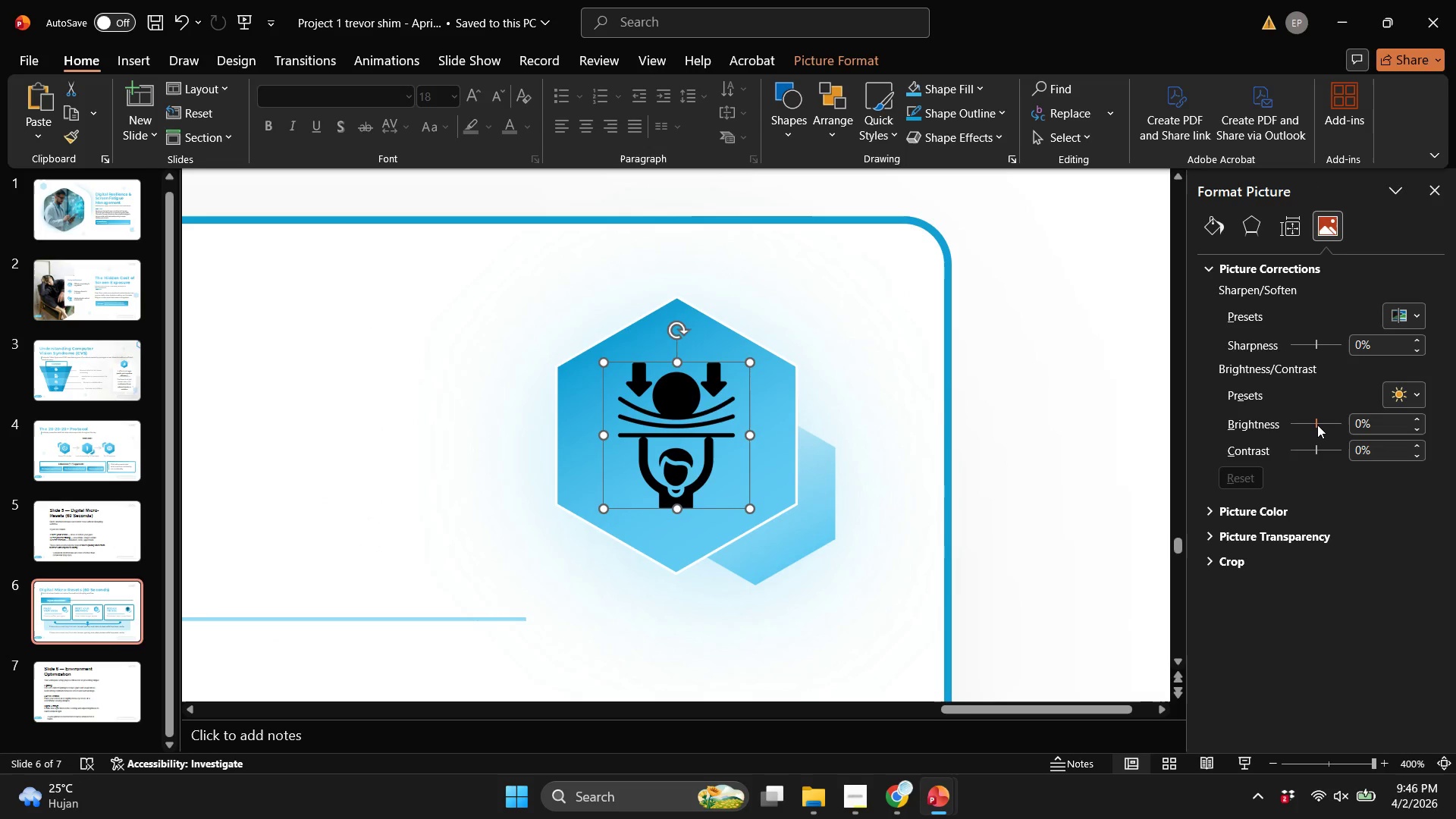 
left_click_drag(start_coordinate=[1317, 425], to_coordinate=[1410, 431])
 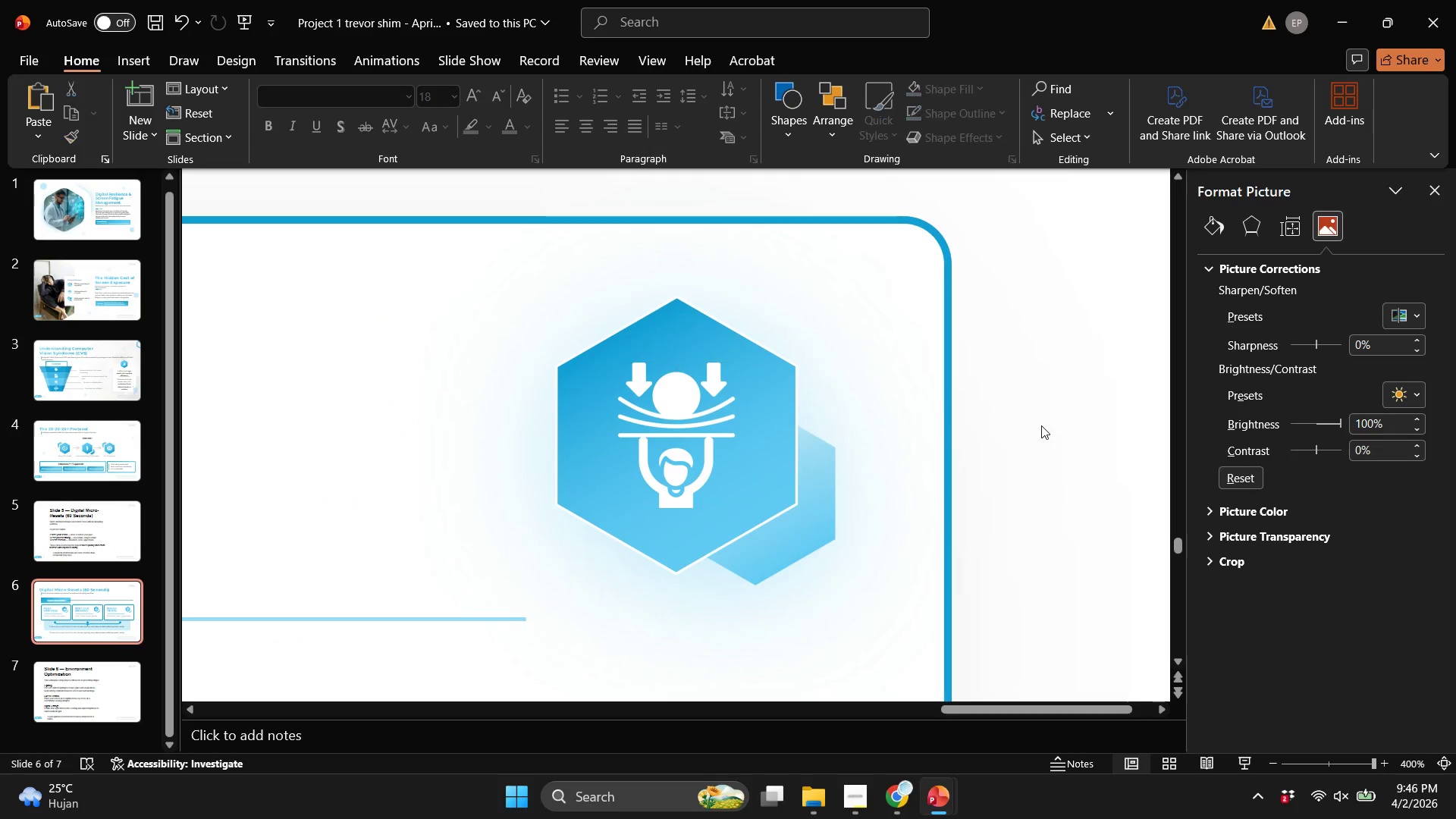 
left_click([1041, 425])
 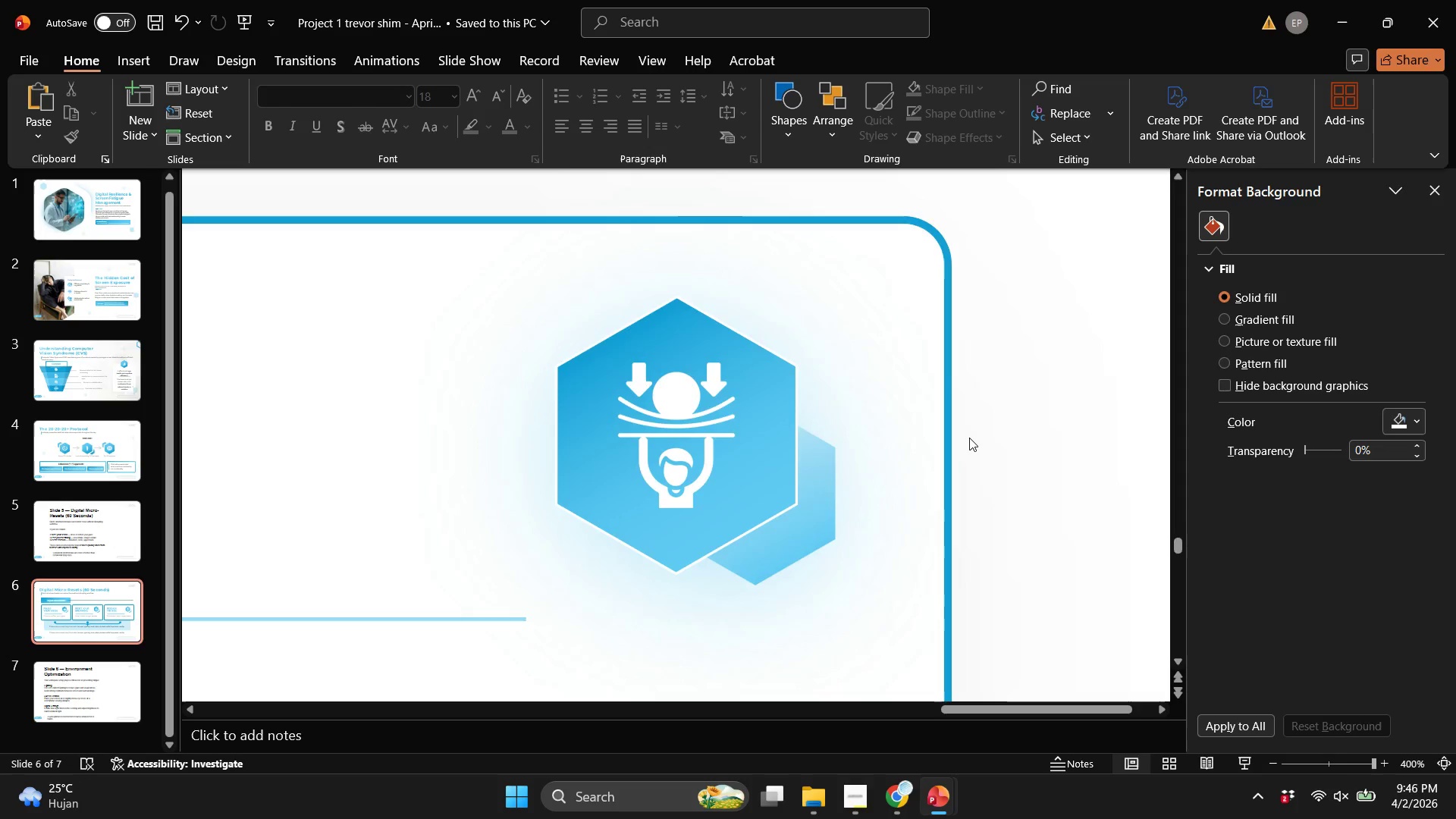 
hold_key(key=ControlLeft, duration=0.31)
 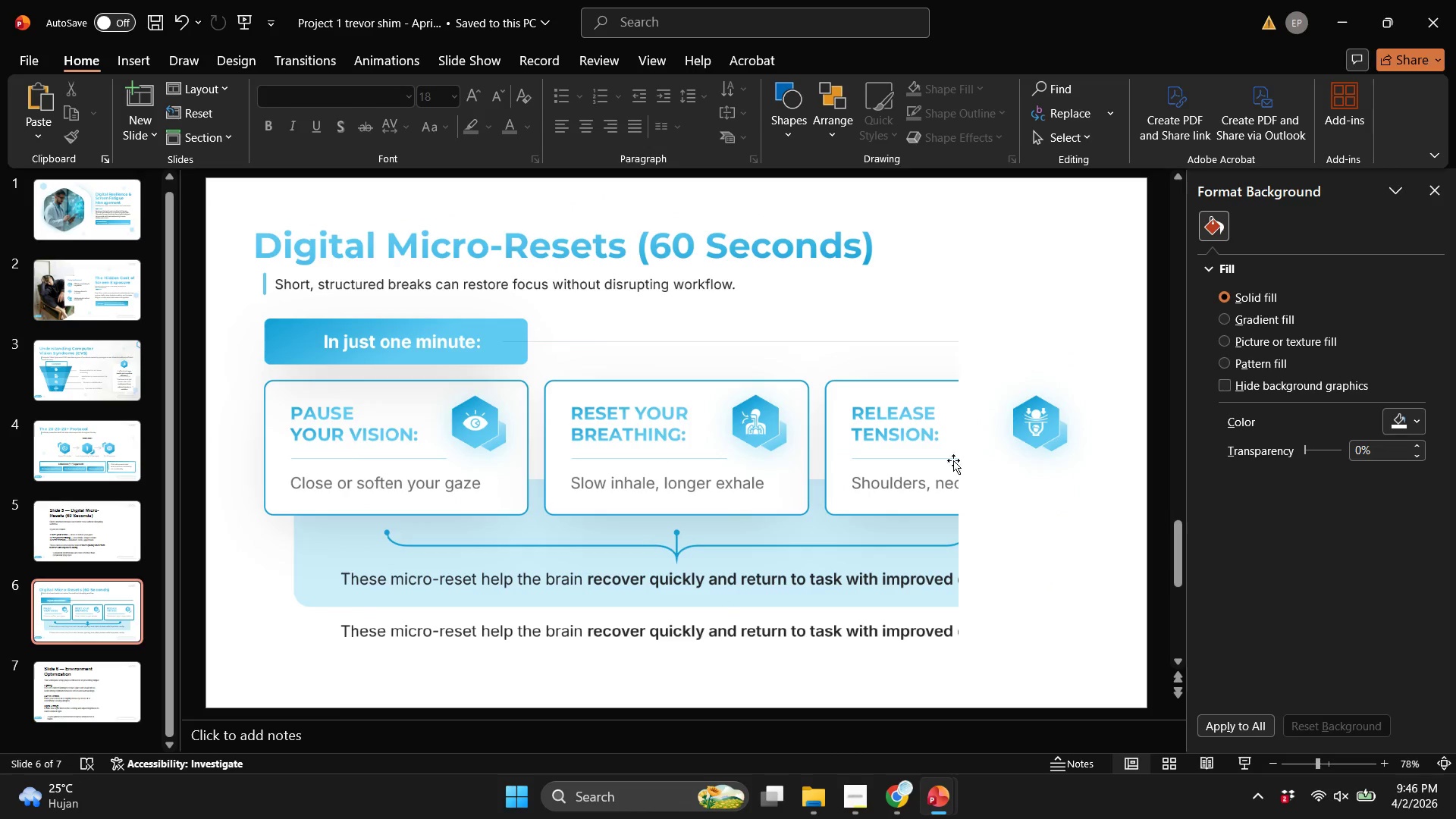 
key(Control+ControlLeft)
 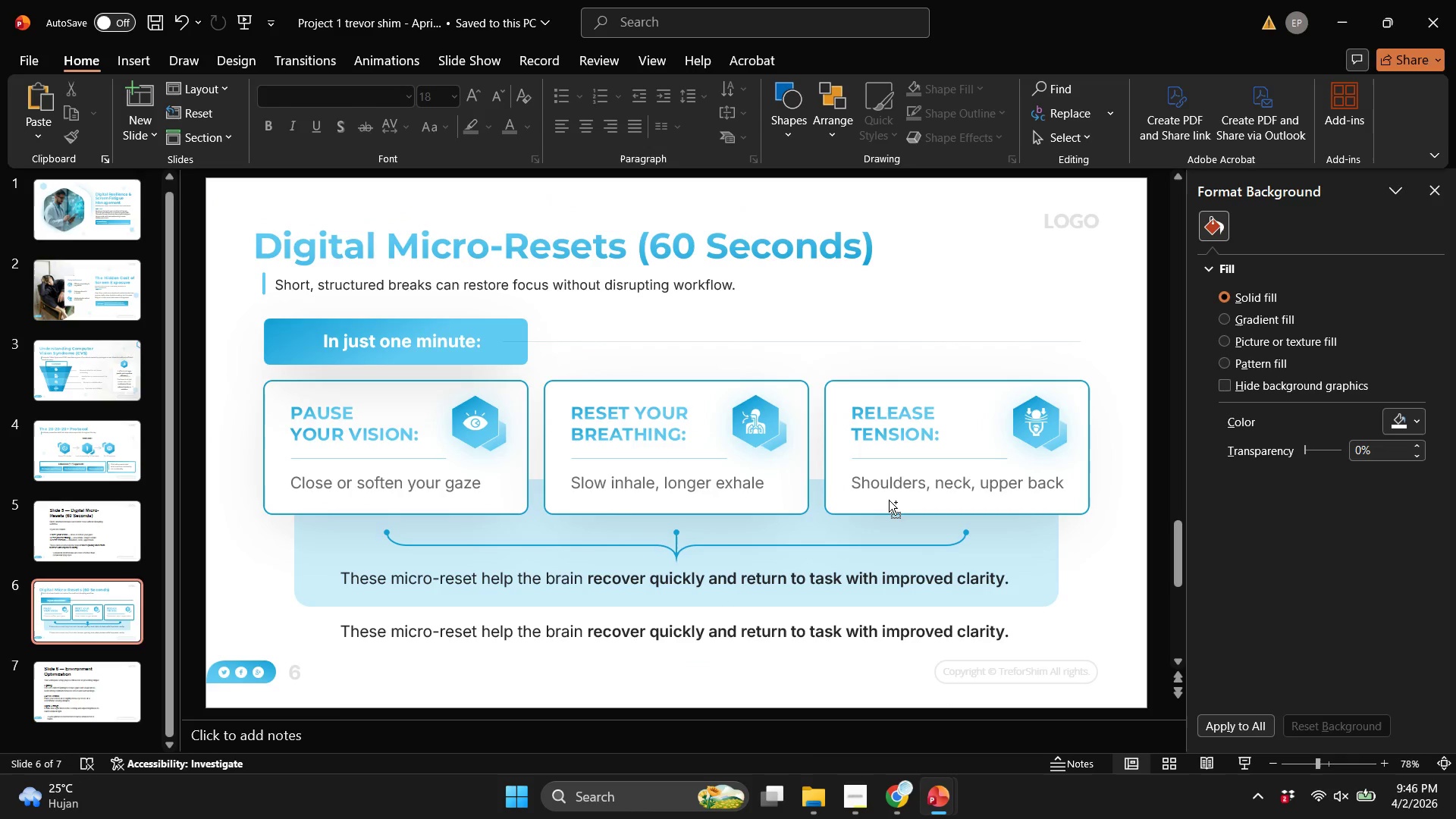 
scroll: coordinate [969, 438], scroll_direction: down, amount: 7.0
 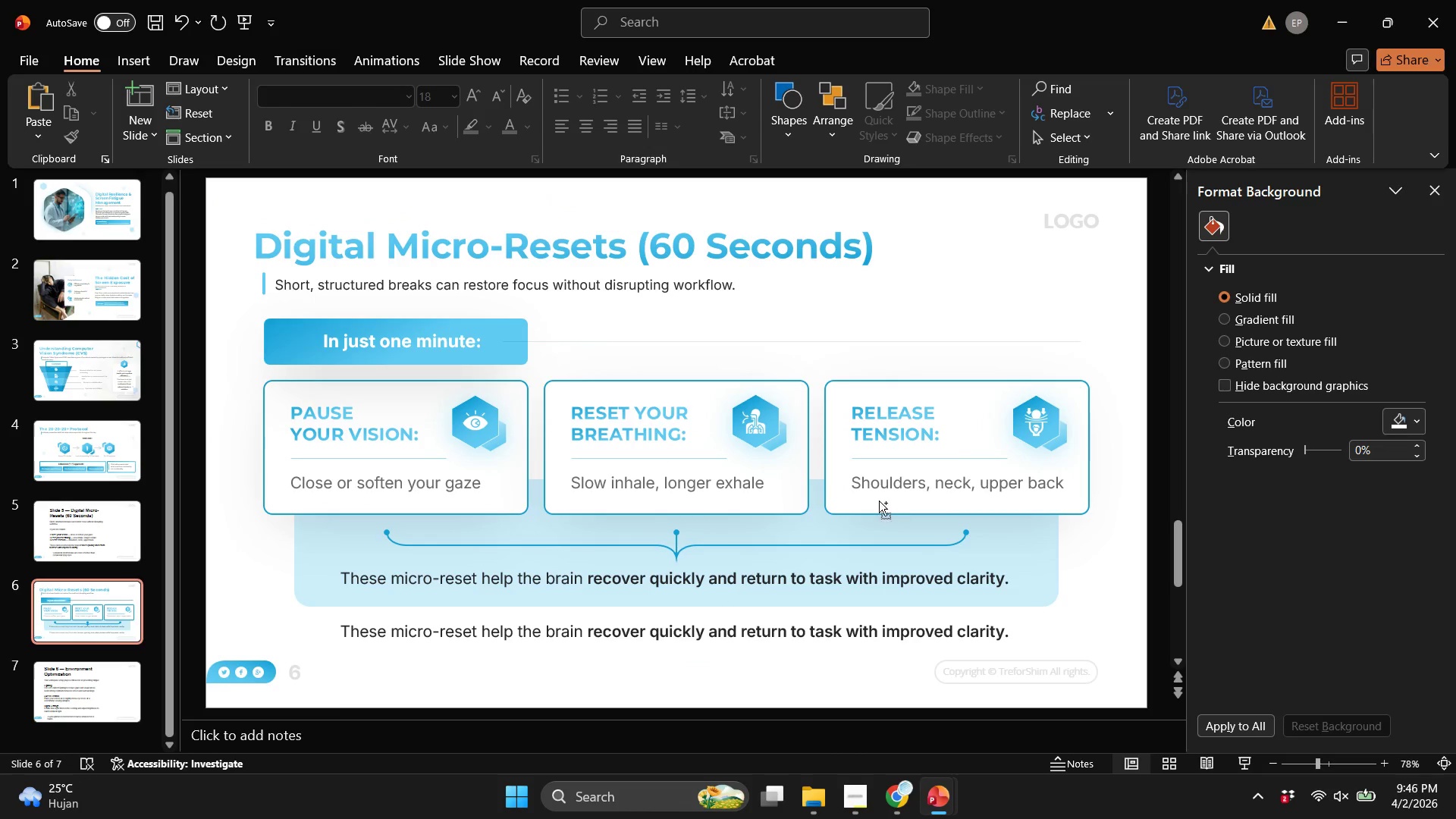 
key(Control+S)
 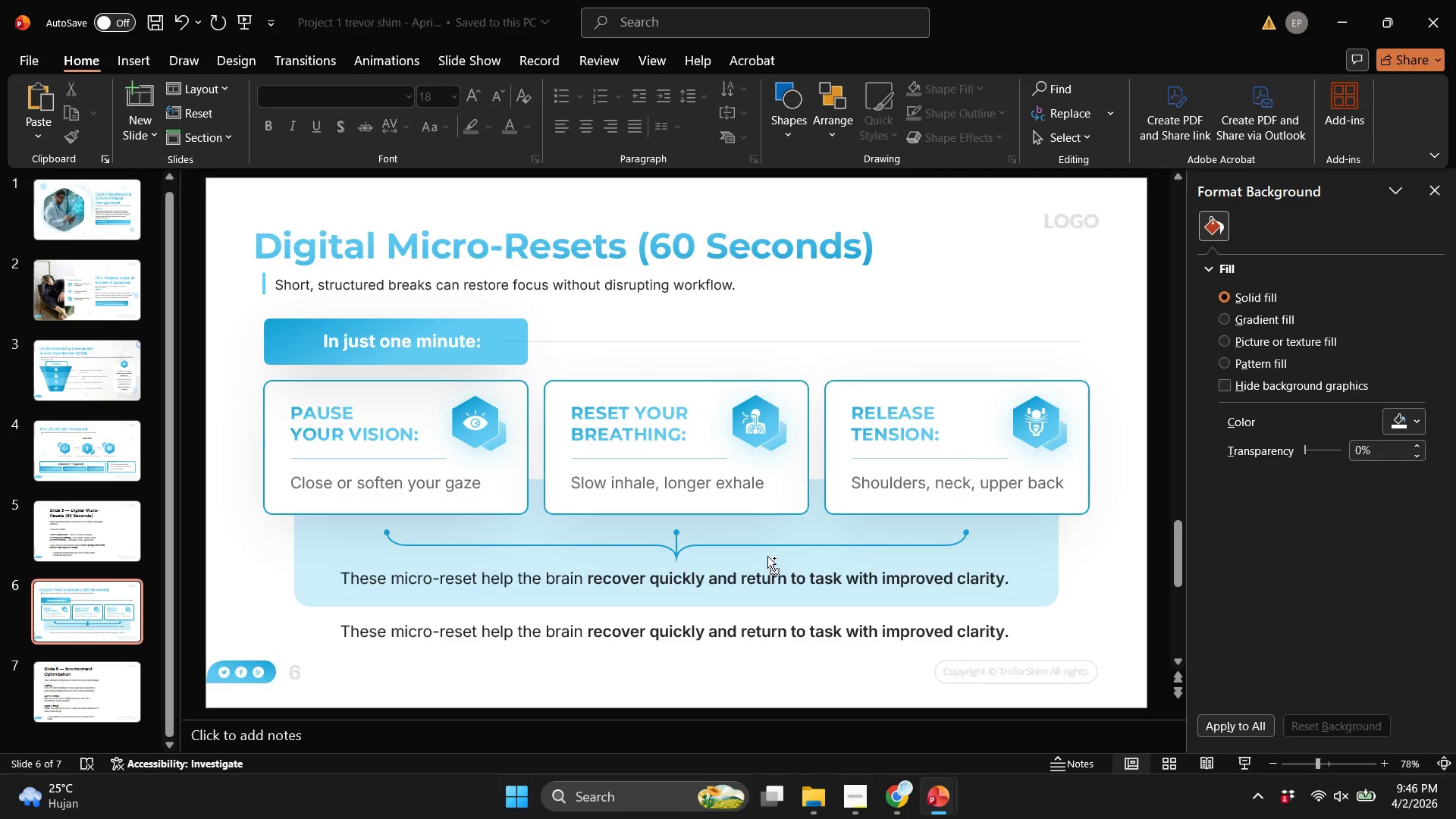 
key(Control+ControlLeft)
 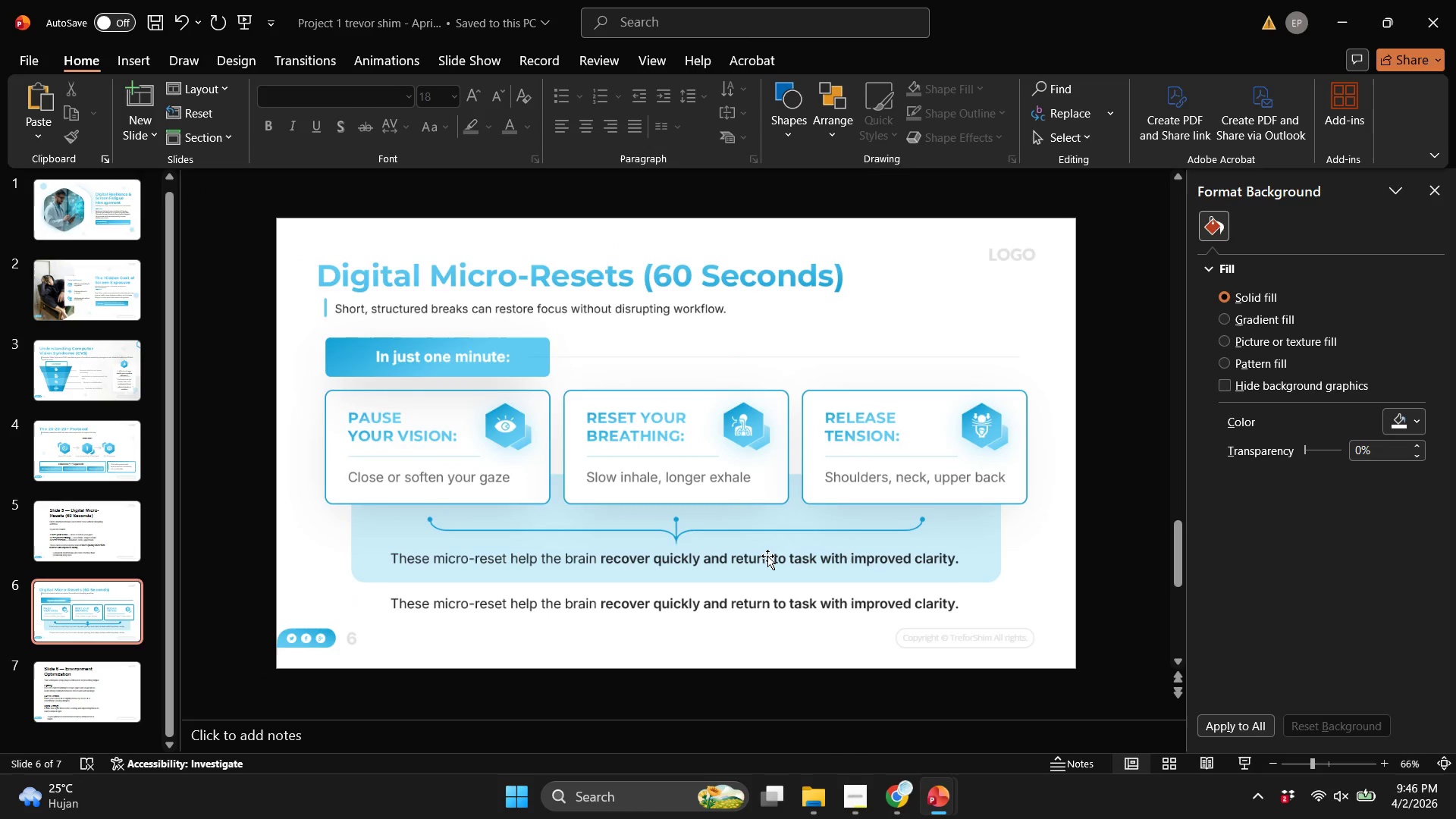 
hold_key(key=ControlLeft, duration=0.36)
 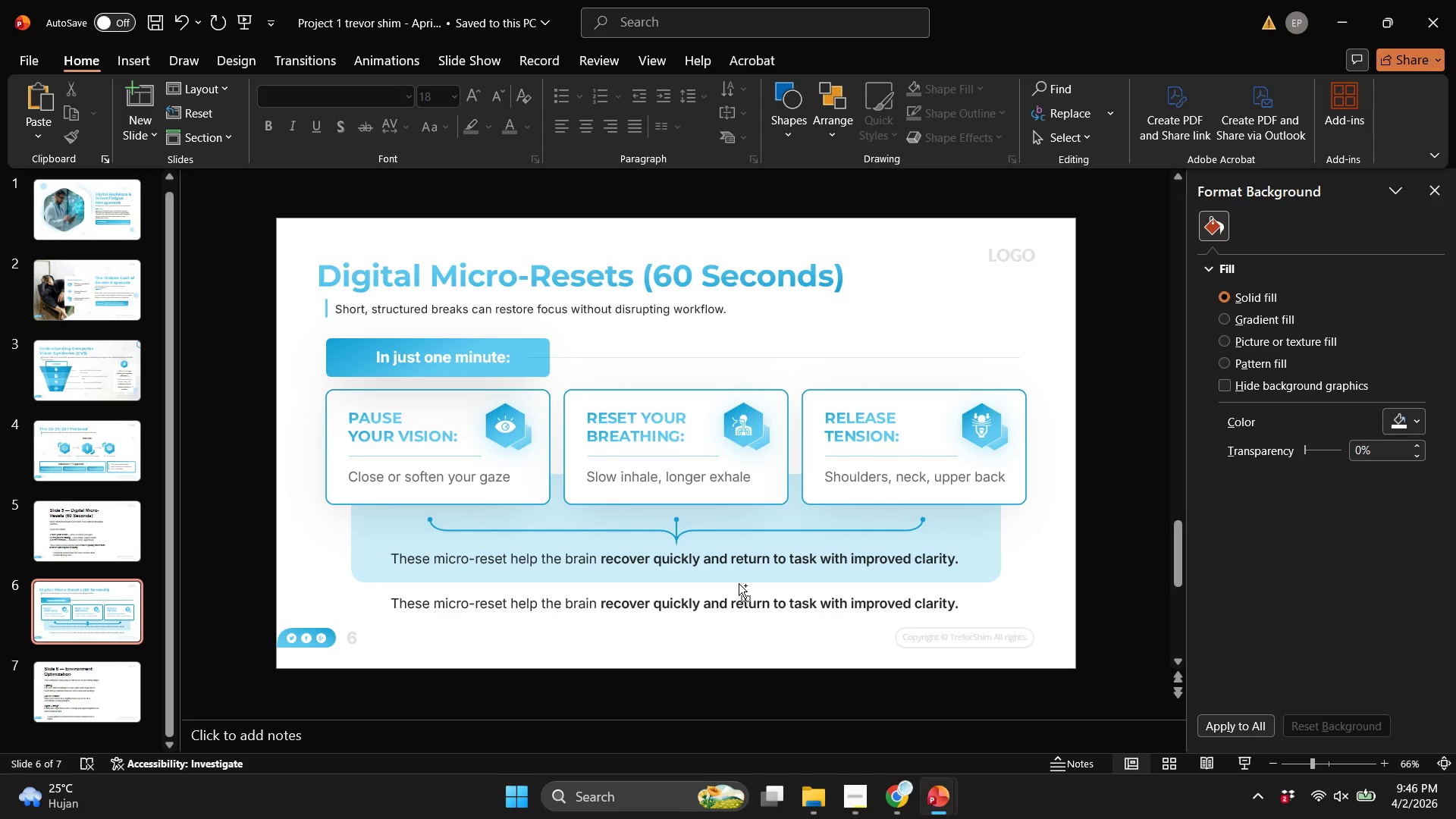 
scroll: coordinate [767, 556], scroll_direction: down, amount: 2.0
 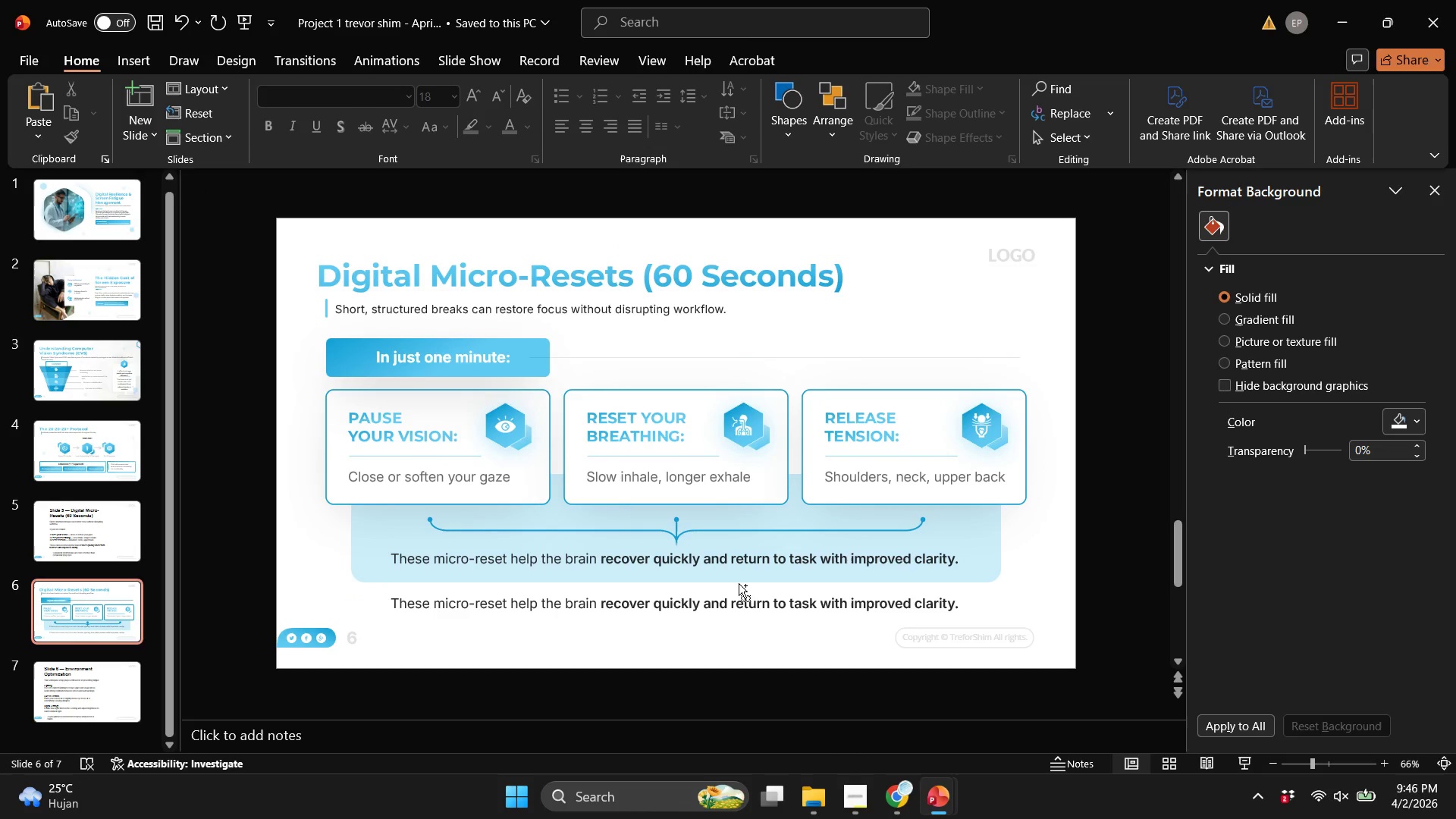 
key(Control+ControlLeft)
 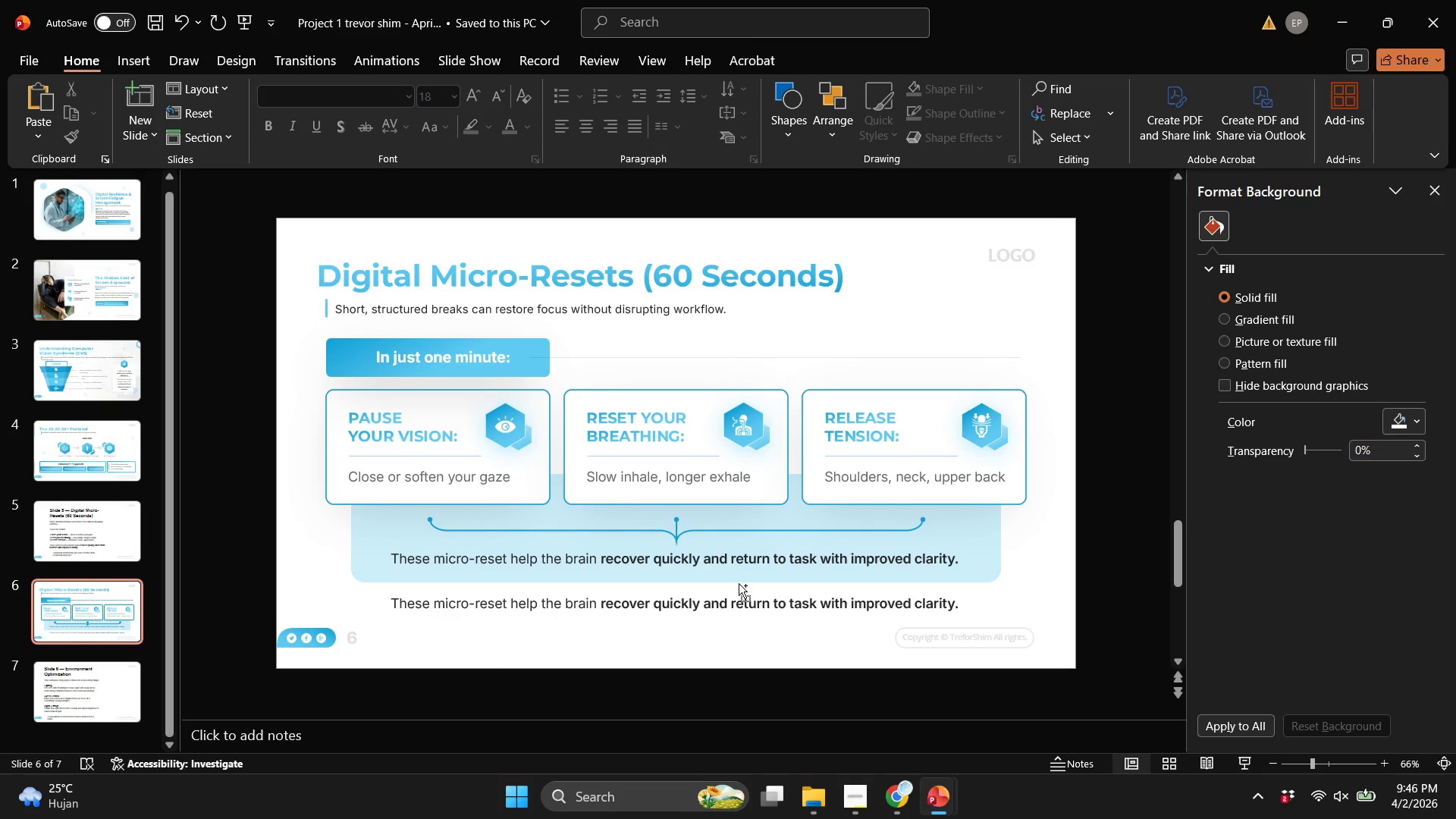 
hold_key(key=ControlLeft, duration=0.41)
scroll: coordinate [739, 583], scroll_direction: up, amount: 1.0
 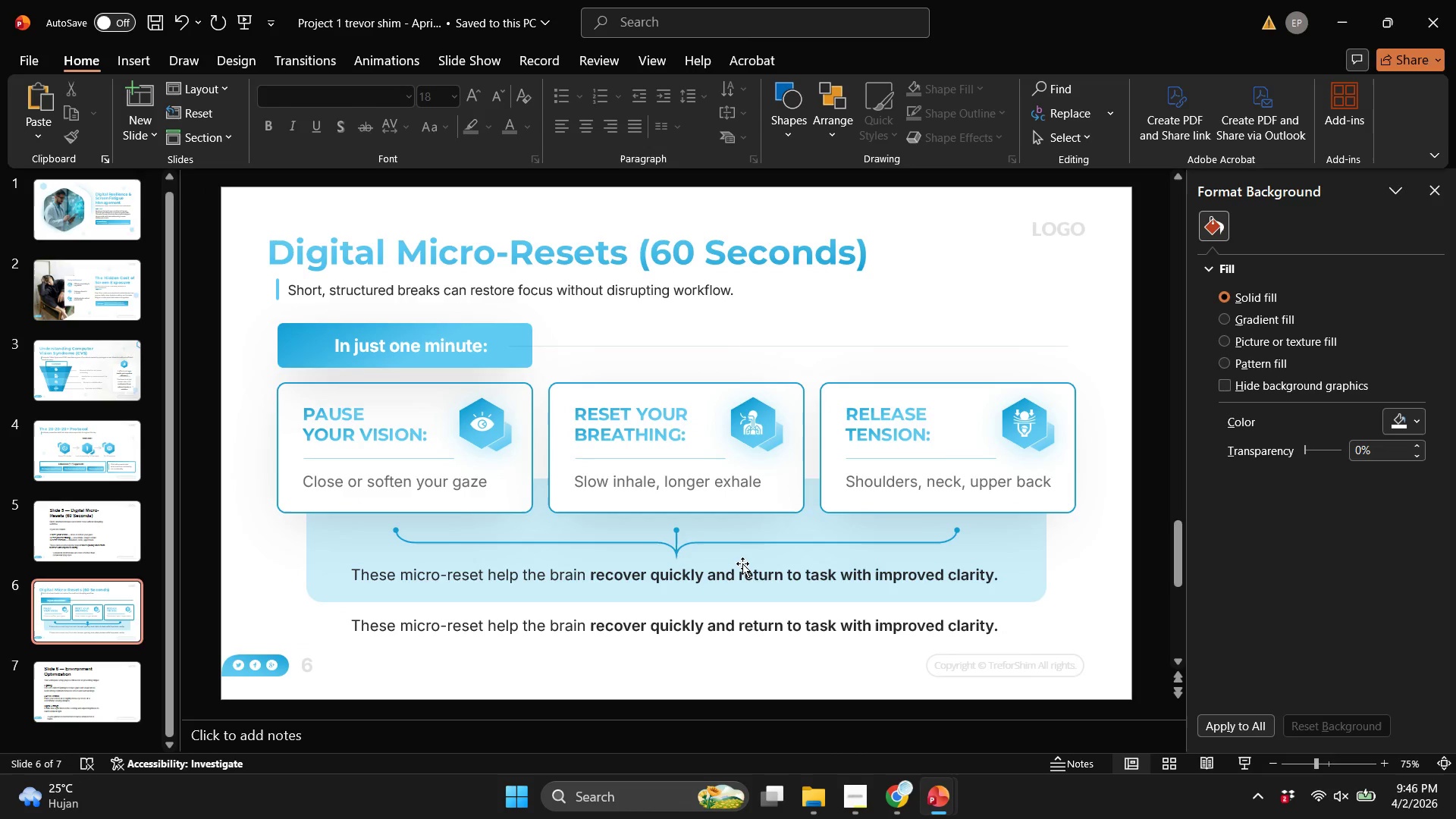 
key(Control+S)
 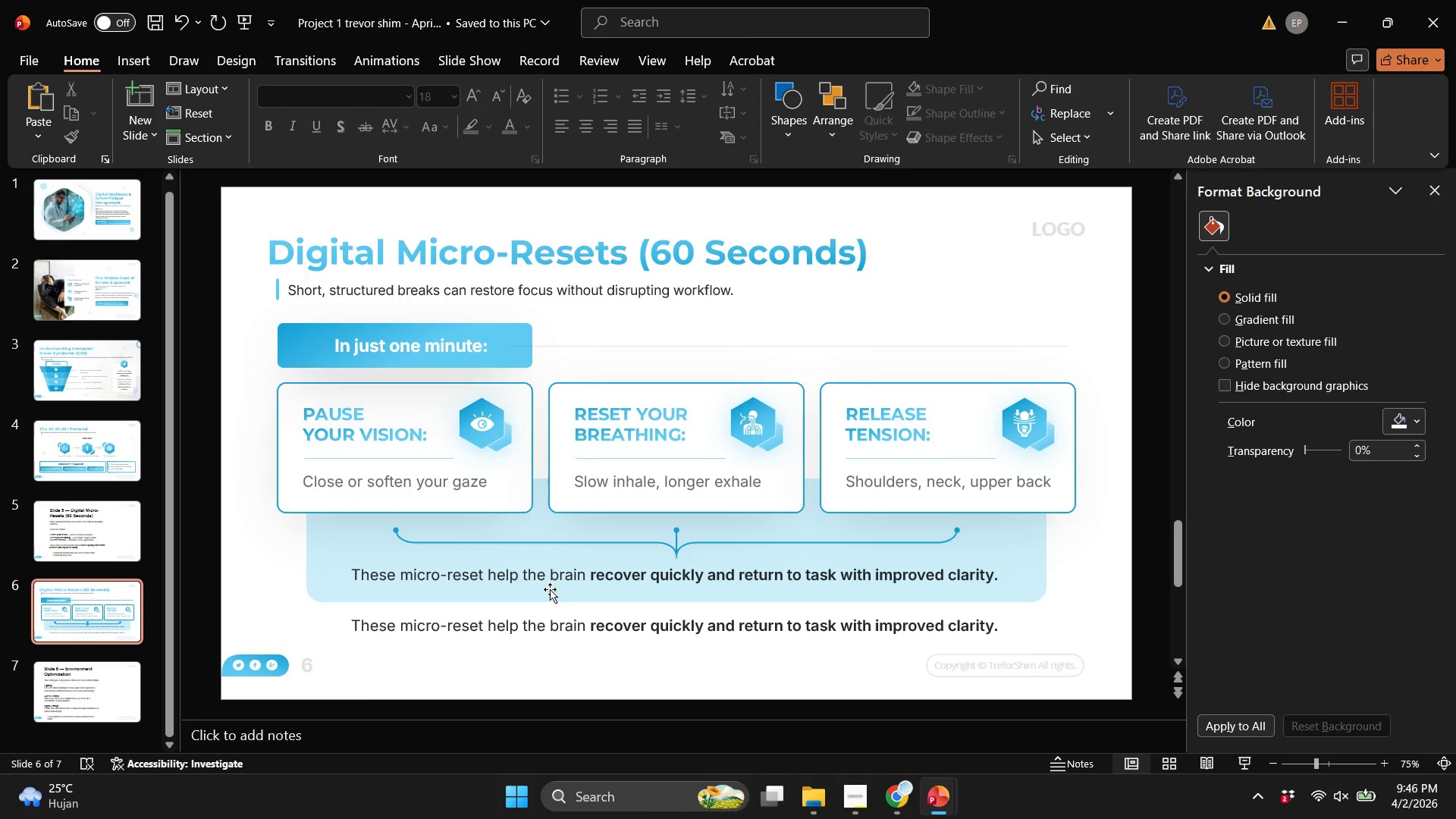 
key(Control+S)
 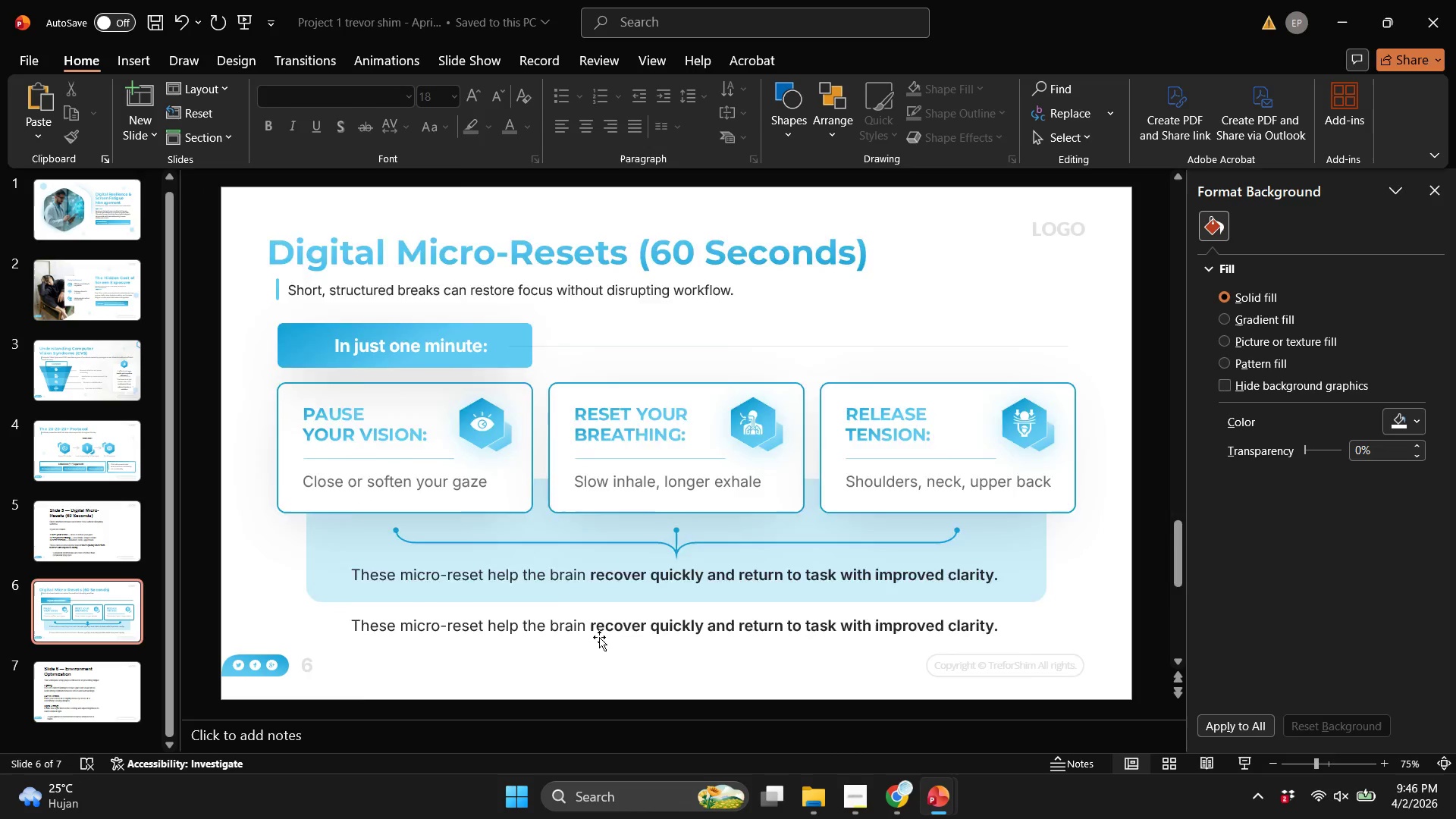 
scroll: coordinate [599, 637], scroll_direction: up, amount: 1.0
 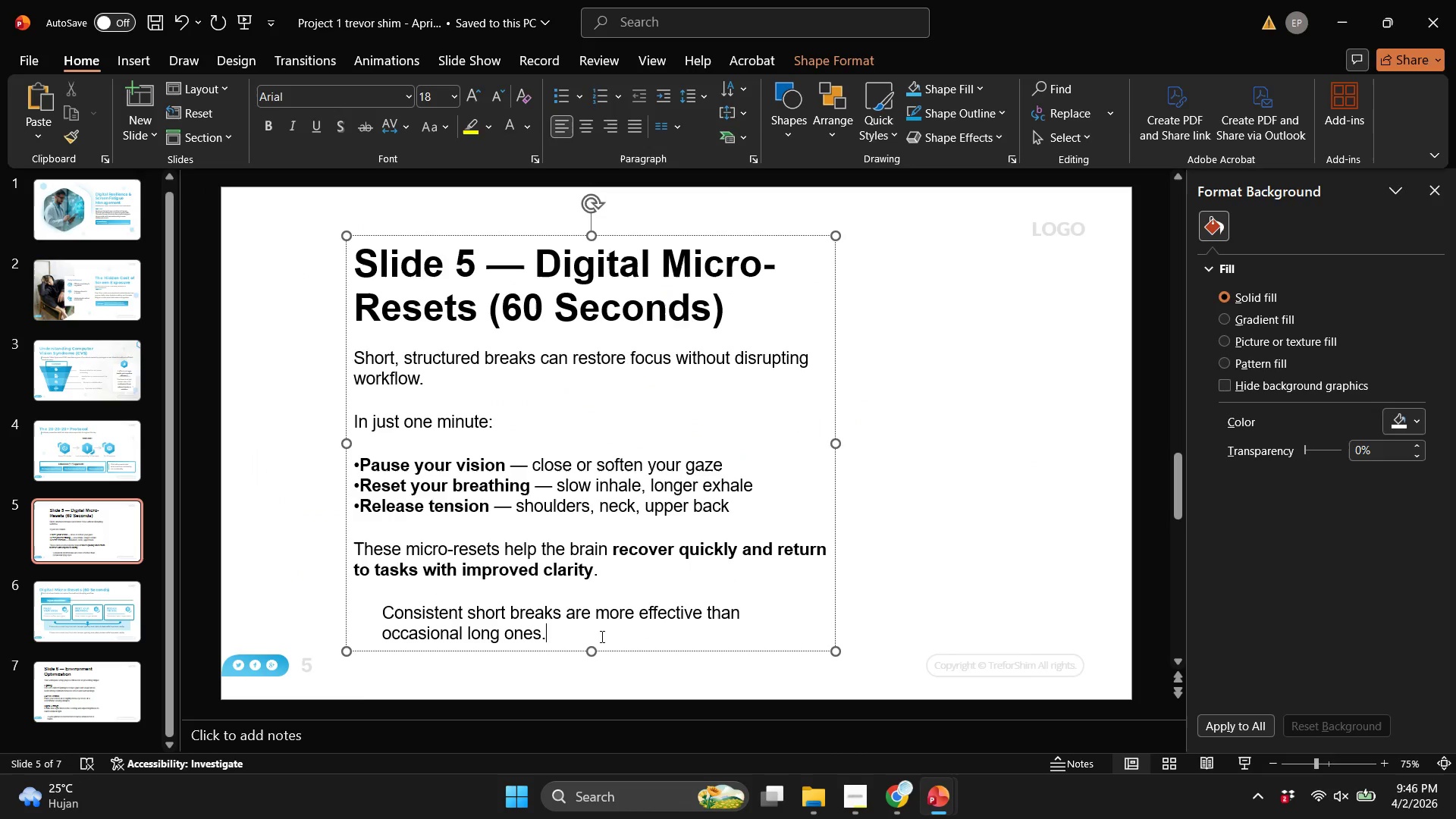 
left_click([601, 636])
 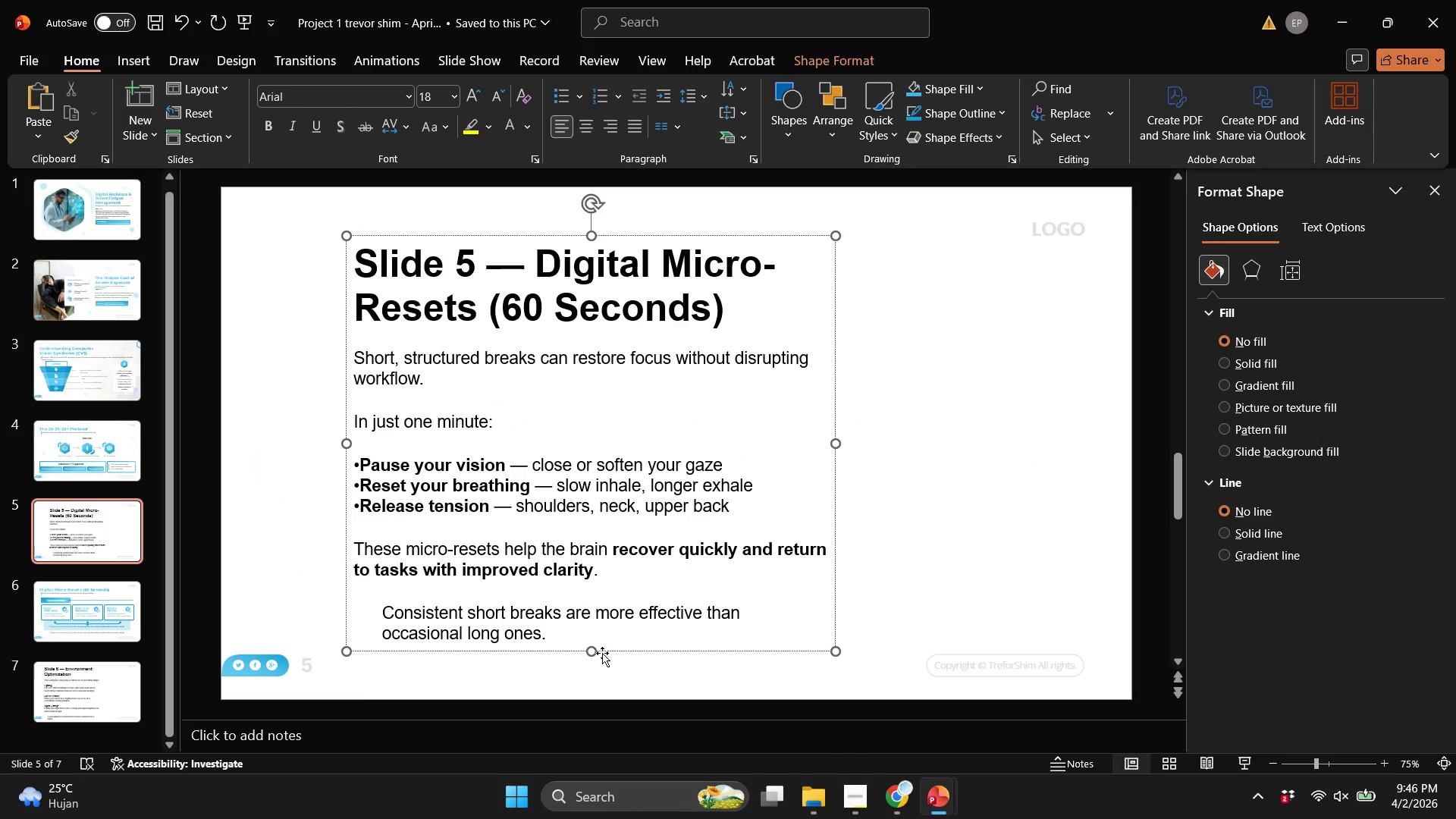 
left_click([602, 653])
 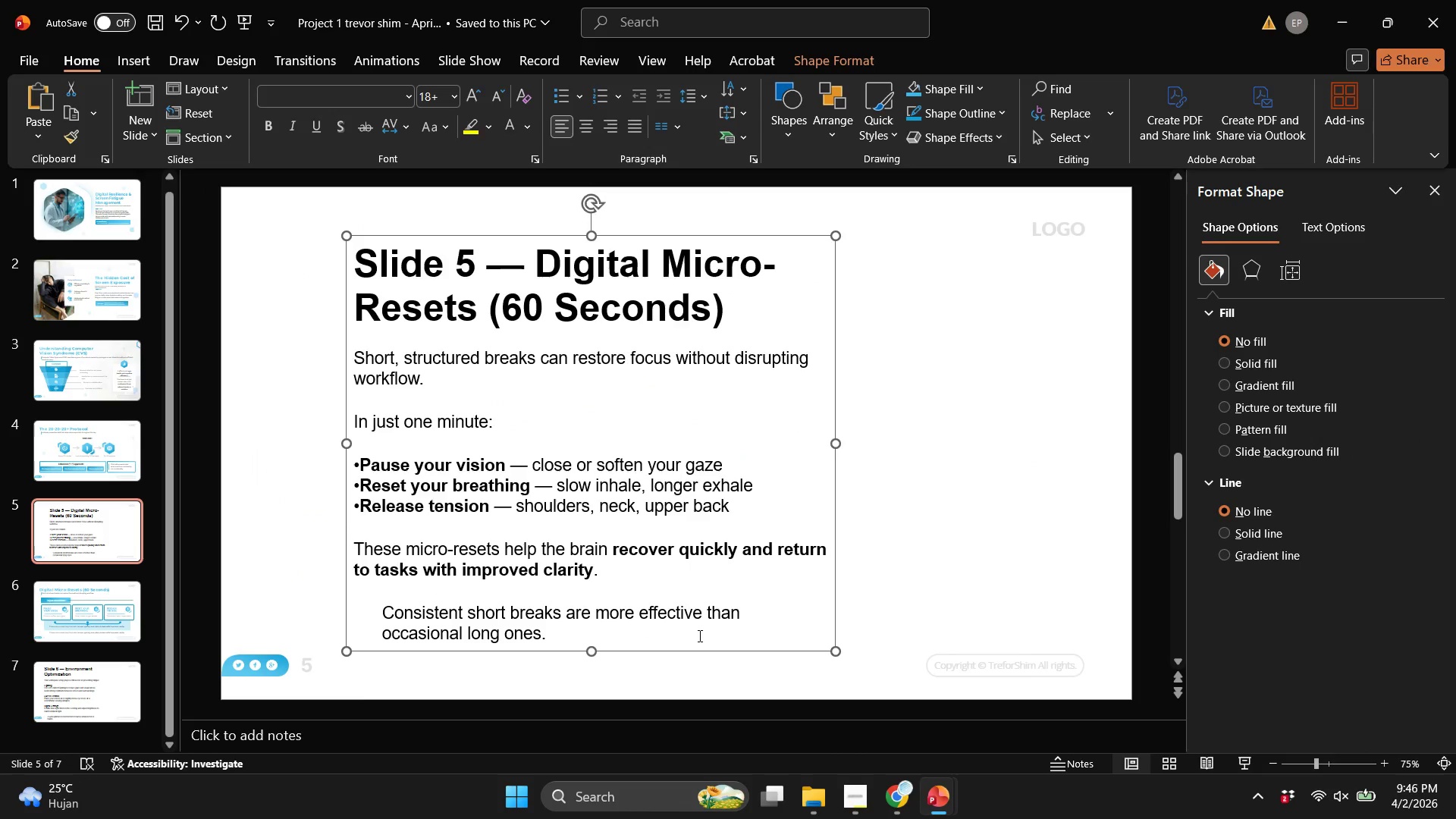 
scroll: coordinate [698, 635], scroll_direction: down, amount: 1.0
 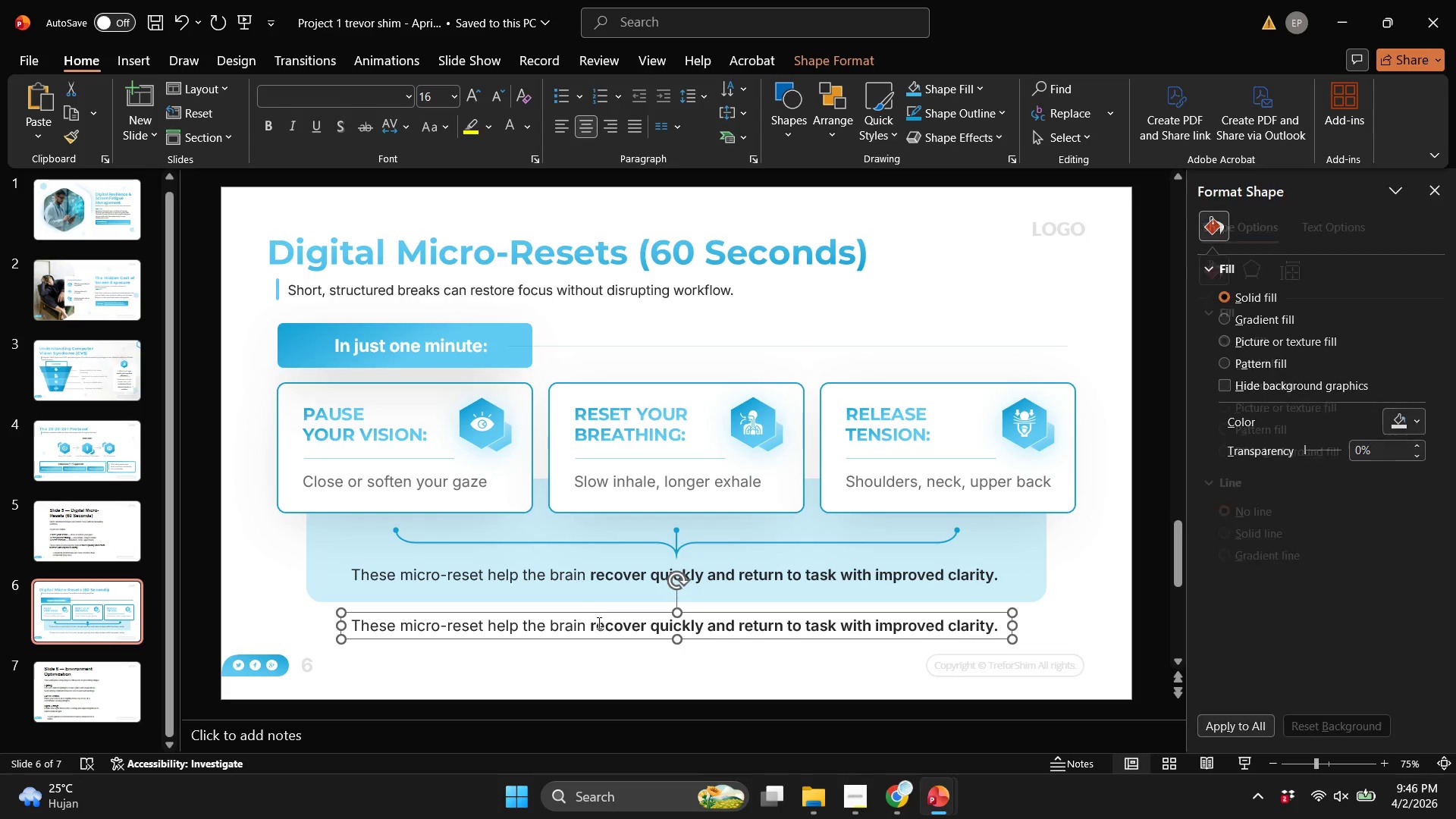 
double_click([598, 623])
 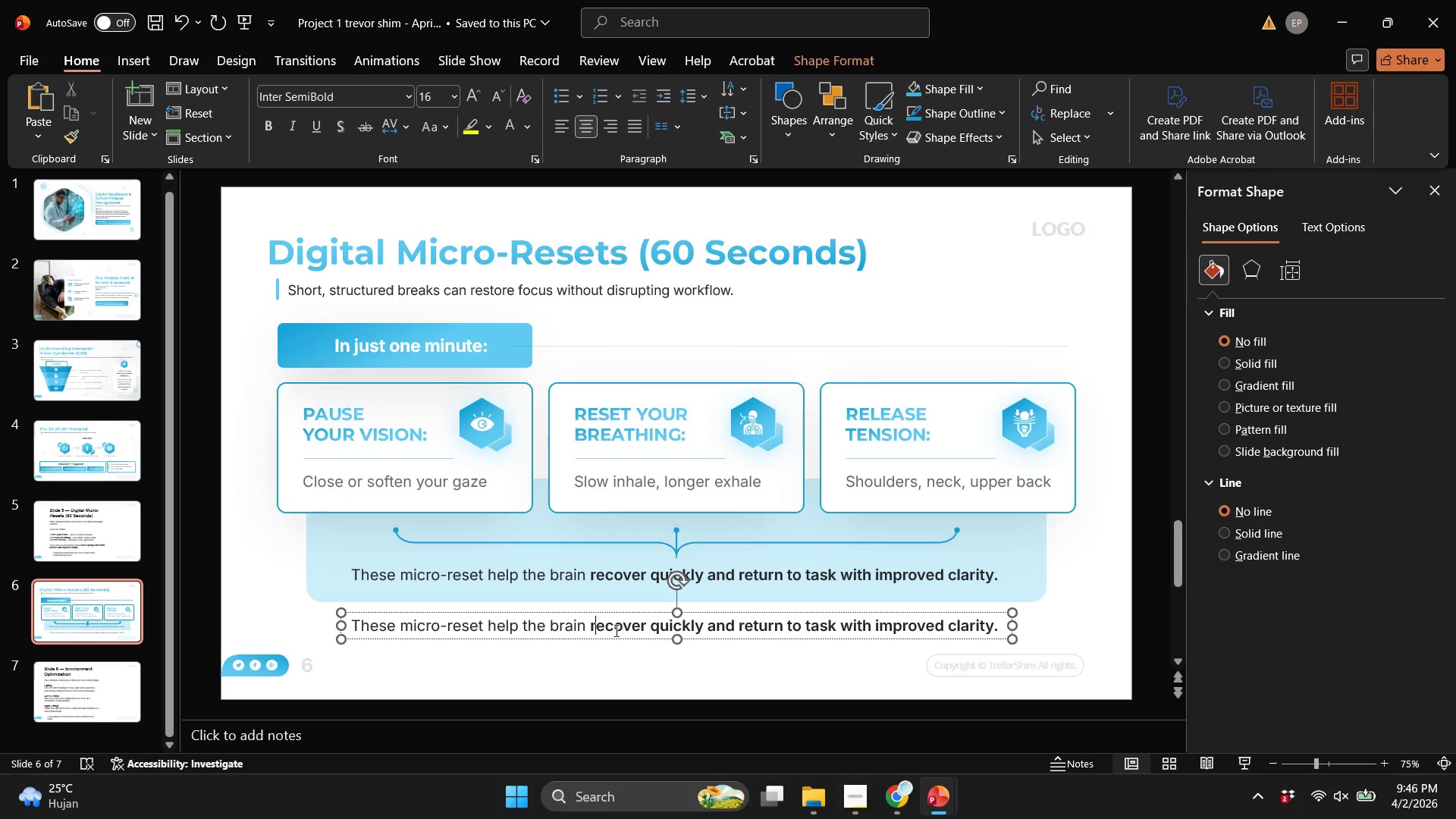 
key(Control+ControlLeft)
 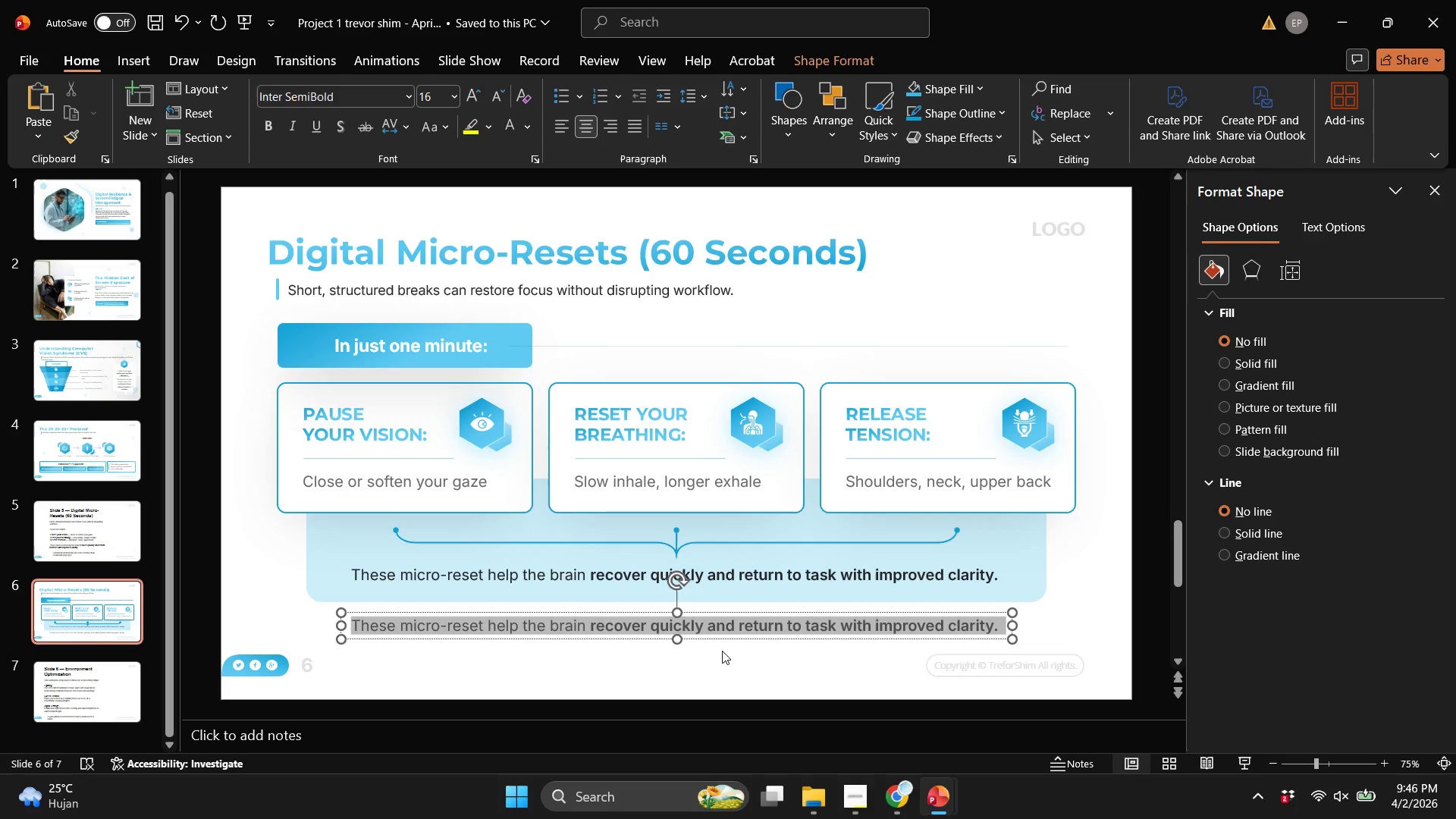 
key(Control+A)
 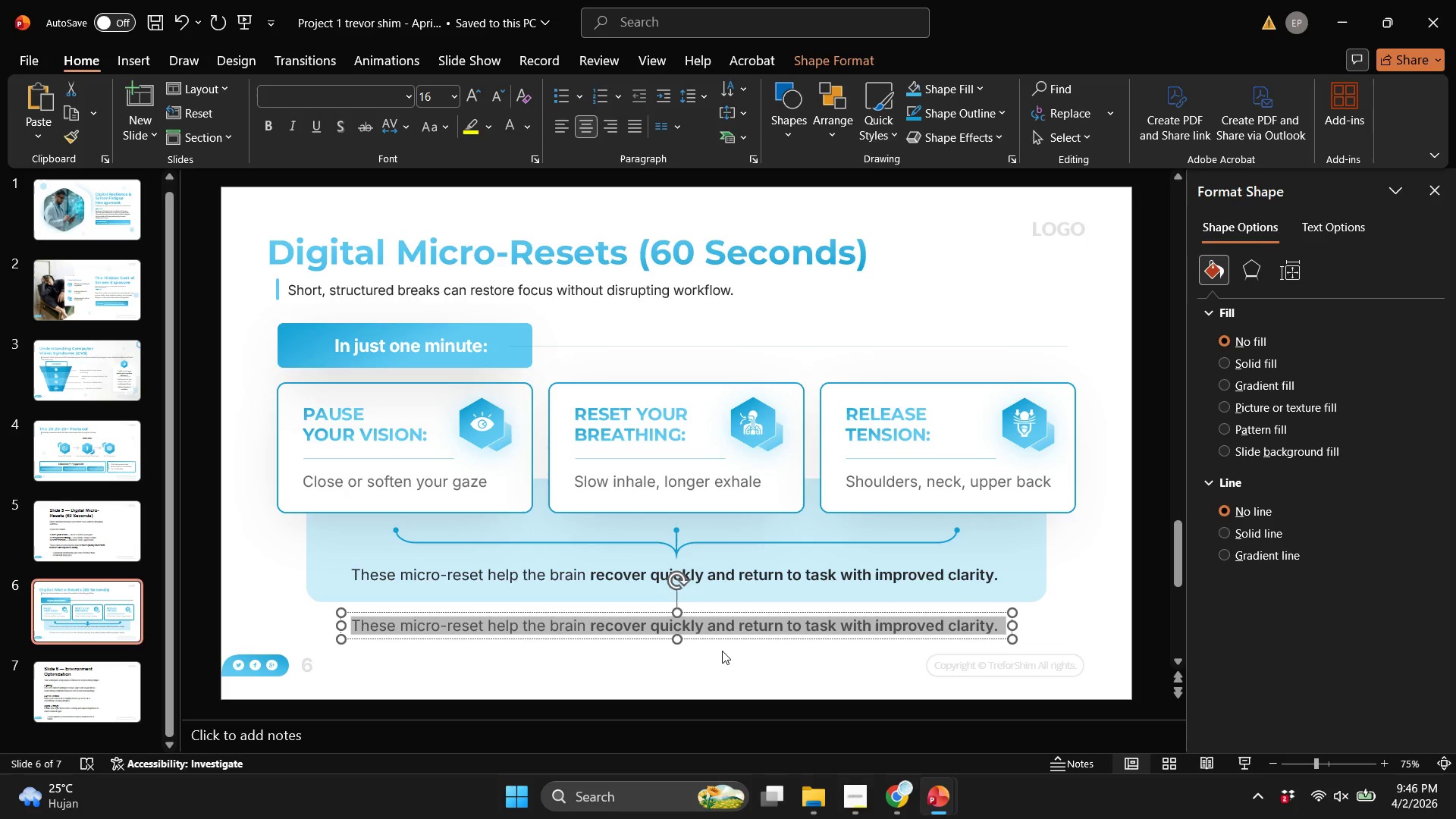 
type(Consisten )
 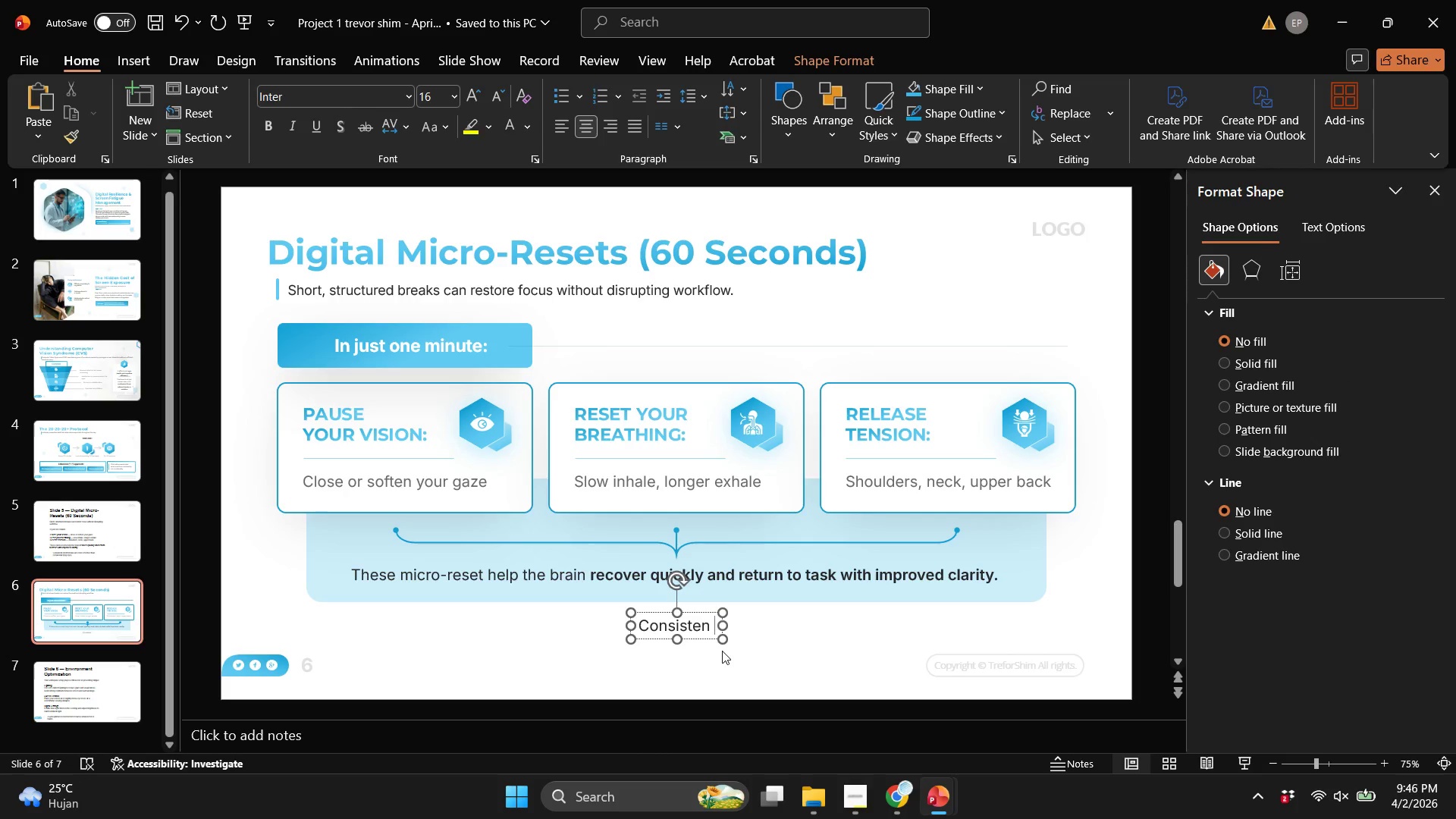 
key(ArrowUp)
 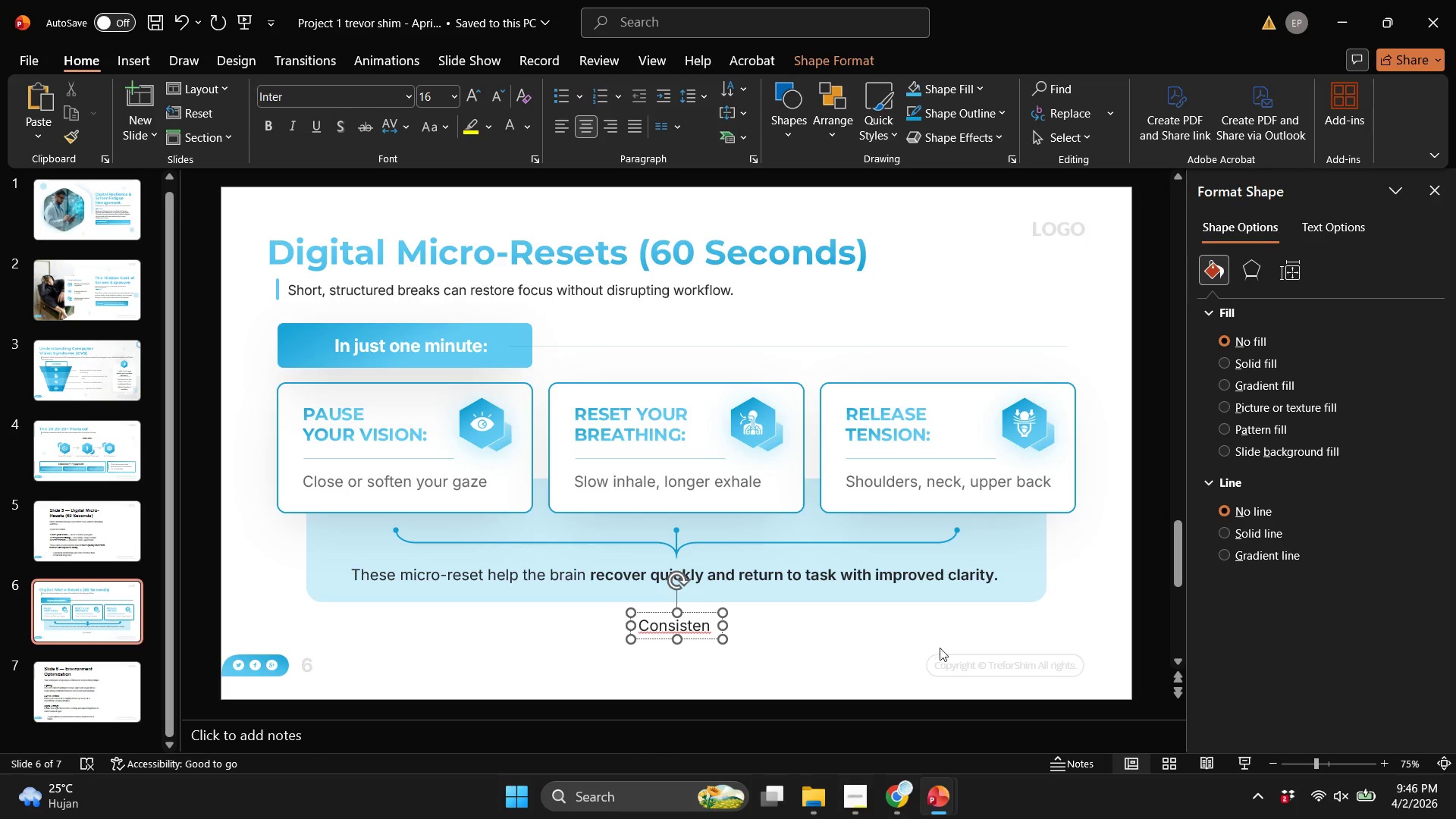 
left_click([943, 654])
 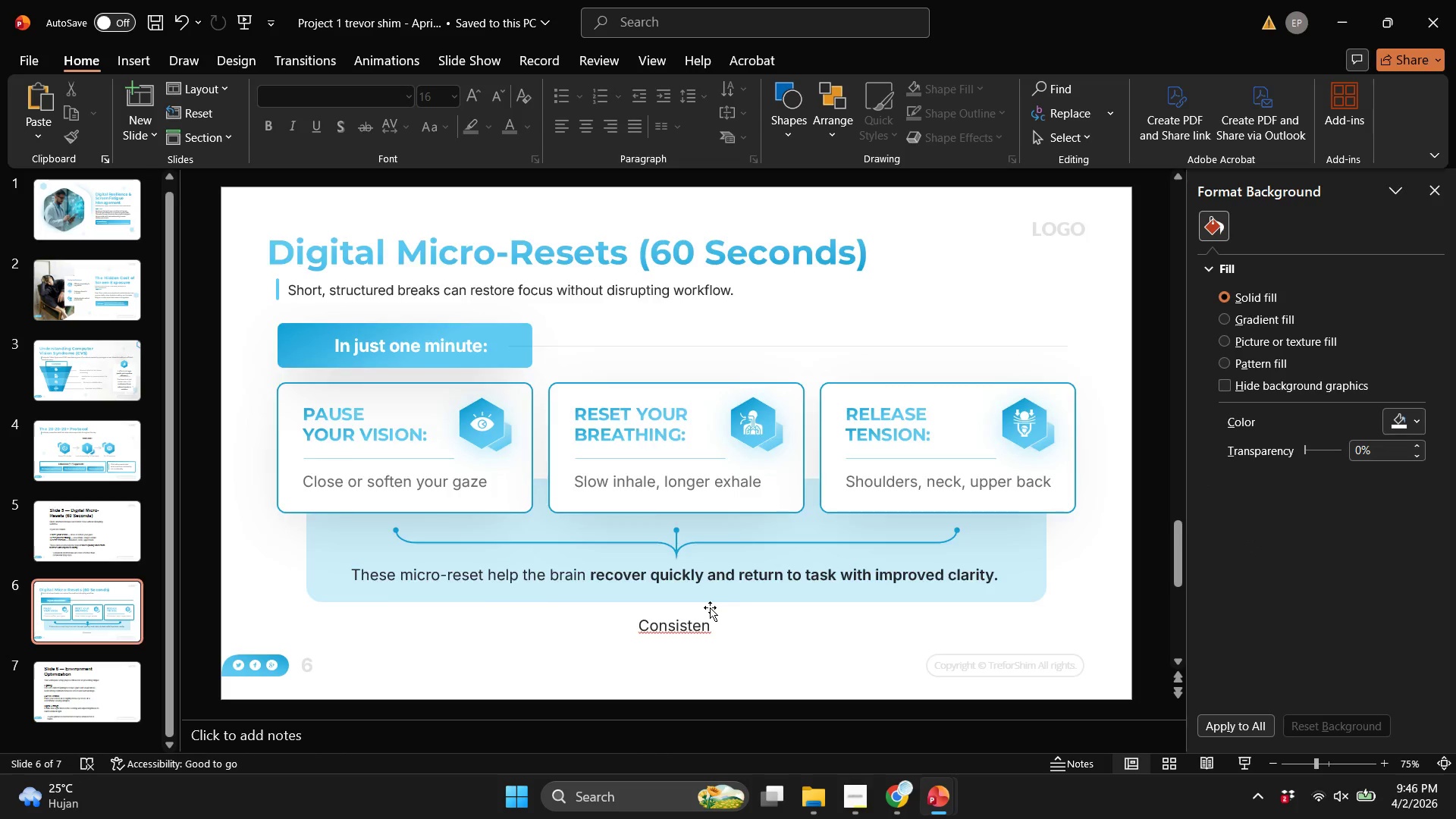 
scroll: coordinate [710, 607], scroll_direction: up, amount: 1.0
 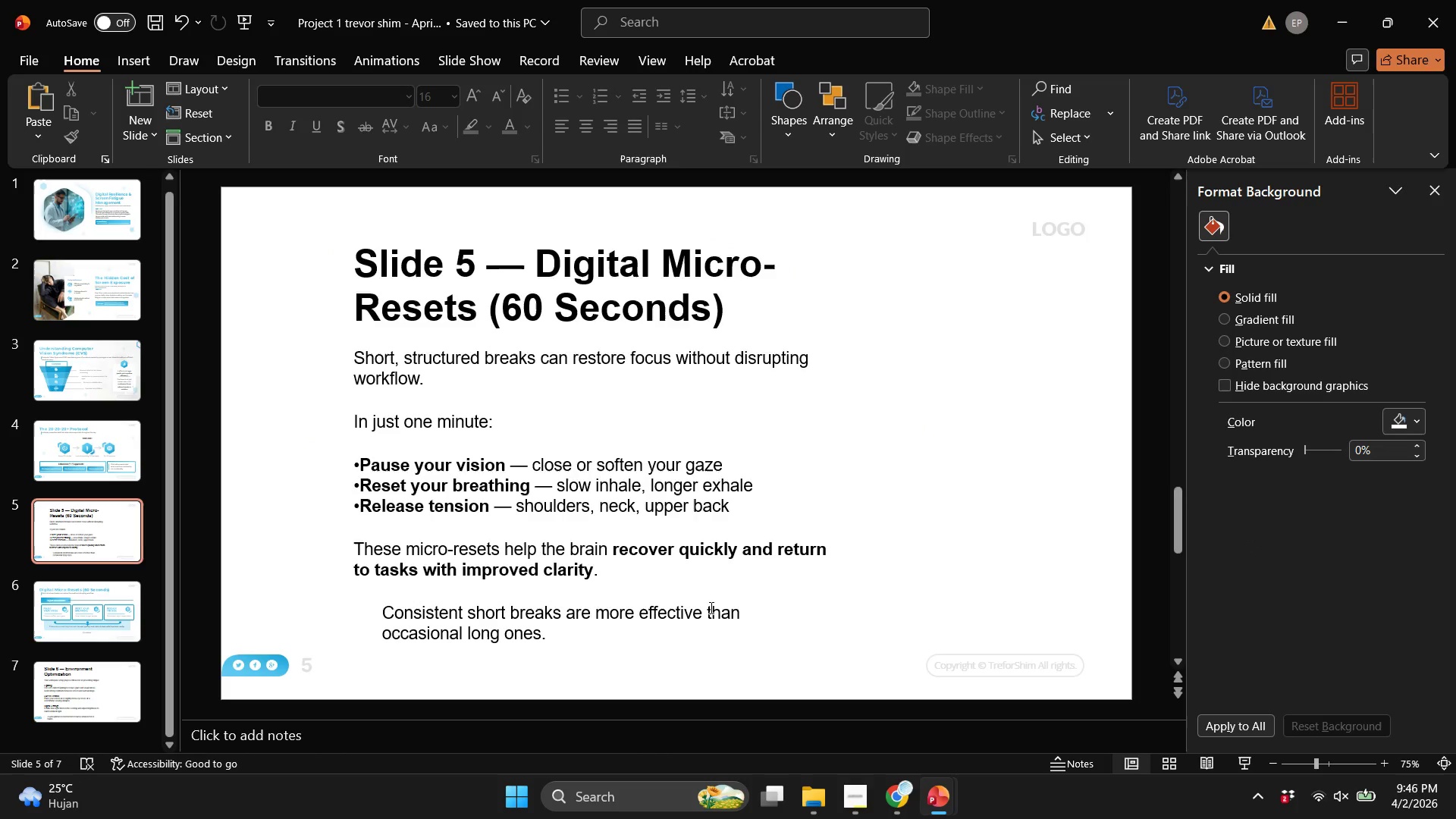 
scroll: coordinate [710, 607], scroll_direction: down, amount: 1.0
 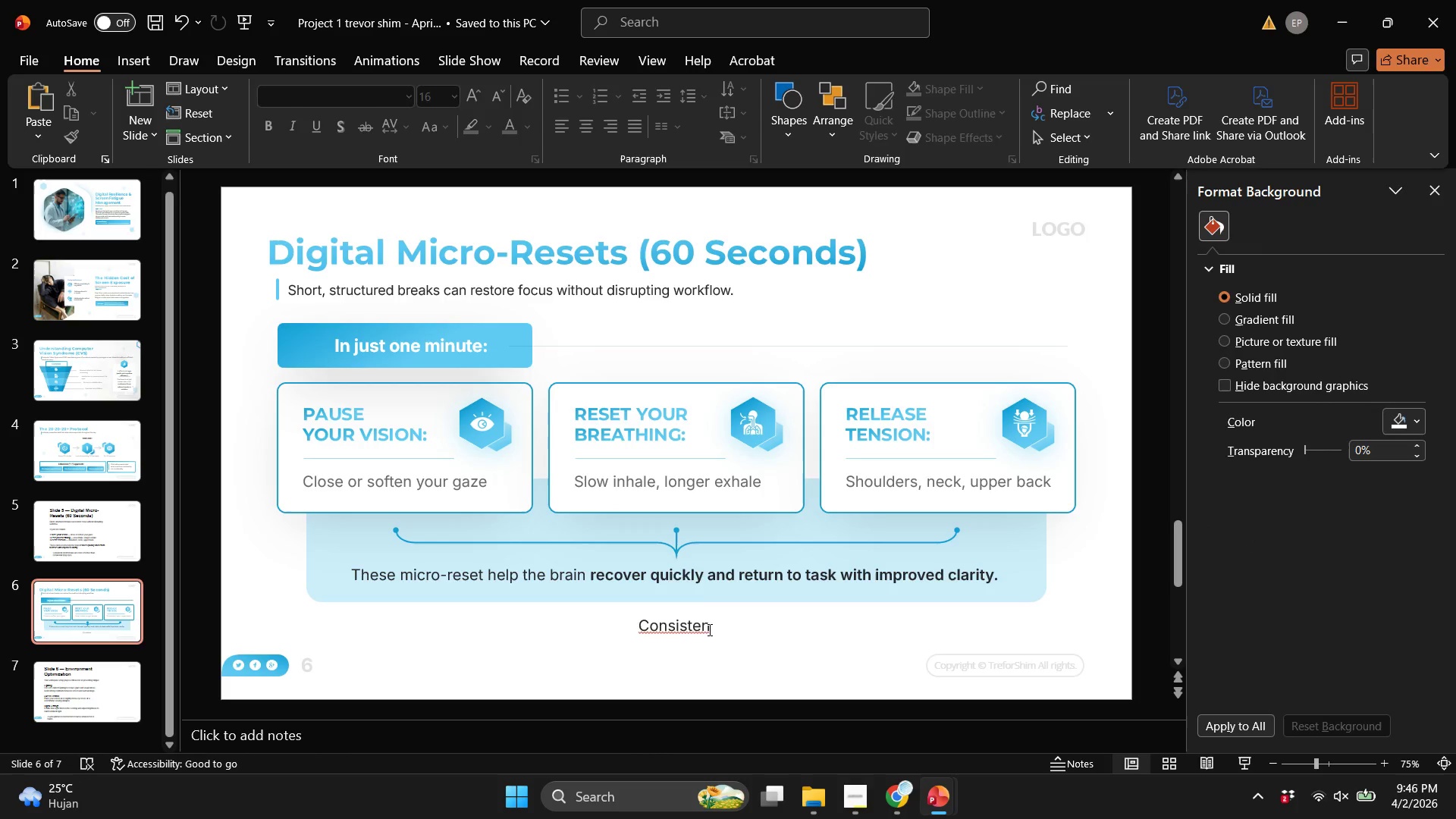 
left_click([708, 629])
 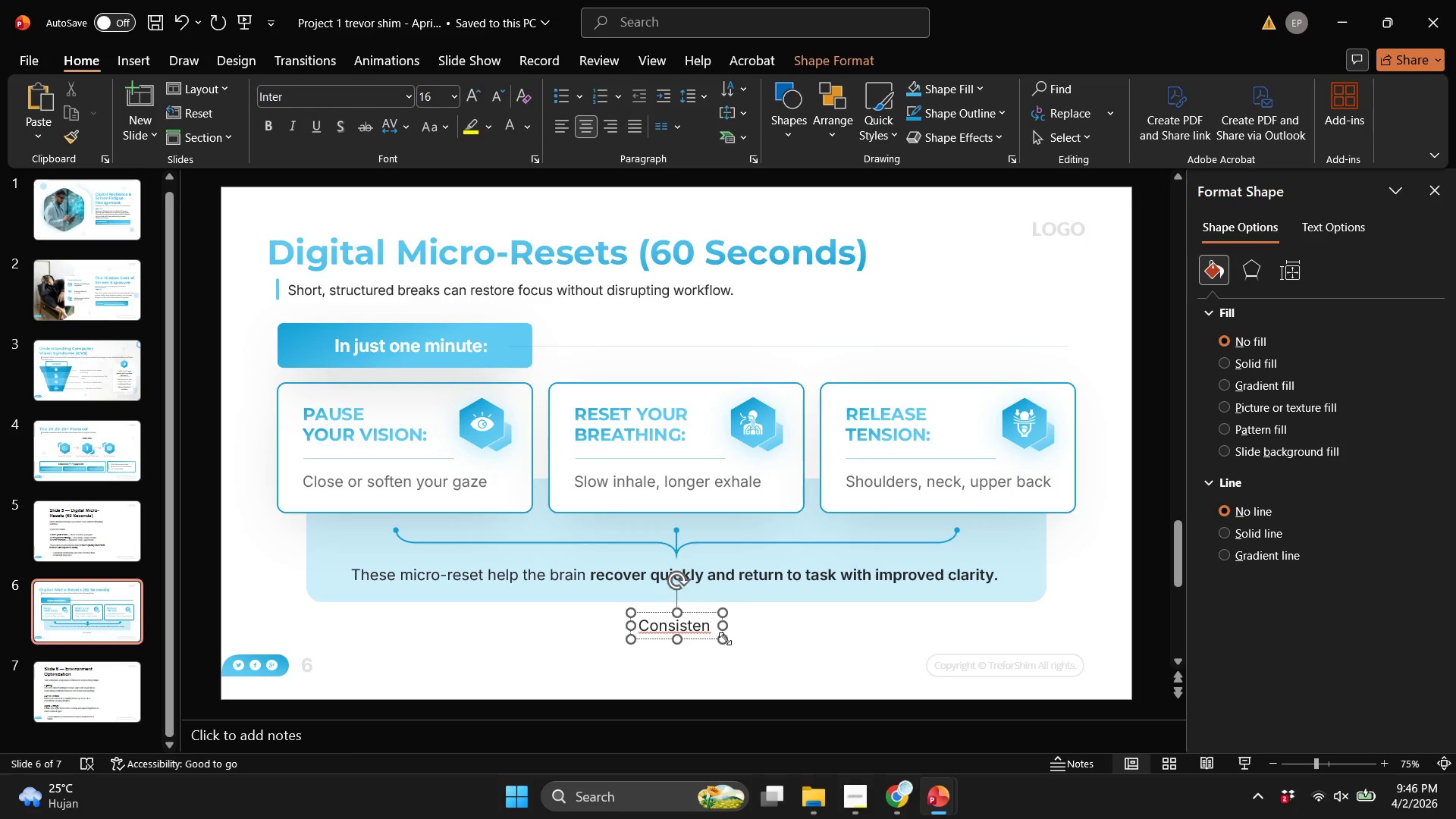 
type(t short brekasas)
key(Backspace)
key(Backspace)
type(a)
key(Backspace)
key(Backspace)
type(aks )
 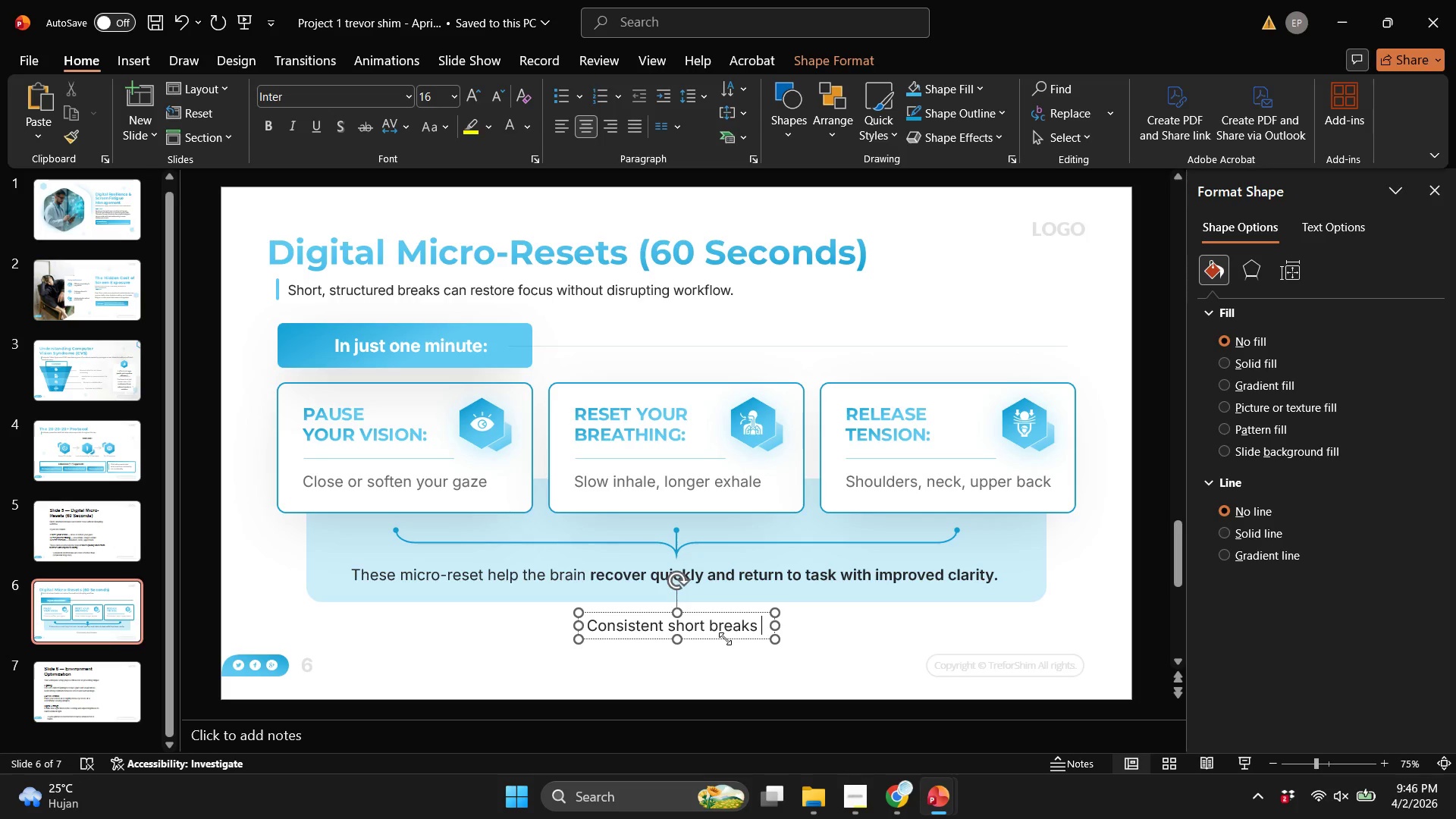 
scroll: coordinate [725, 639], scroll_direction: up, amount: 1.0
 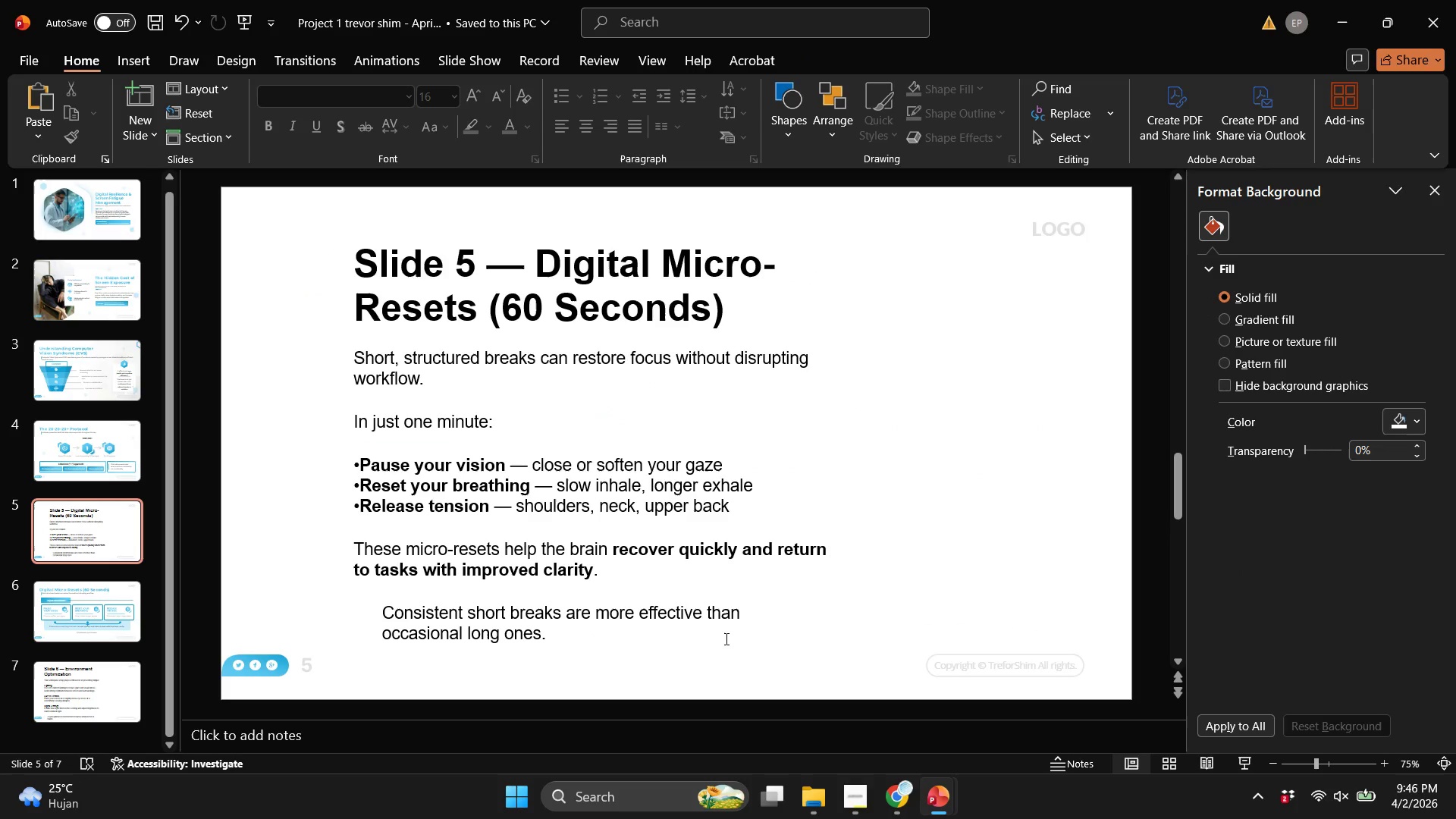 
scroll: coordinate [725, 639], scroll_direction: down, amount: 1.0
 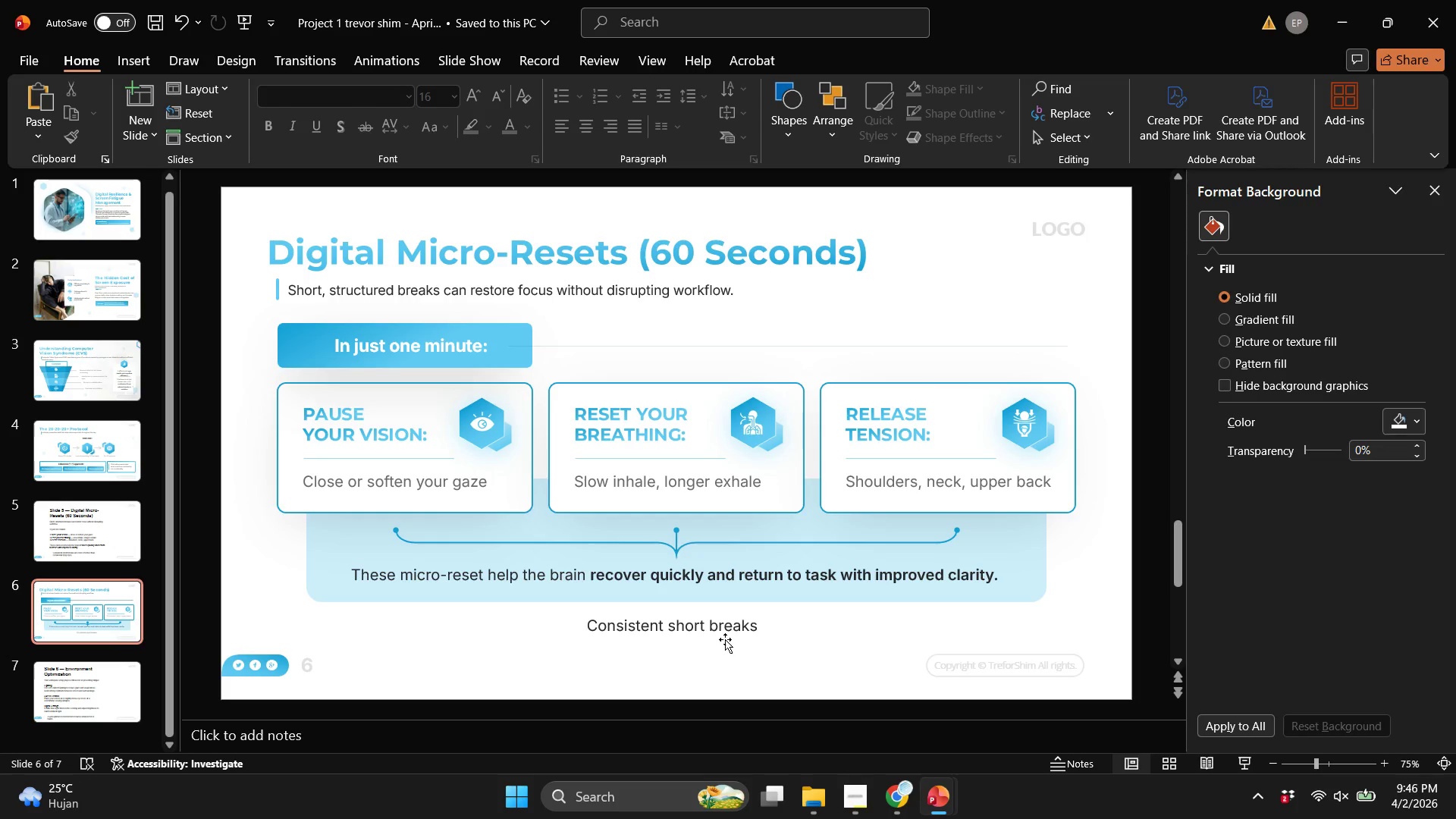 
scroll: coordinate [725, 639], scroll_direction: up, amount: 1.0
 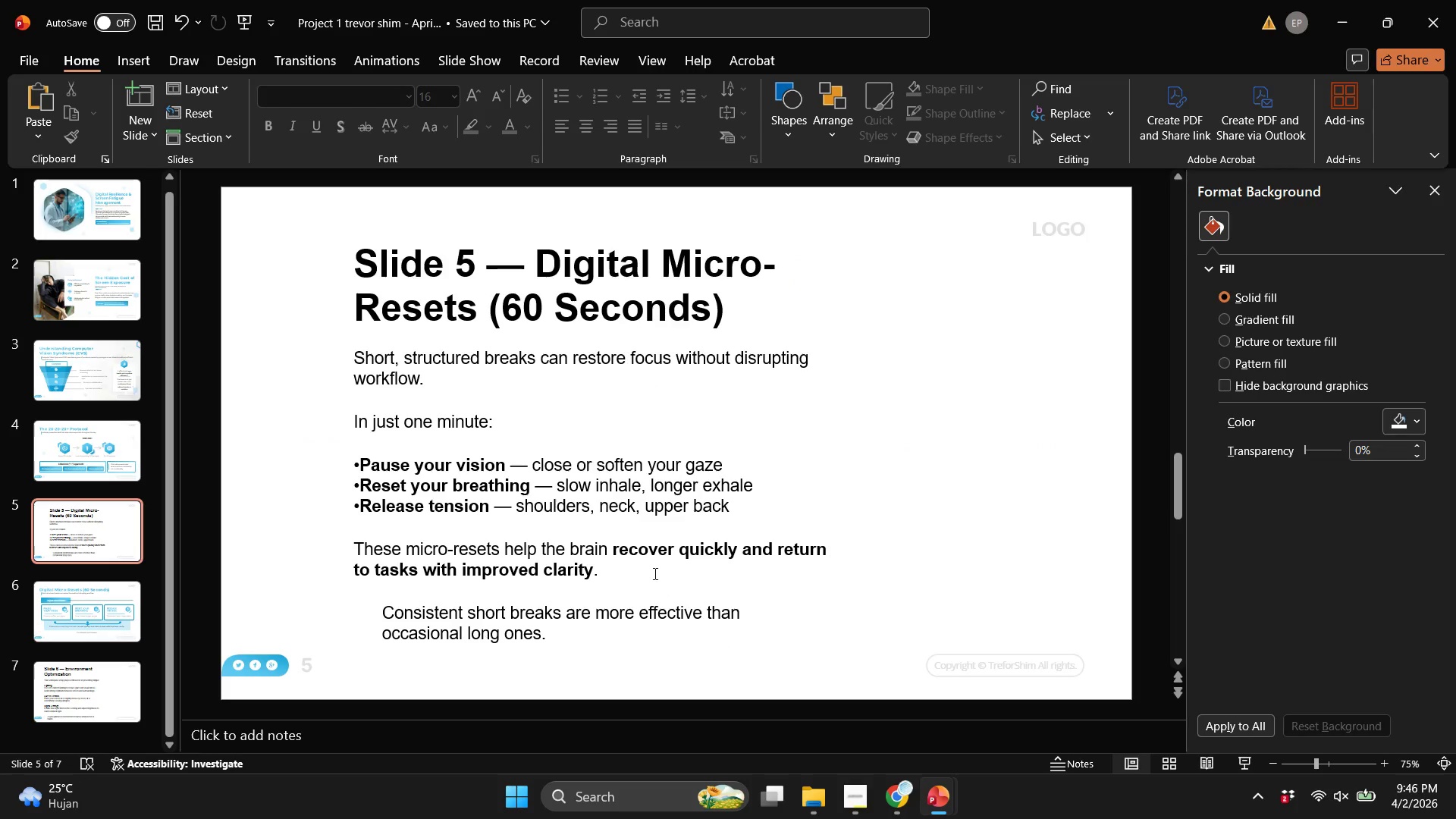 
scroll: coordinate [654, 573], scroll_direction: down, amount: 1.0
 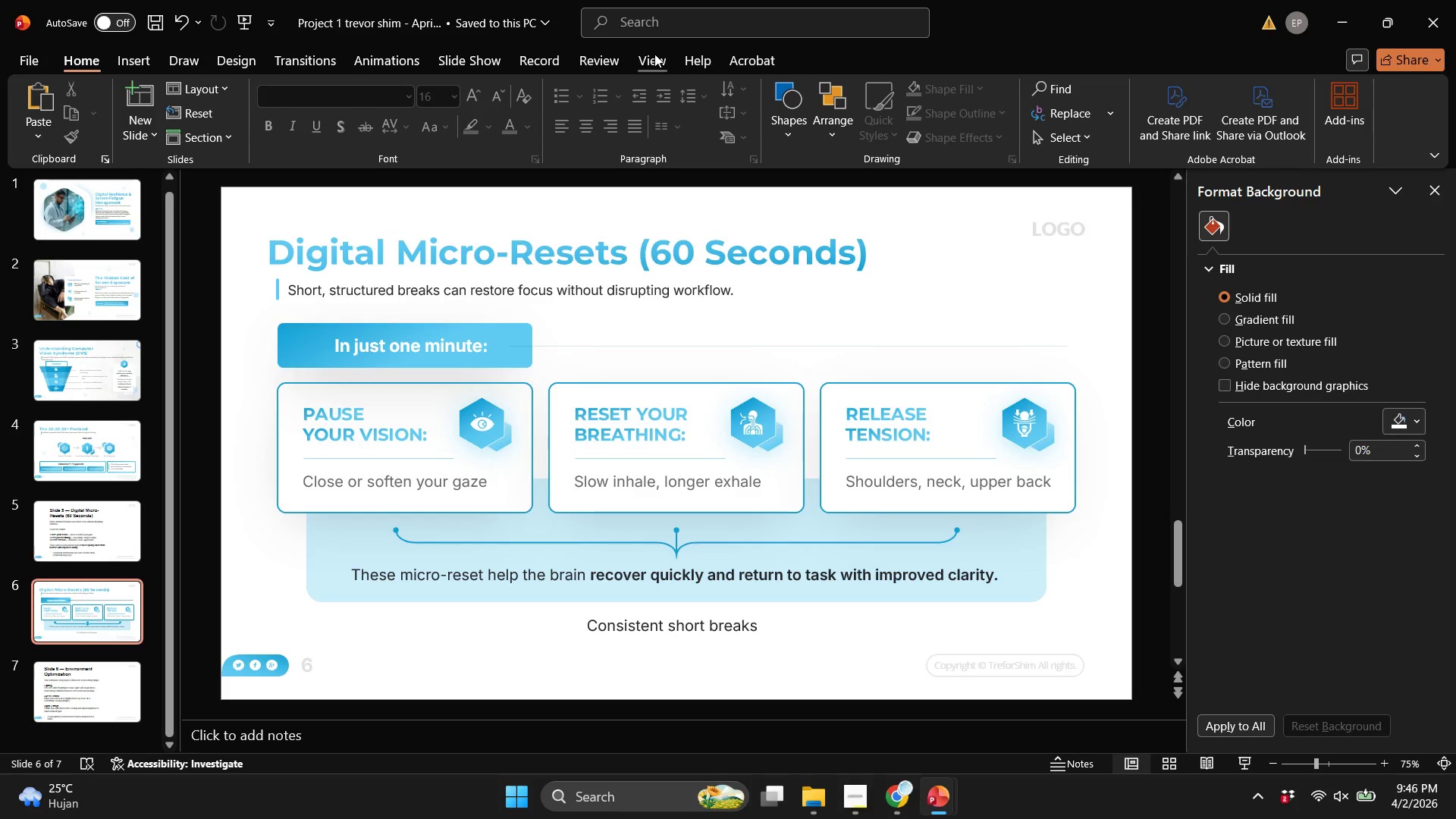 
left_click([654, 54])
 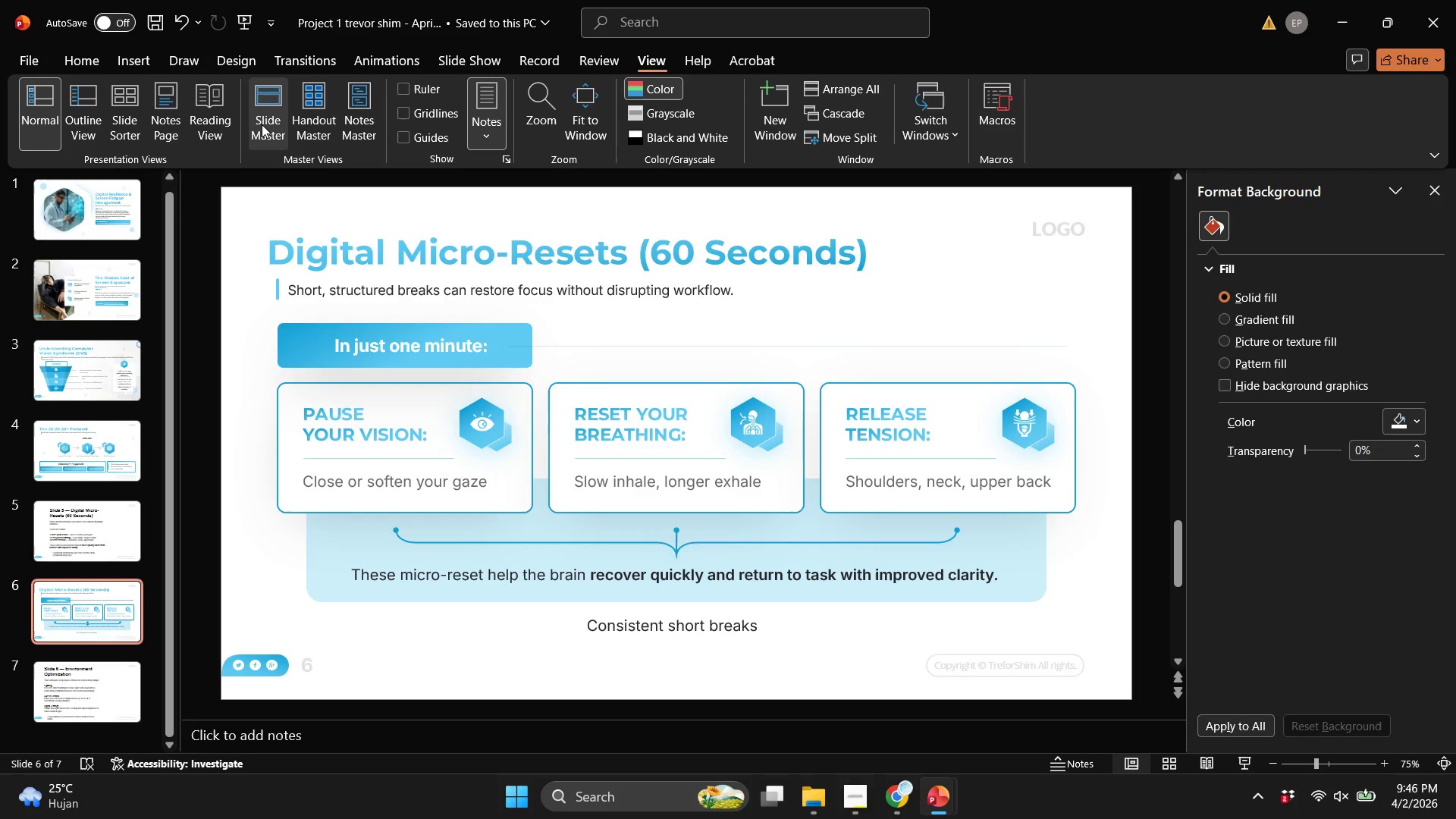 
left_click([262, 124])
 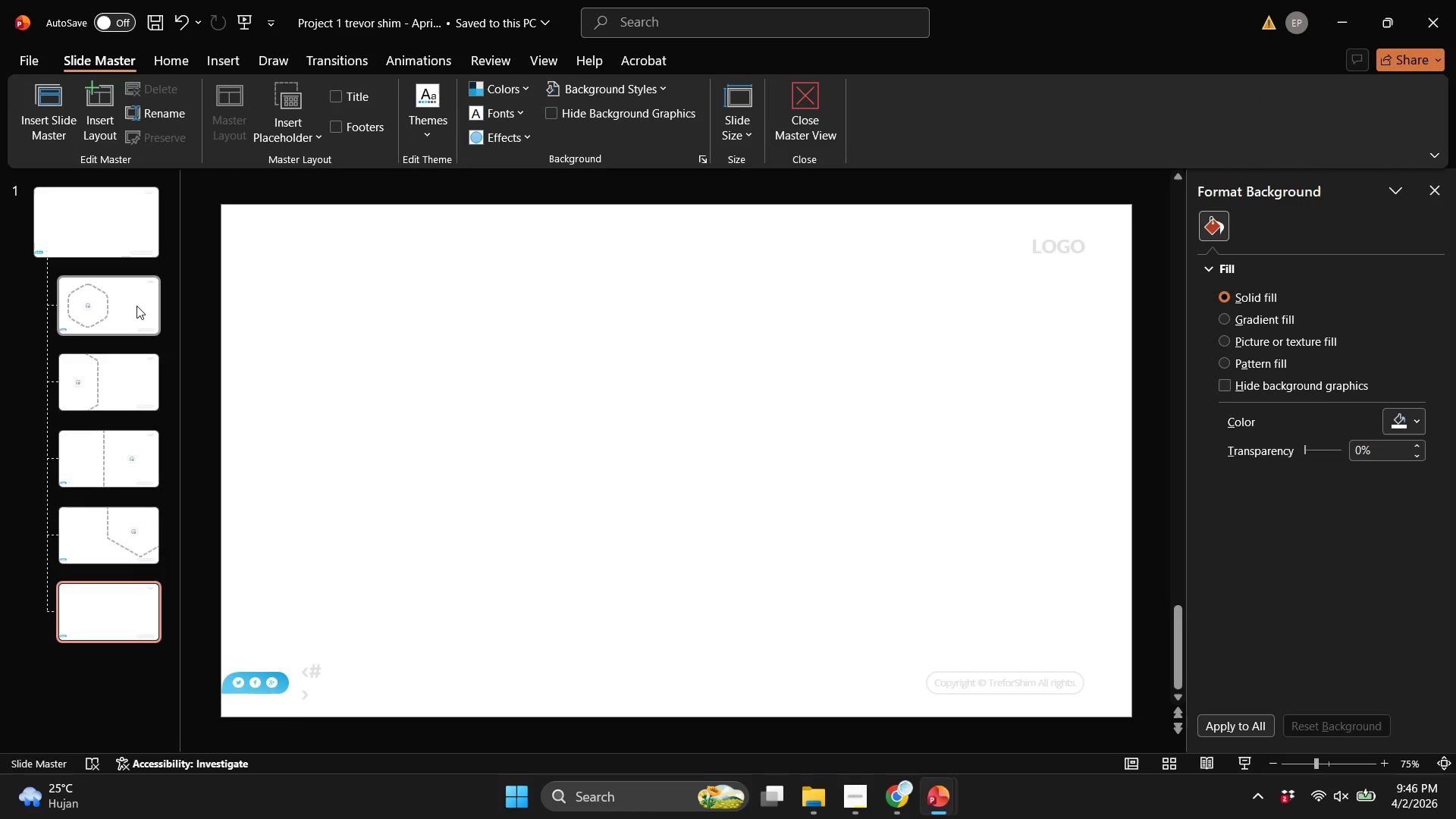 
left_click([90, 221])
 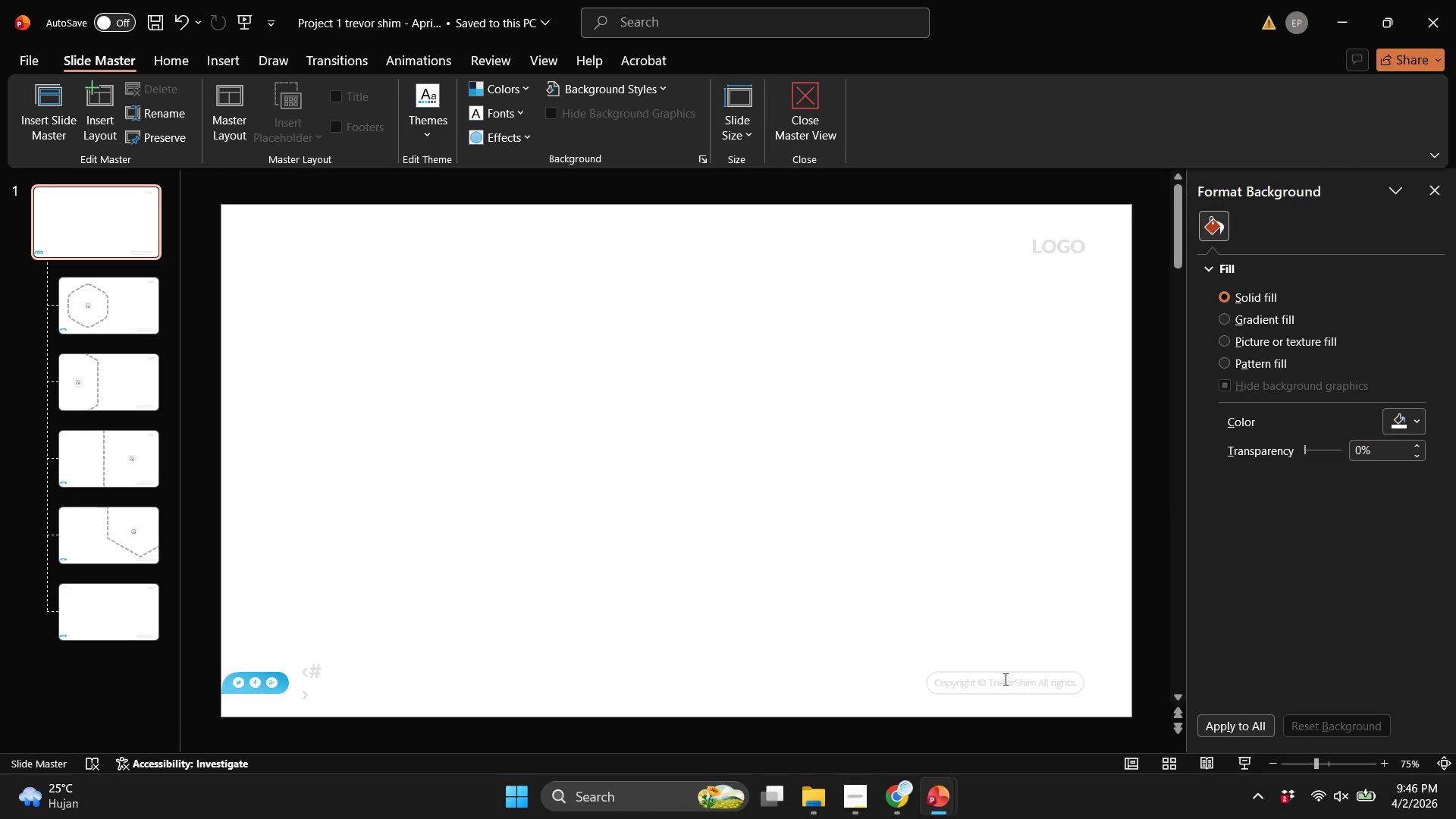 
scroll: coordinate [136, 306], scroll_direction: up, amount: 4.0
 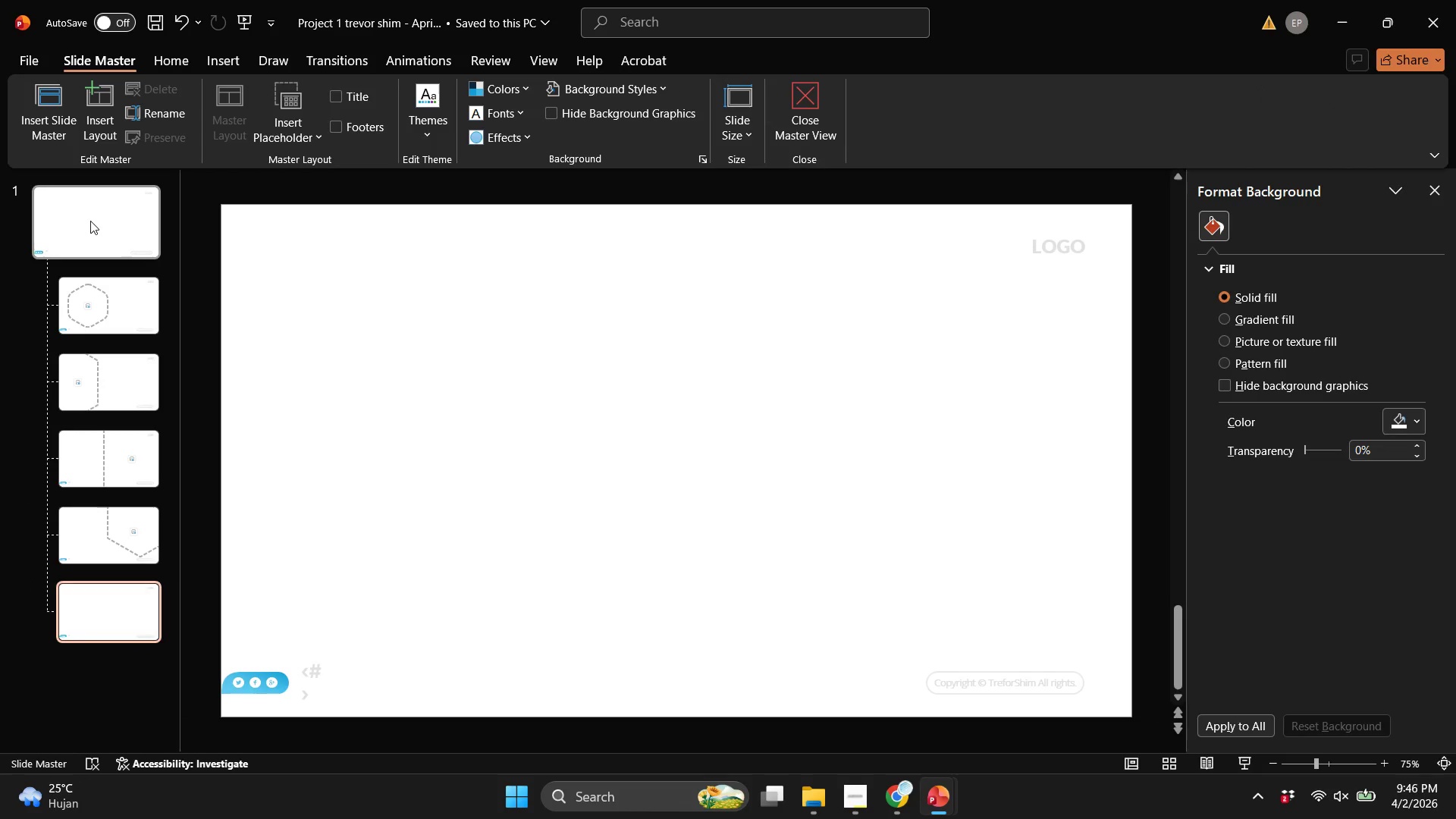 
left_click([994, 689])
 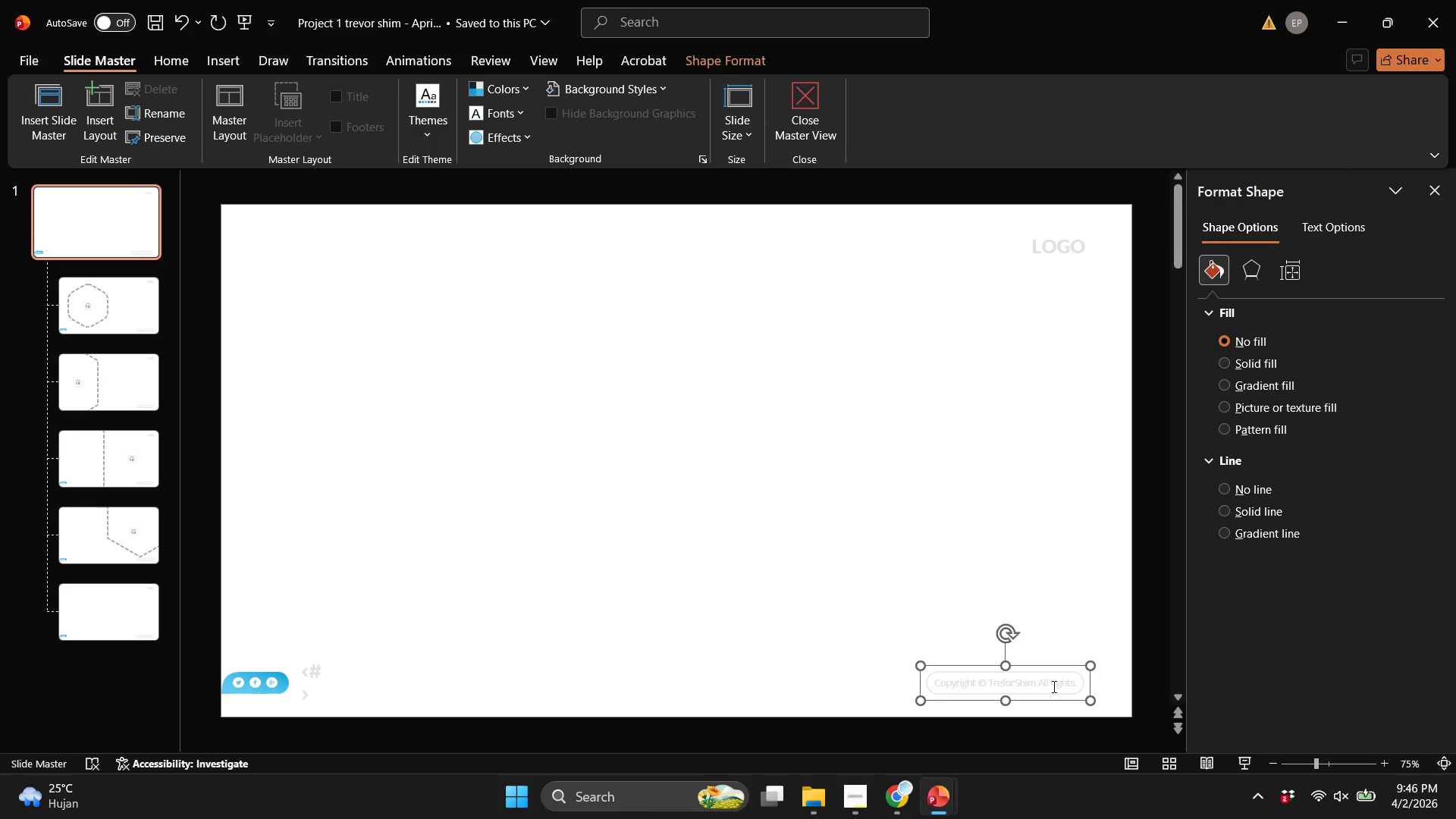 
hold_key(key=ControlLeft, duration=0.52)
scroll: coordinate [1037, 678], scroll_direction: up, amount: 4.0
 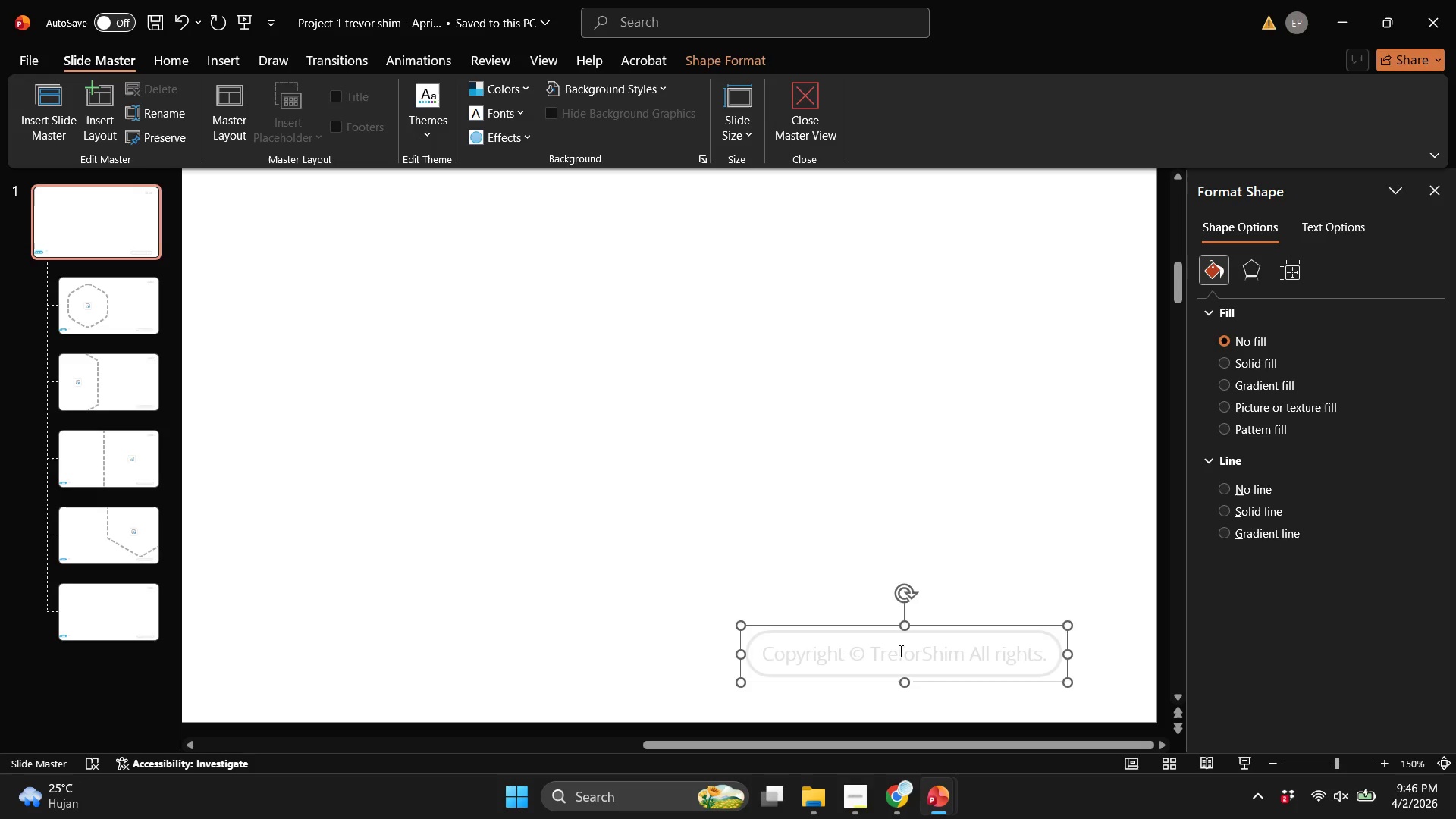 
left_click_drag(start_coordinate=[899, 651], to_coordinate=[904, 651])
 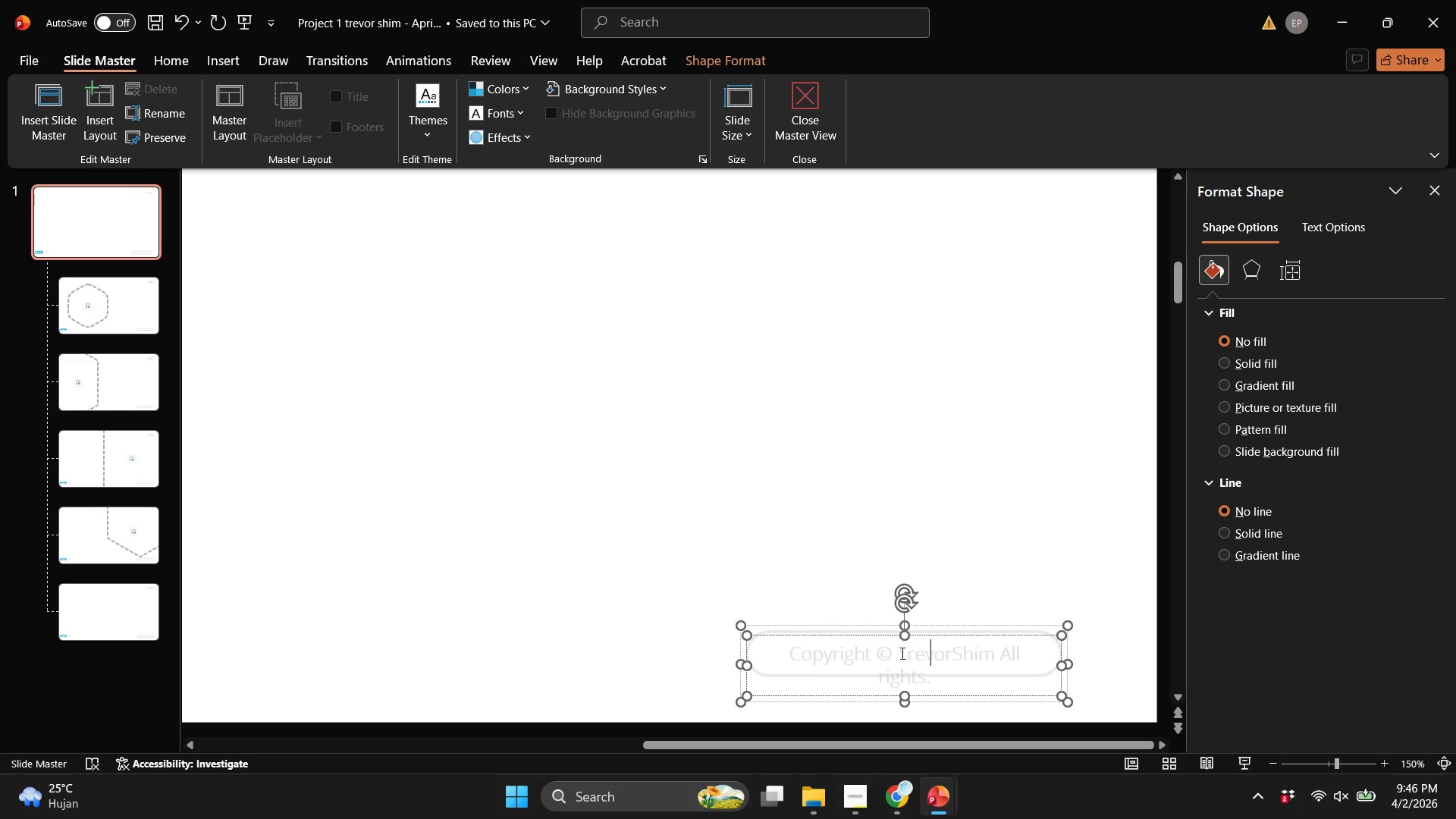 
key(V)
 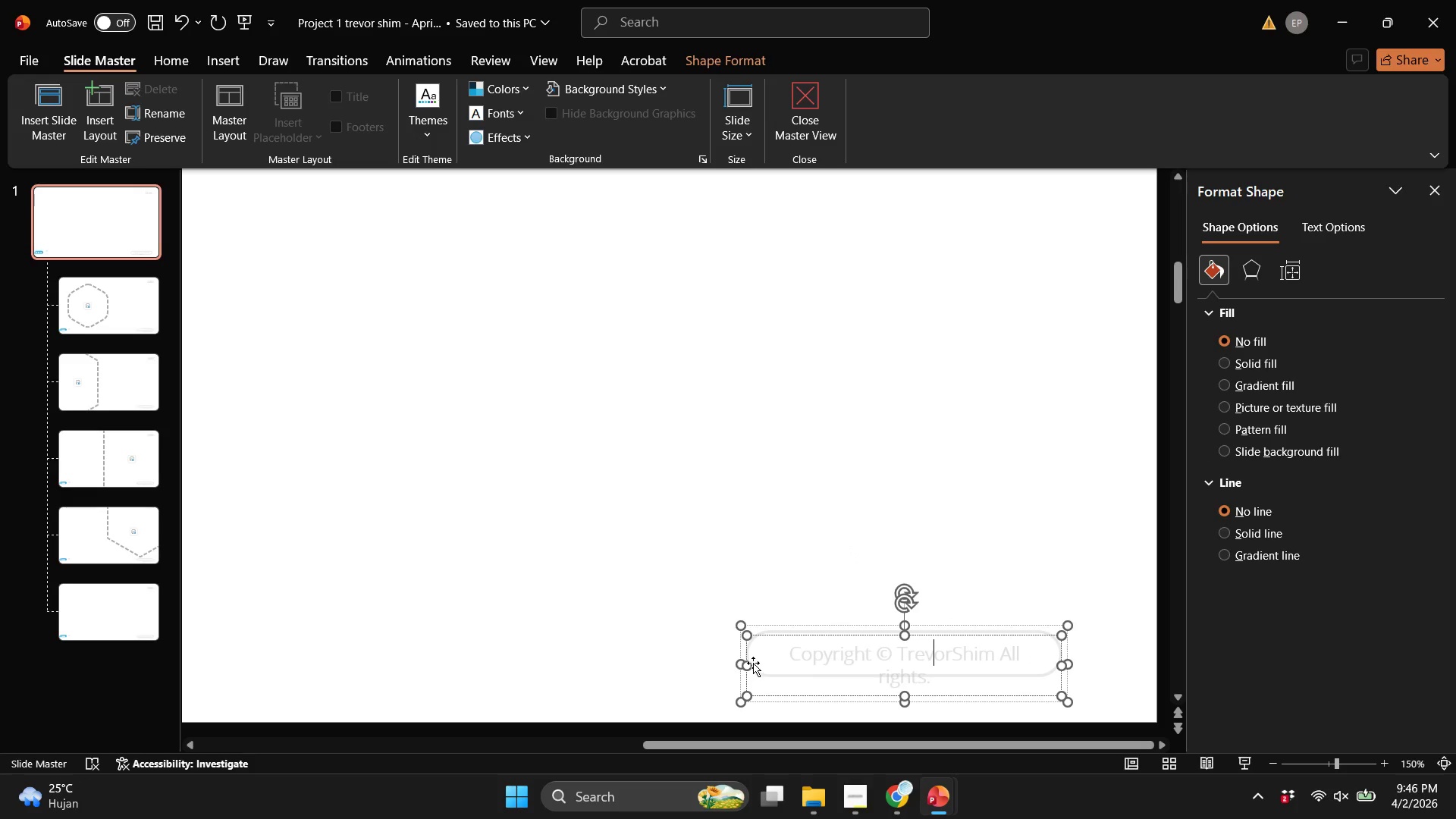 
left_click_drag(start_coordinate=[749, 664], to_coordinate=[738, 664])
 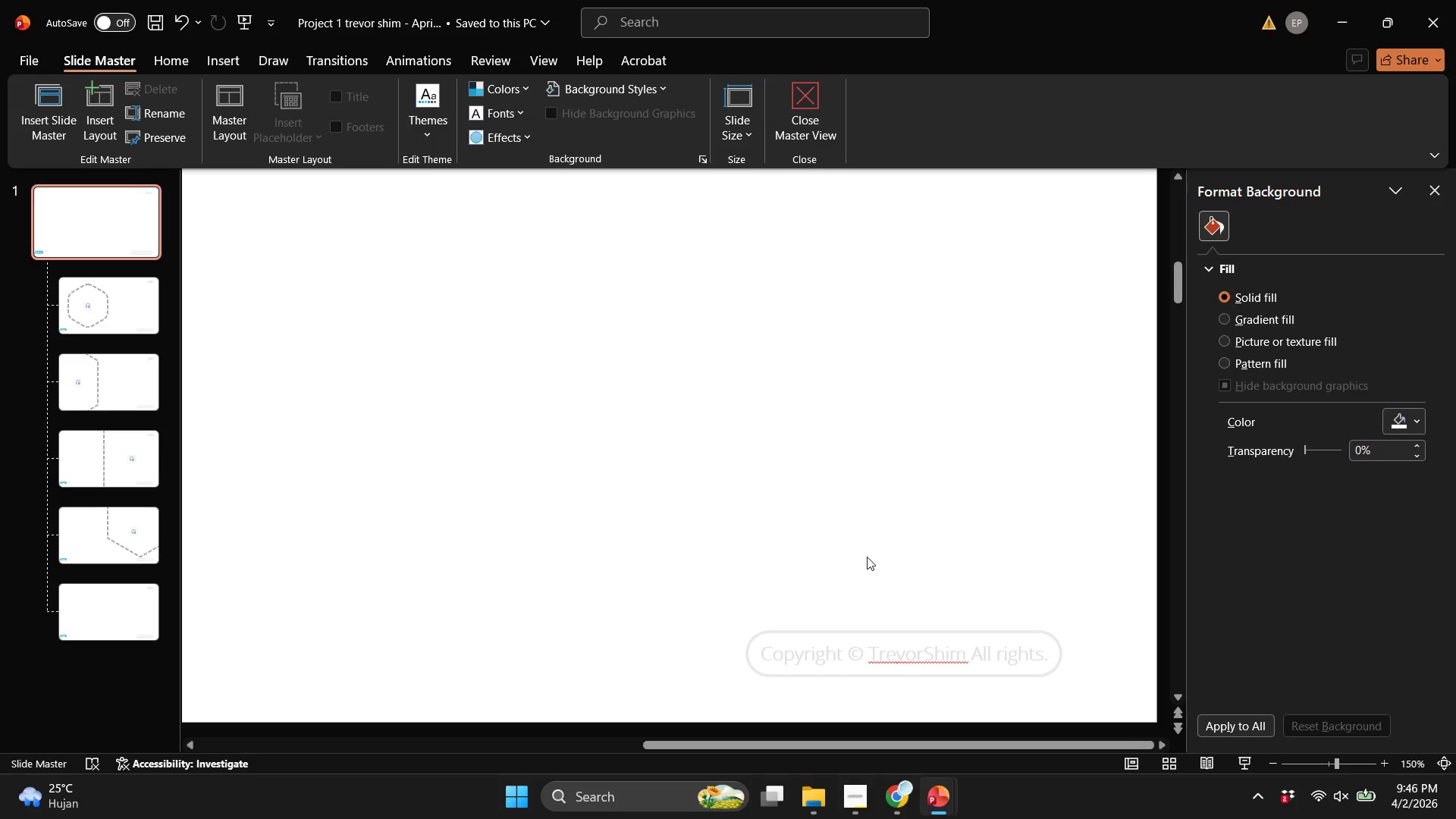 
hold_key(key=ControlLeft, duration=0.89)
 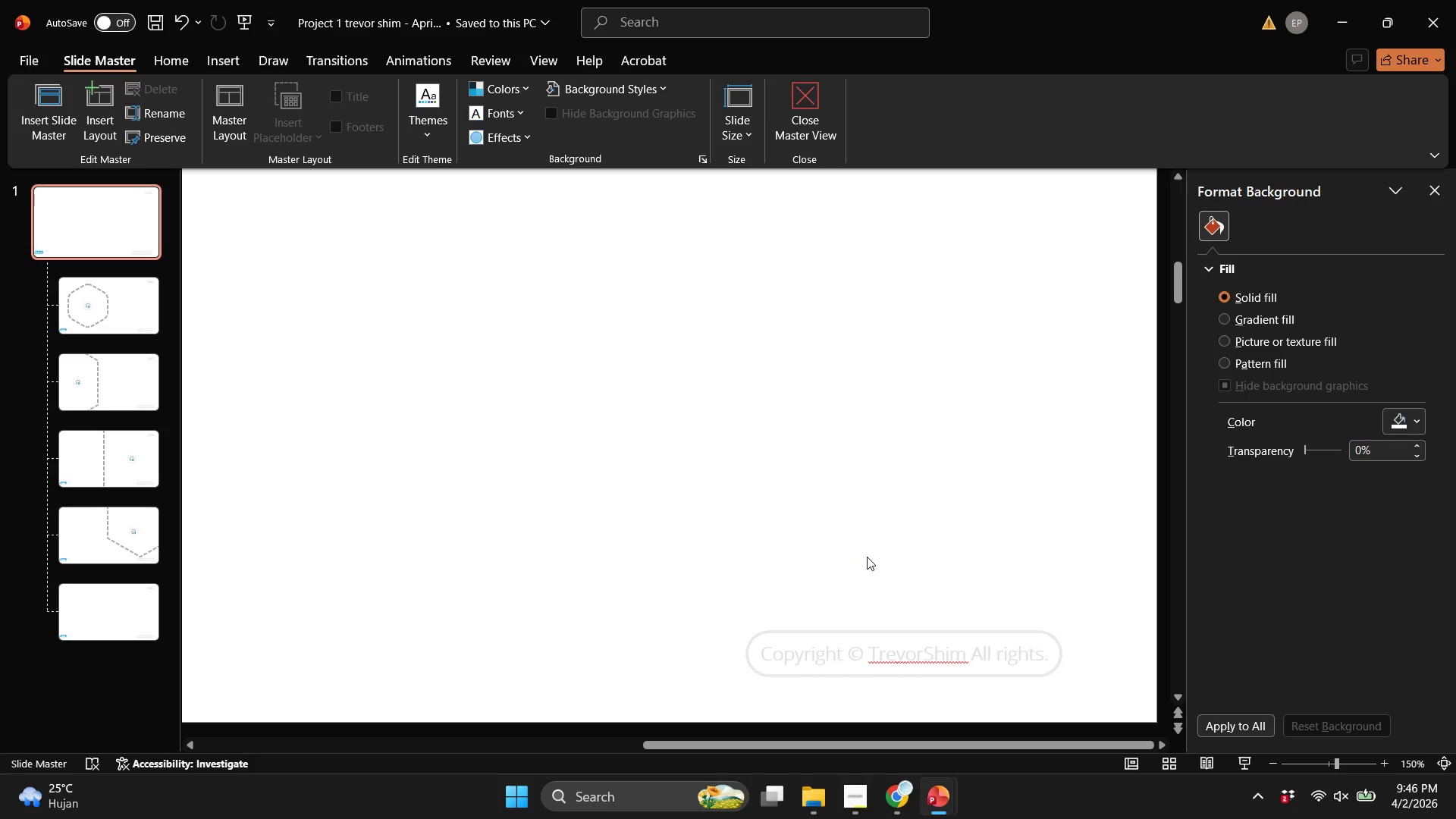 
hold_key(key=ShiftLeft, duration=0.86)
 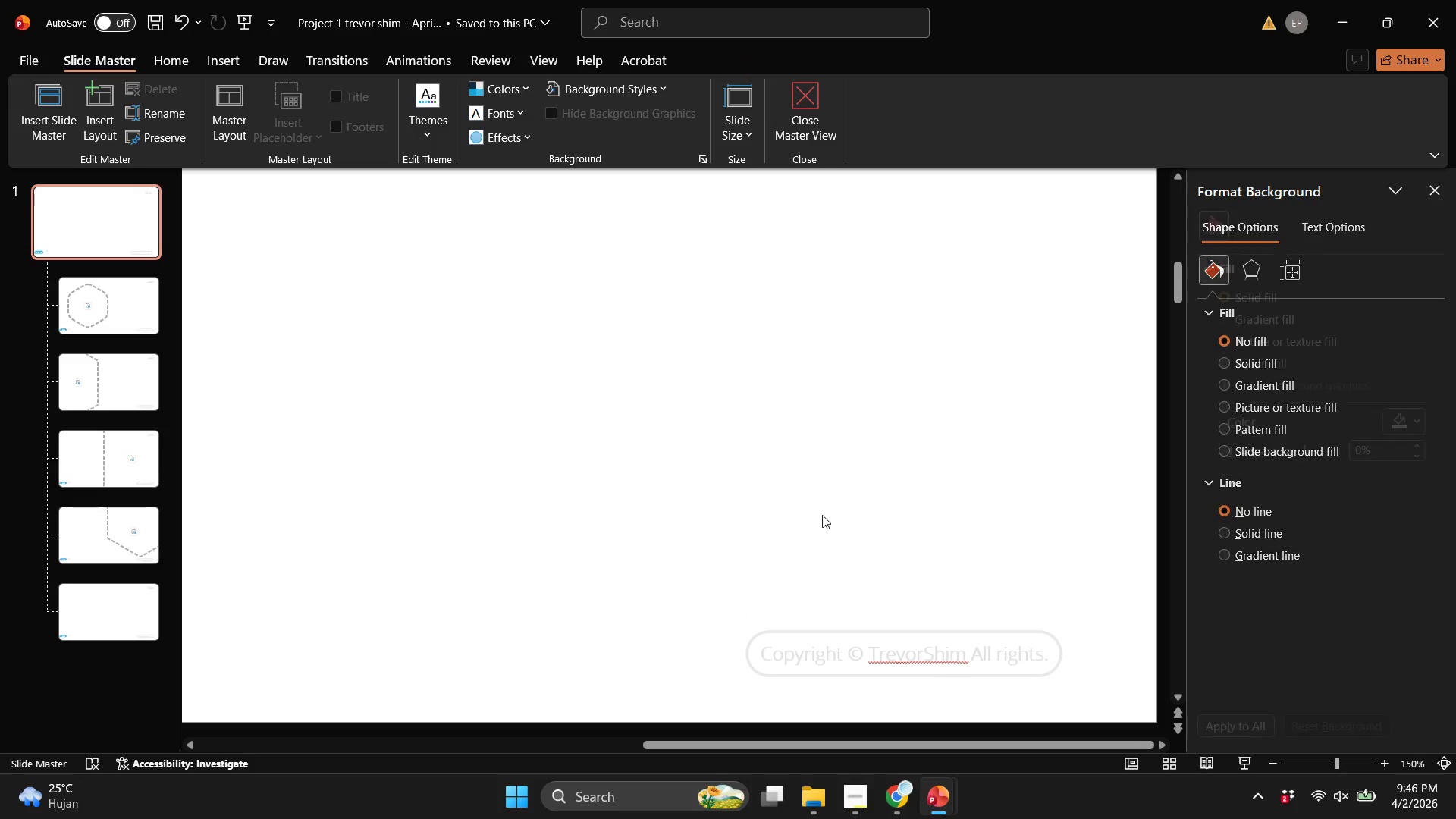 
left_click([822, 515])
 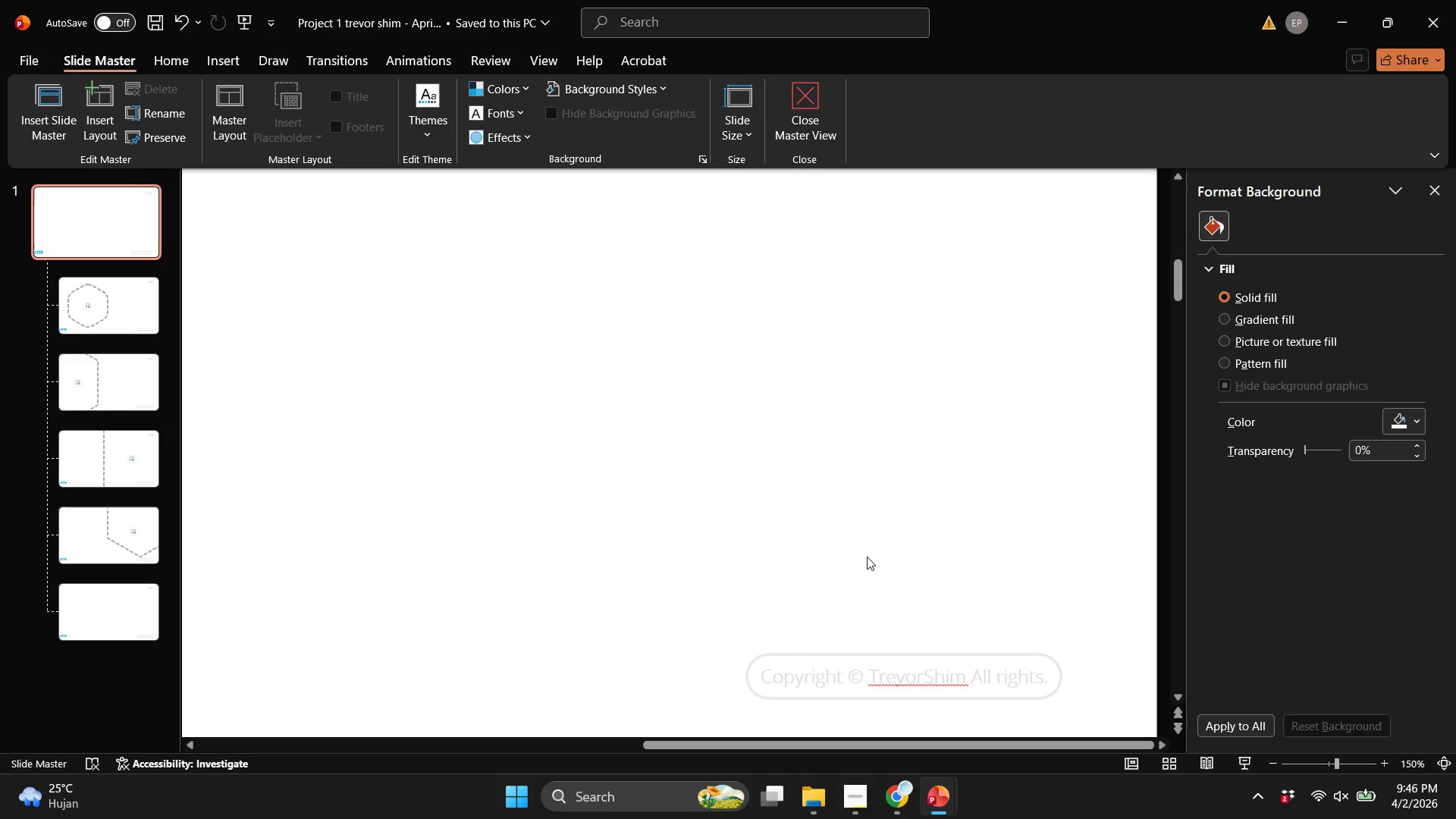 
hold_key(key=ControlLeft, duration=0.45)
scroll: coordinate [867, 557], scroll_direction: down, amount: 4.0
 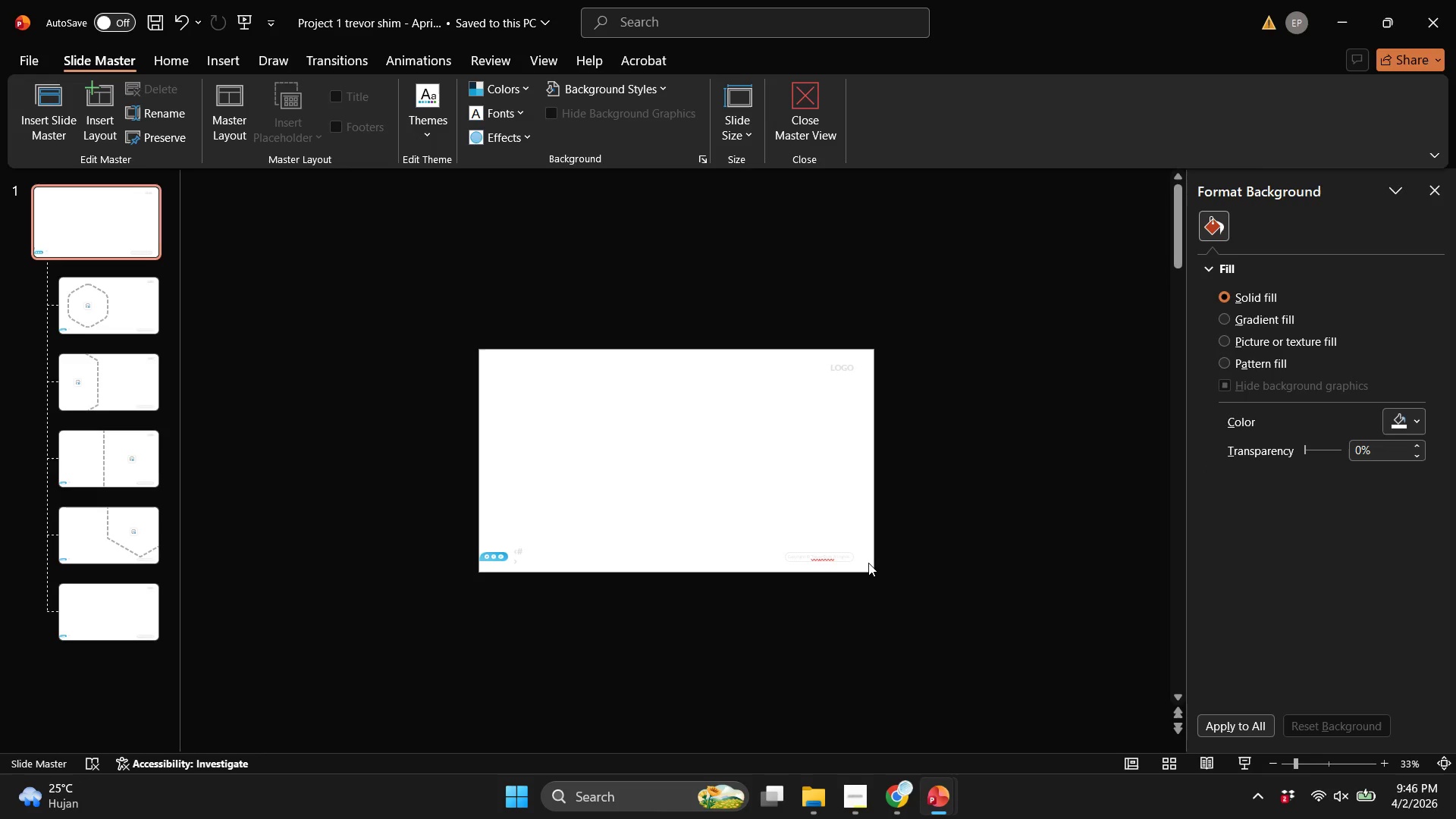 
scroll: coordinate [868, 563], scroll_direction: up, amount: 2.0
 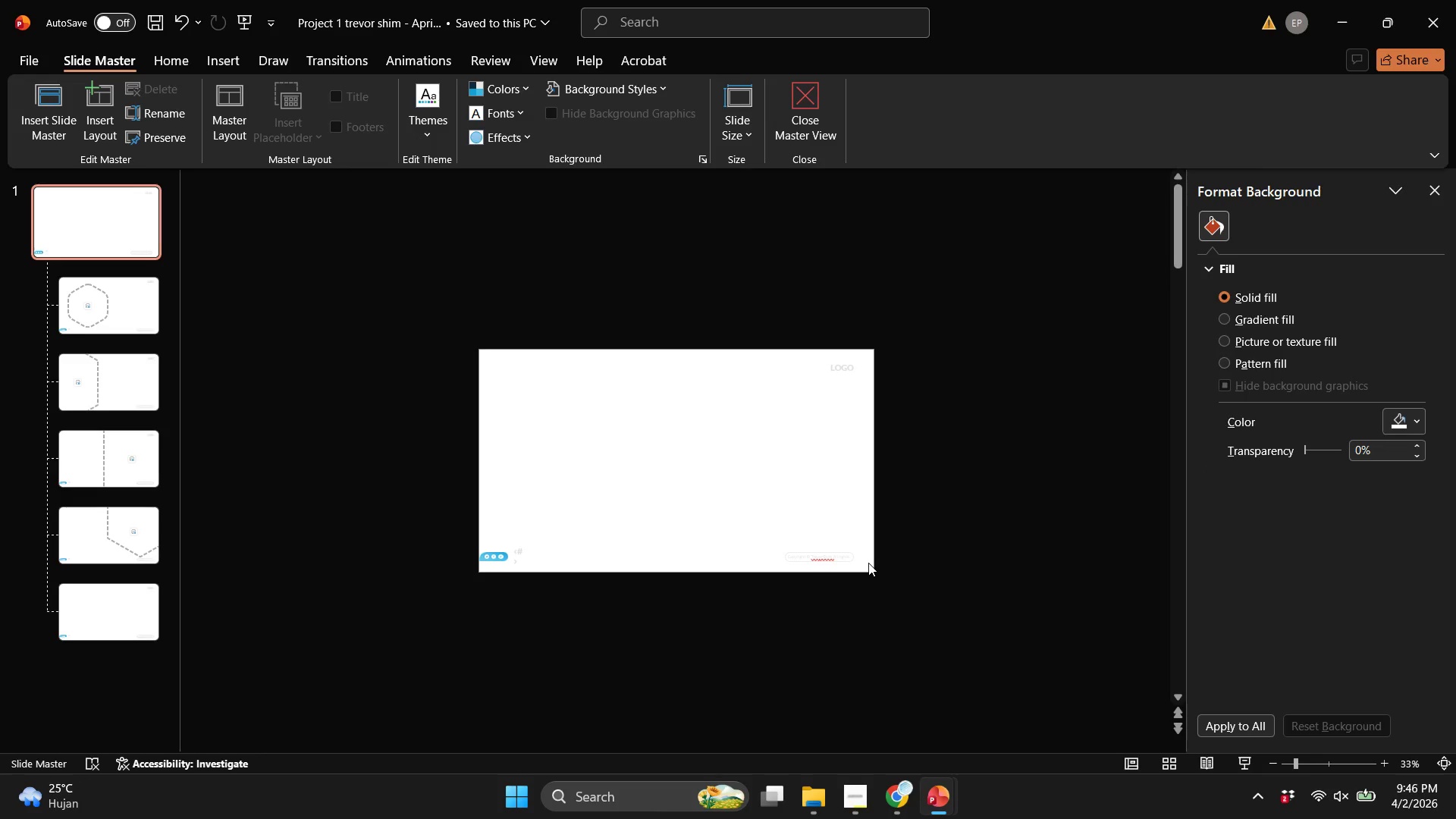 
hold_key(key=ControlLeft, duration=0.44)
 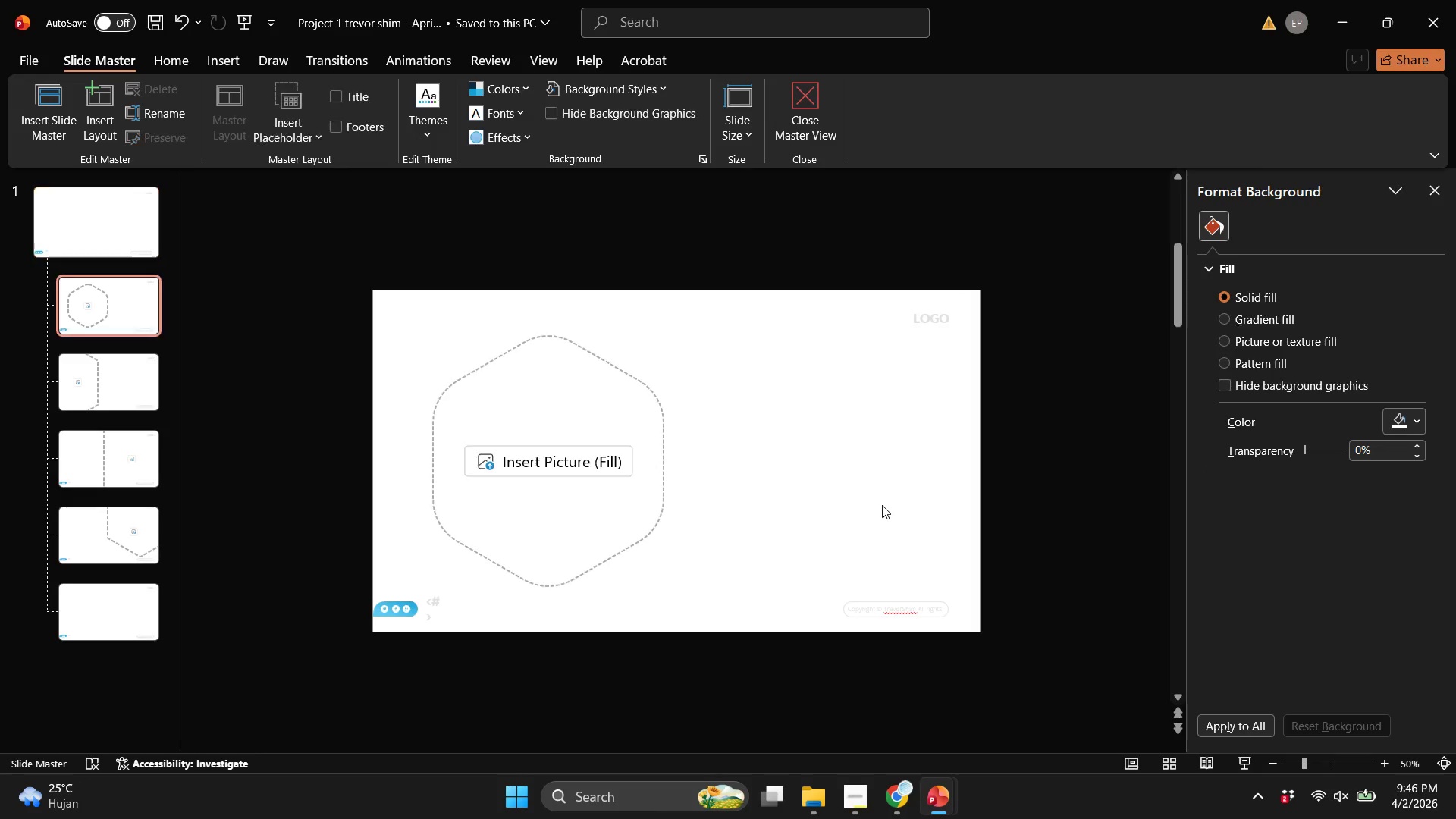 
scroll: coordinate [882, 505], scroll_direction: down, amount: 3.0
 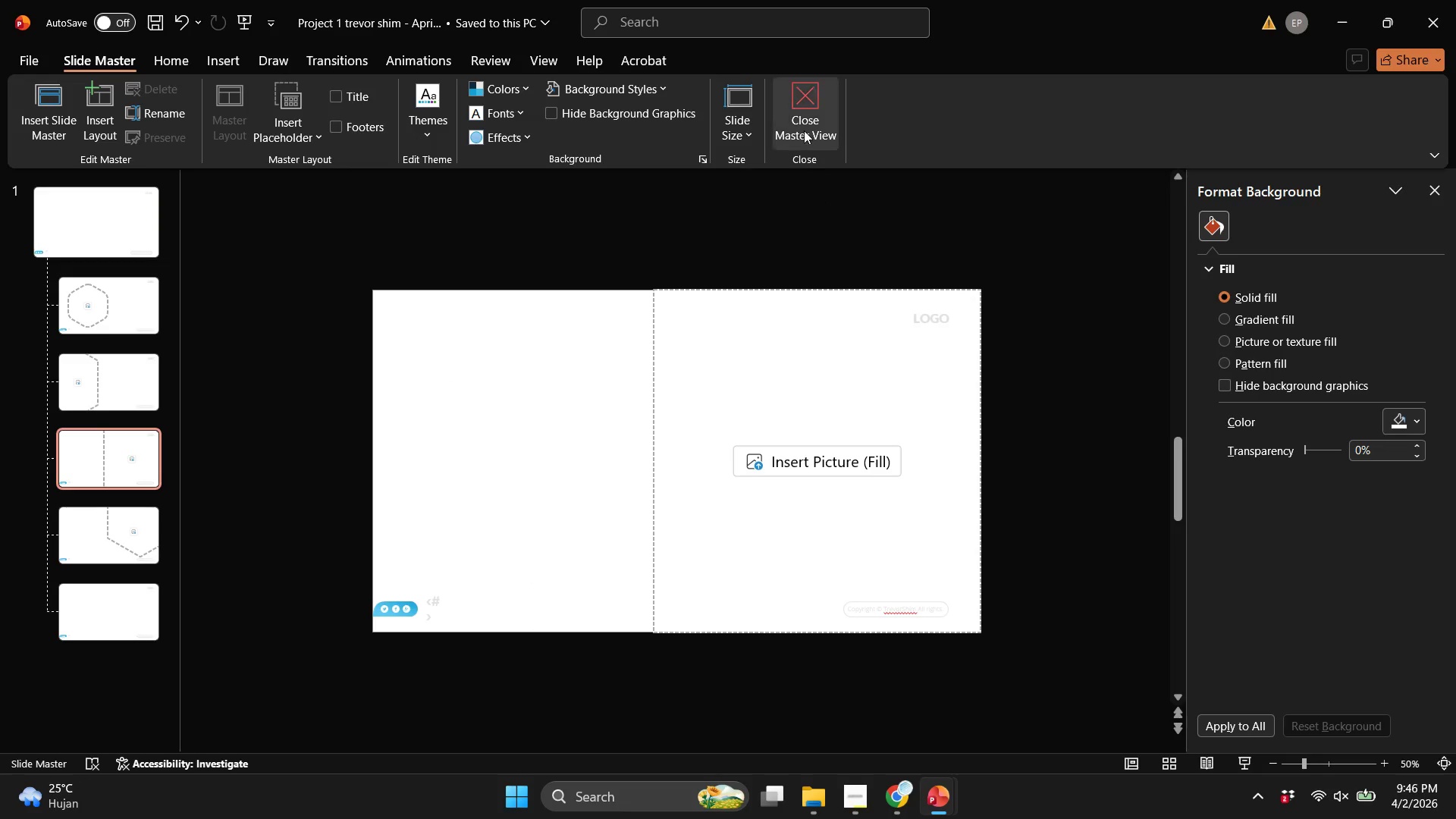 
left_click([804, 129])
 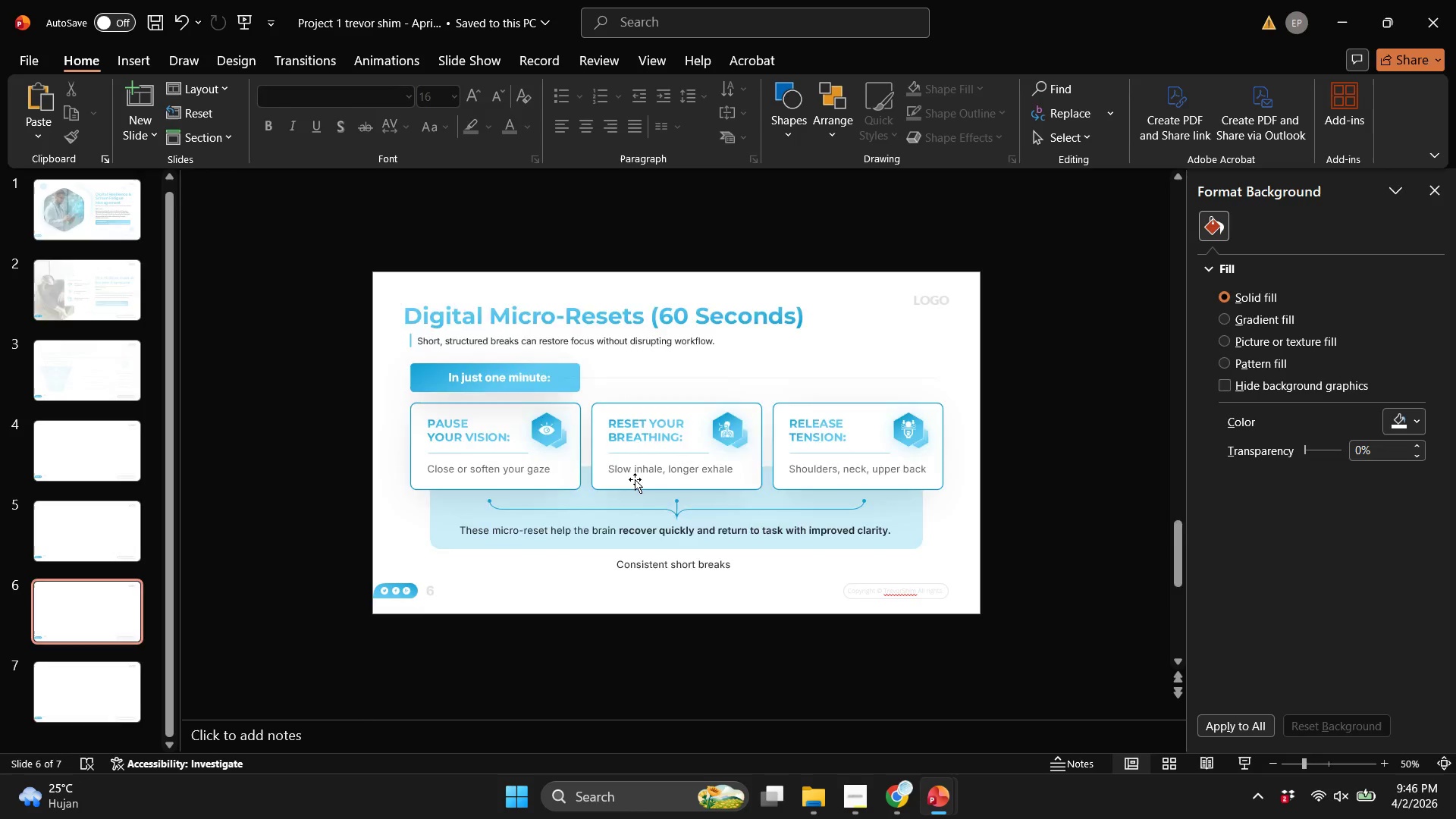 
scroll: coordinate [635, 479], scroll_direction: down, amount: 1.0
 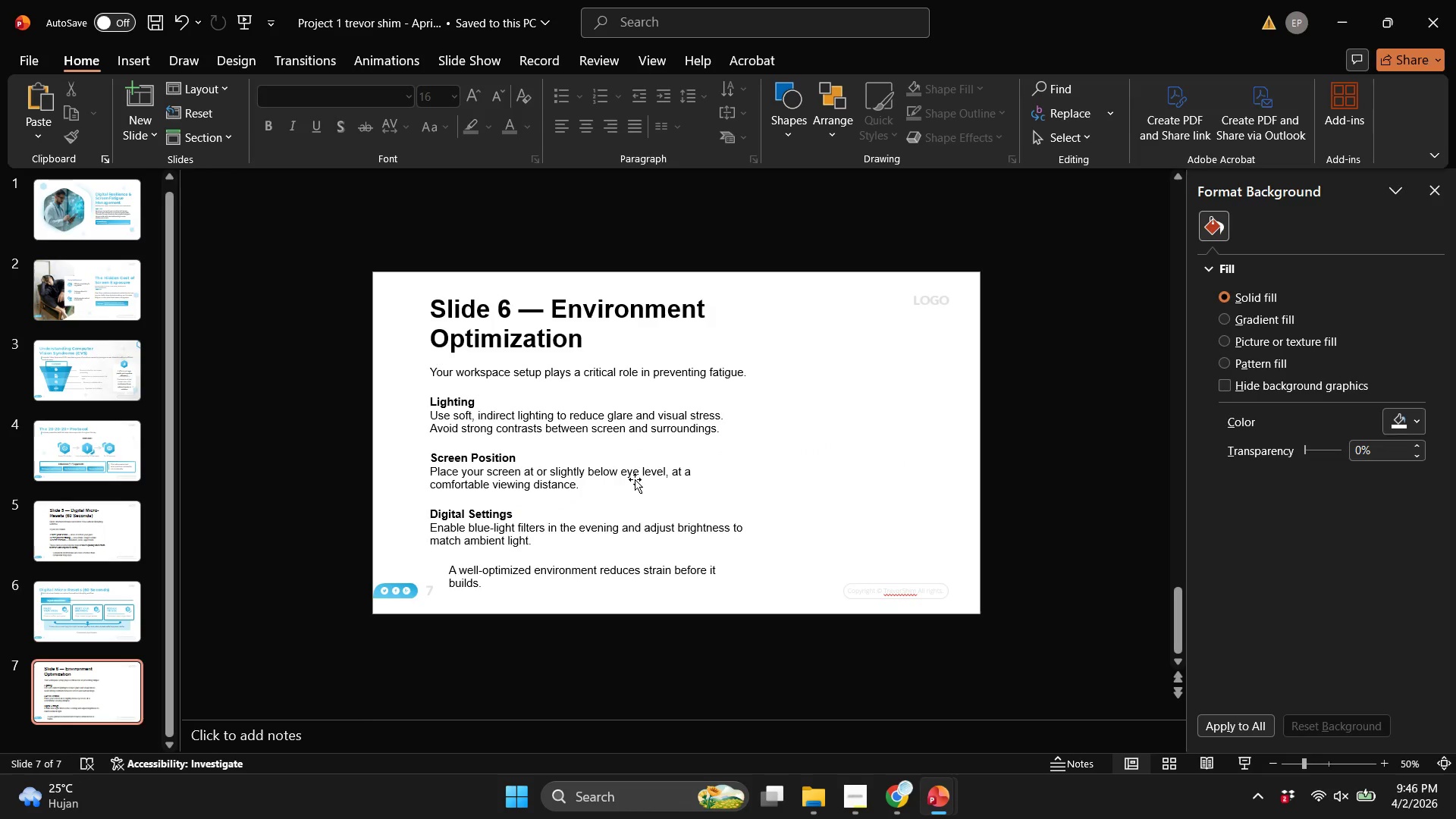 
scroll: coordinate [635, 479], scroll_direction: up, amount: 6.0
 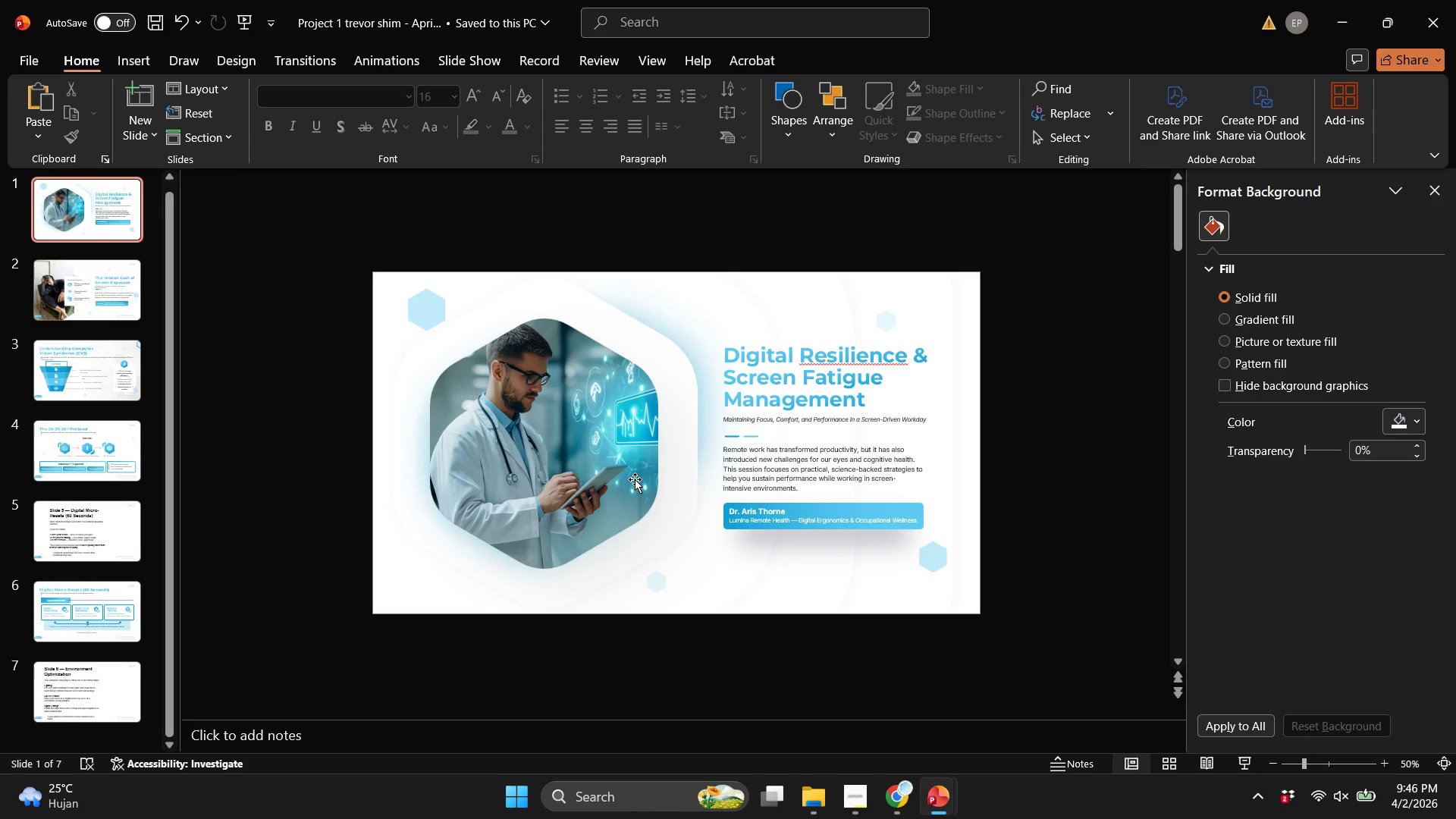 
scroll: coordinate [635, 479], scroll_direction: none, amount: 0.0
 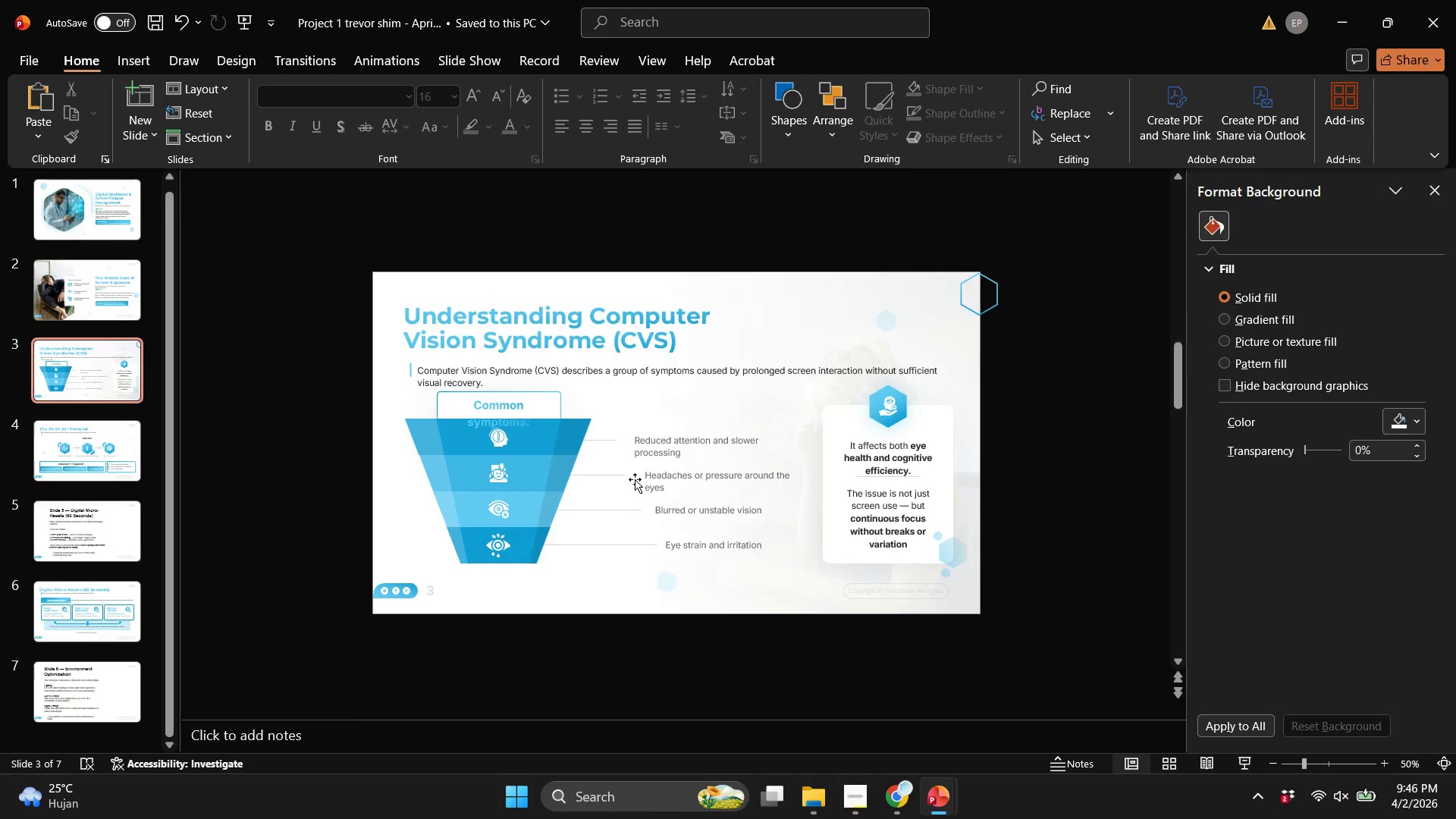 
scroll: coordinate [635, 479], scroll_direction: down, amount: 2.0
 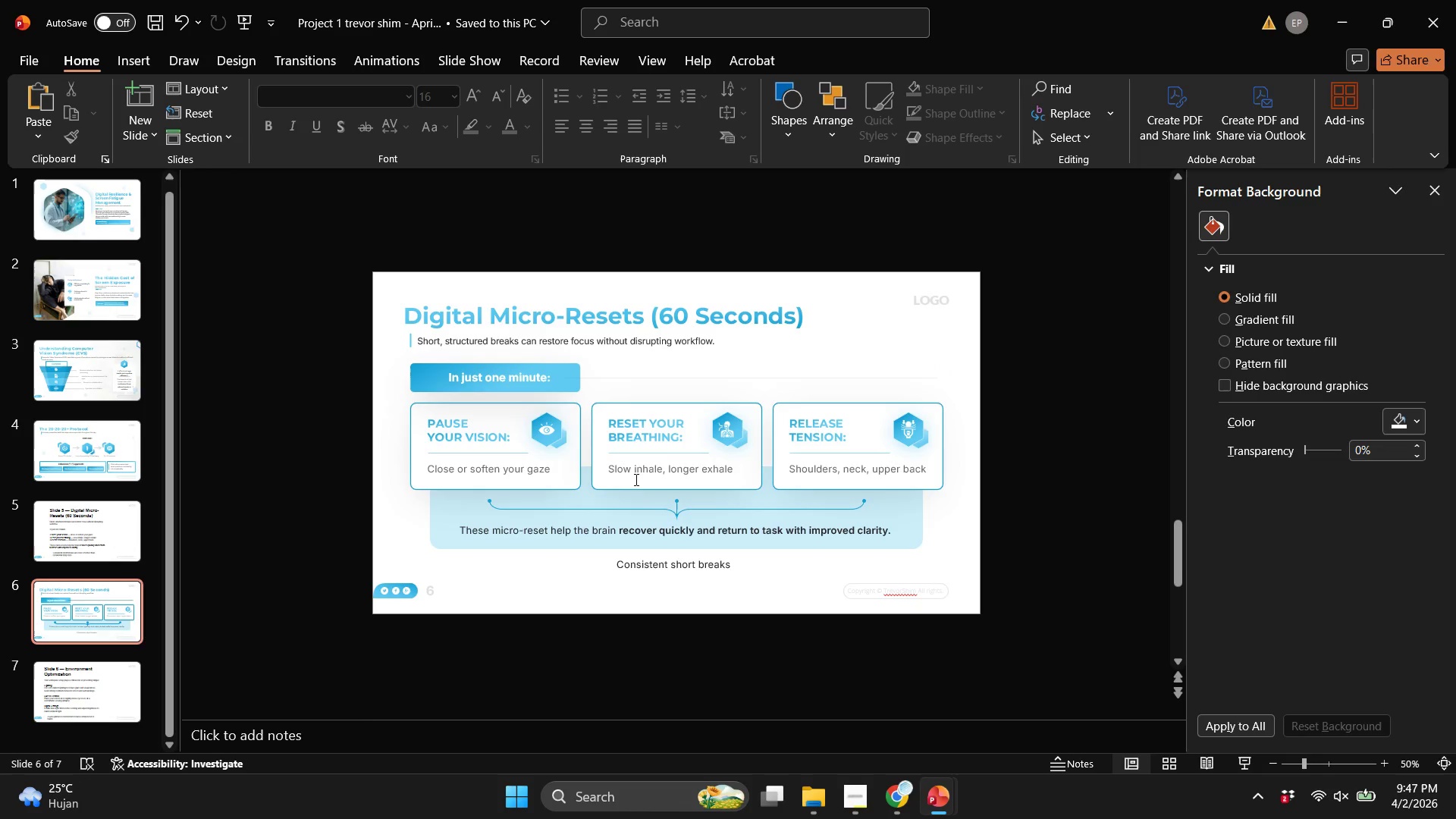 
hold_key(key=ControlLeft, duration=0.34)
scroll: coordinate [767, 479], scroll_direction: up, amount: 1.0
 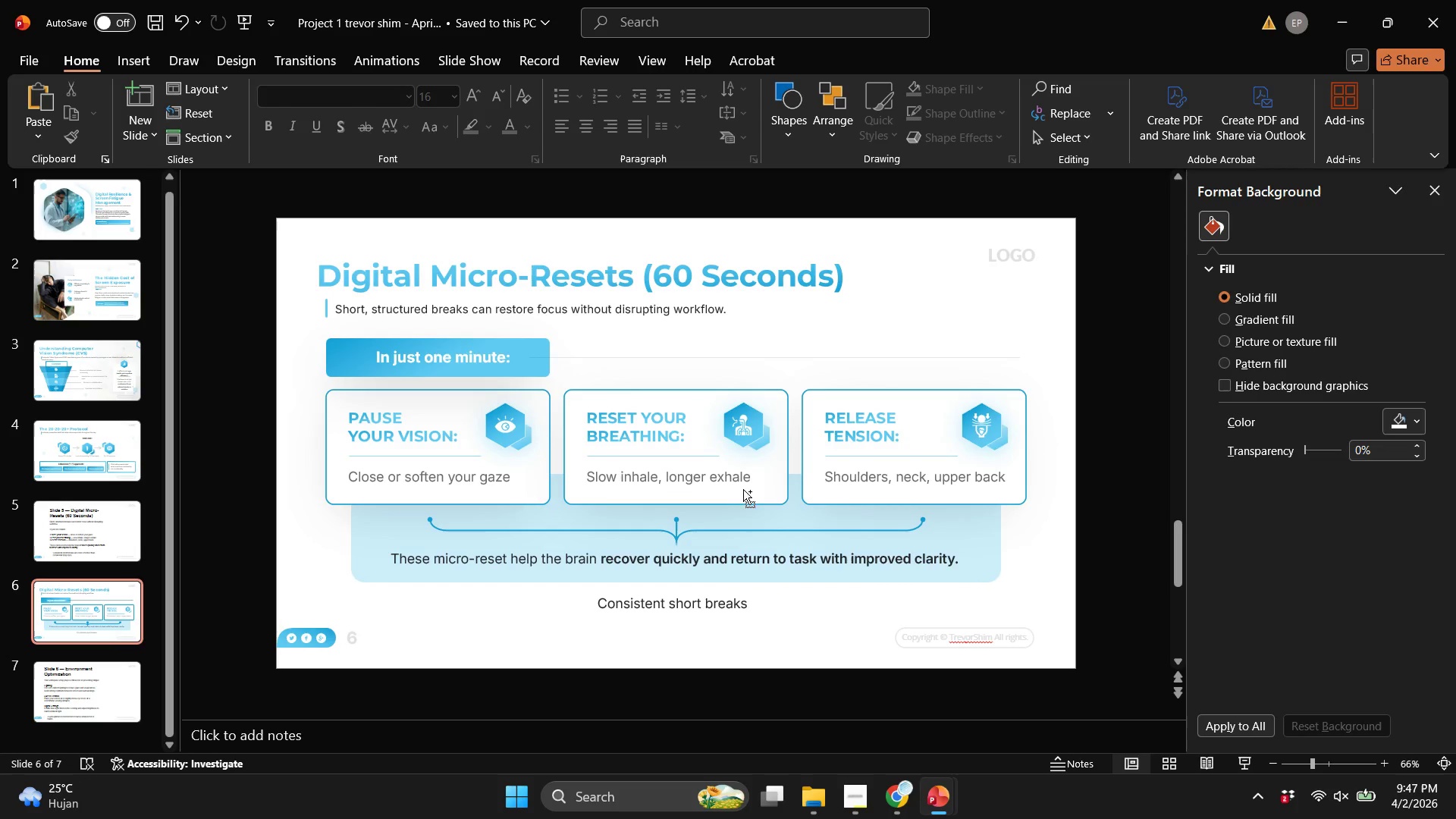 
key(Control+S)
 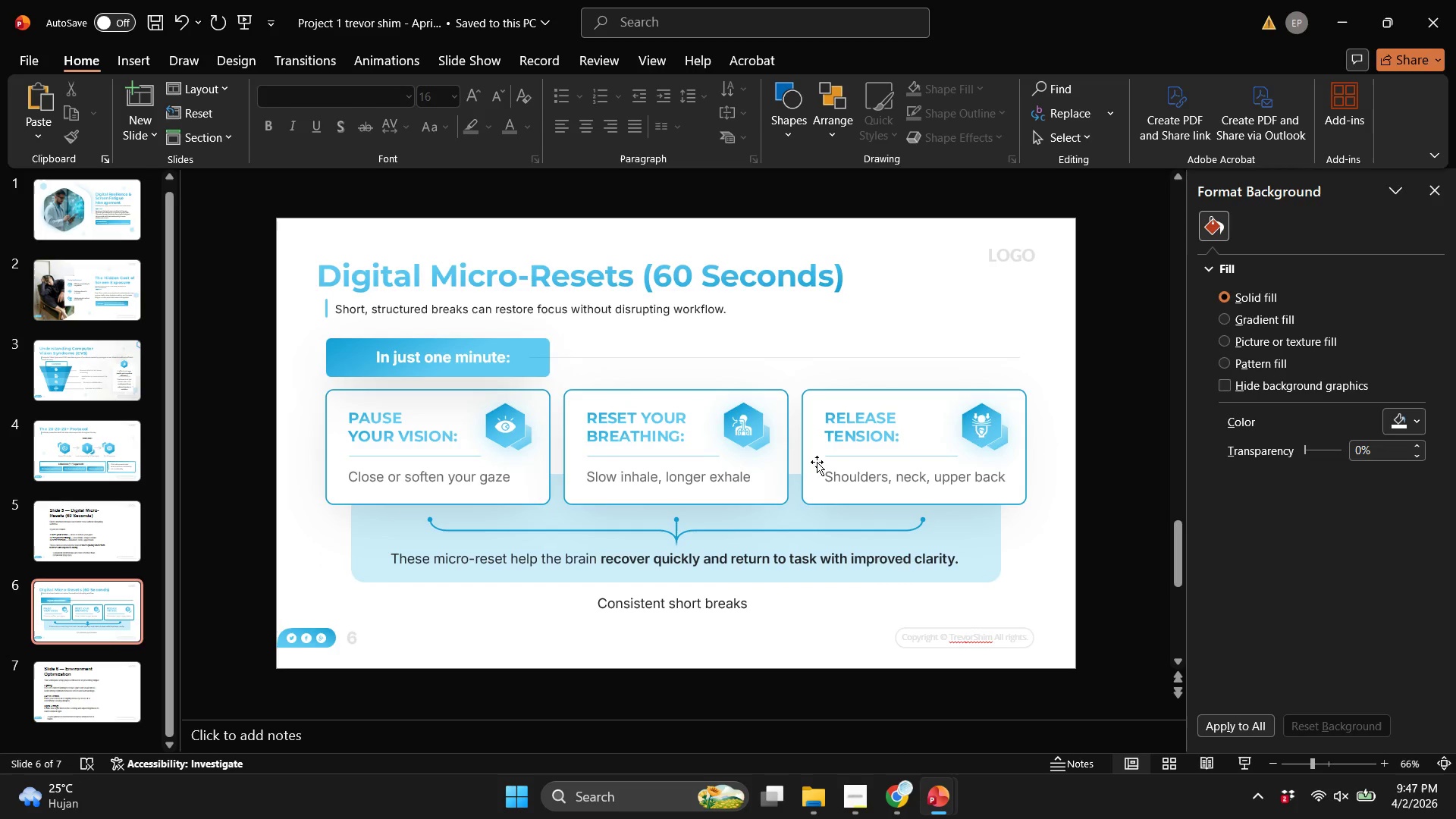 
scroll: coordinate [832, 501], scroll_direction: up, amount: 1.0
 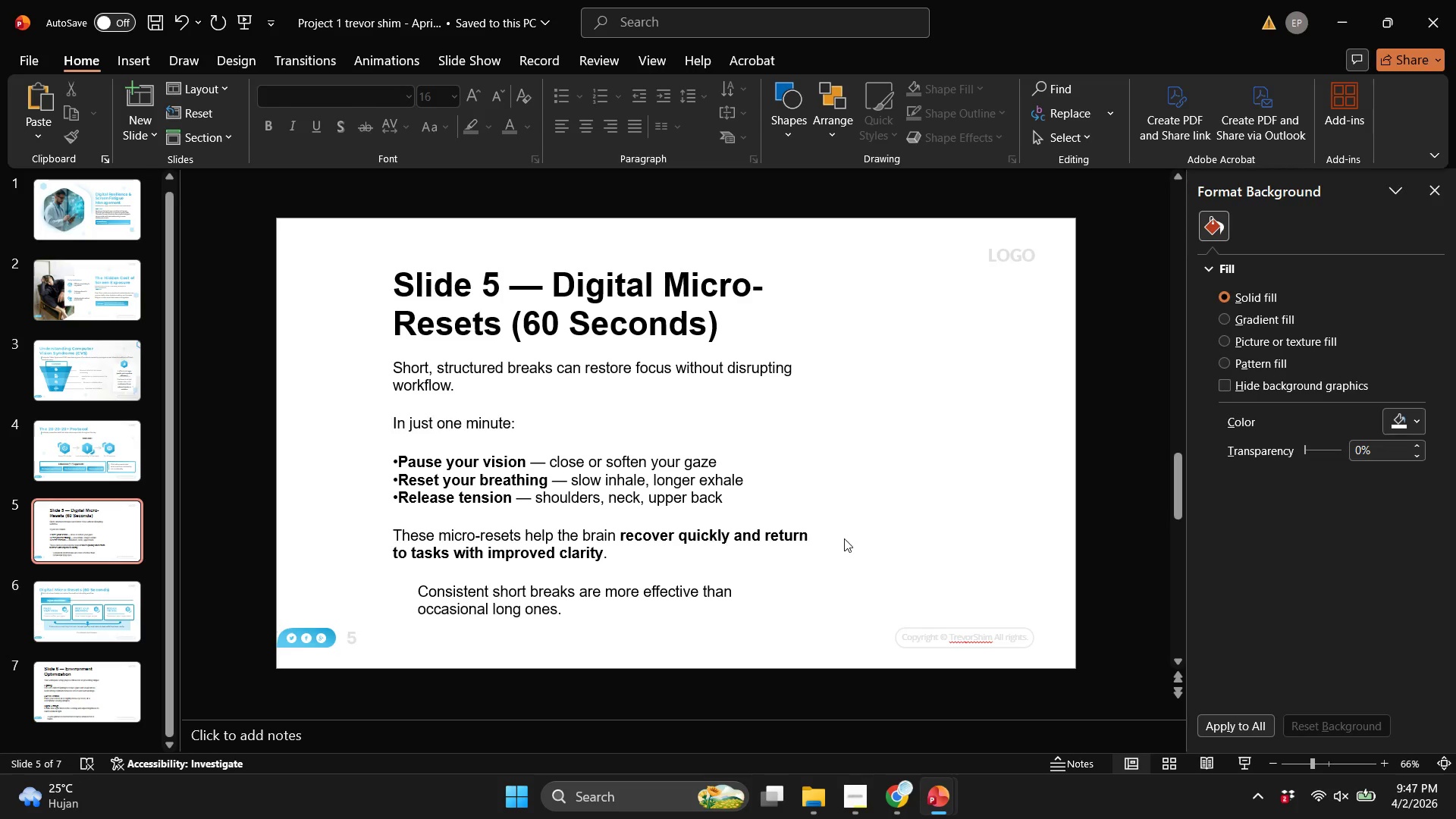 
scroll: coordinate [831, 551], scroll_direction: down, amount: 1.0
 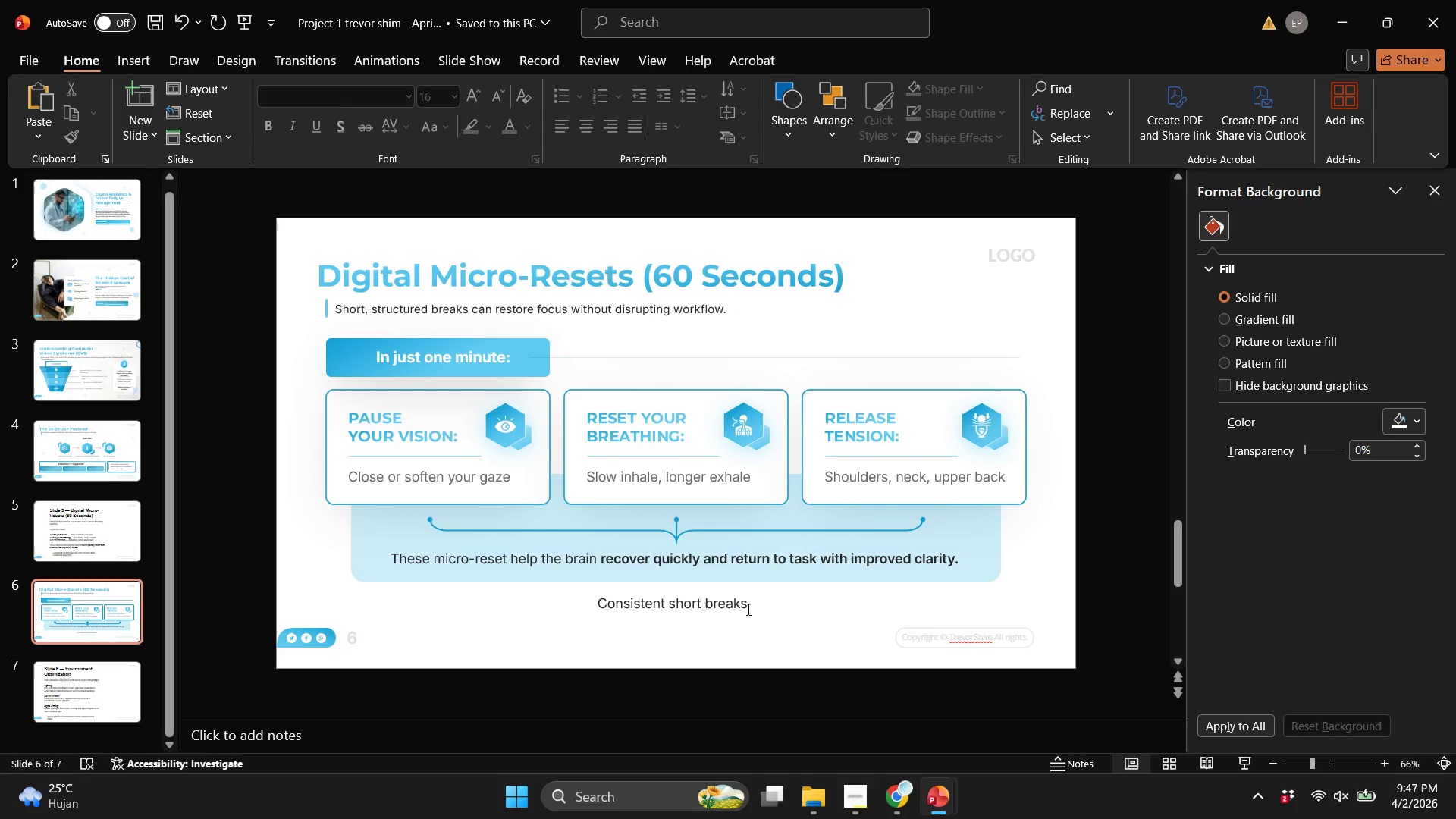 
left_click_drag(start_coordinate=[747, 608], to_coordinate=[802, 601])
 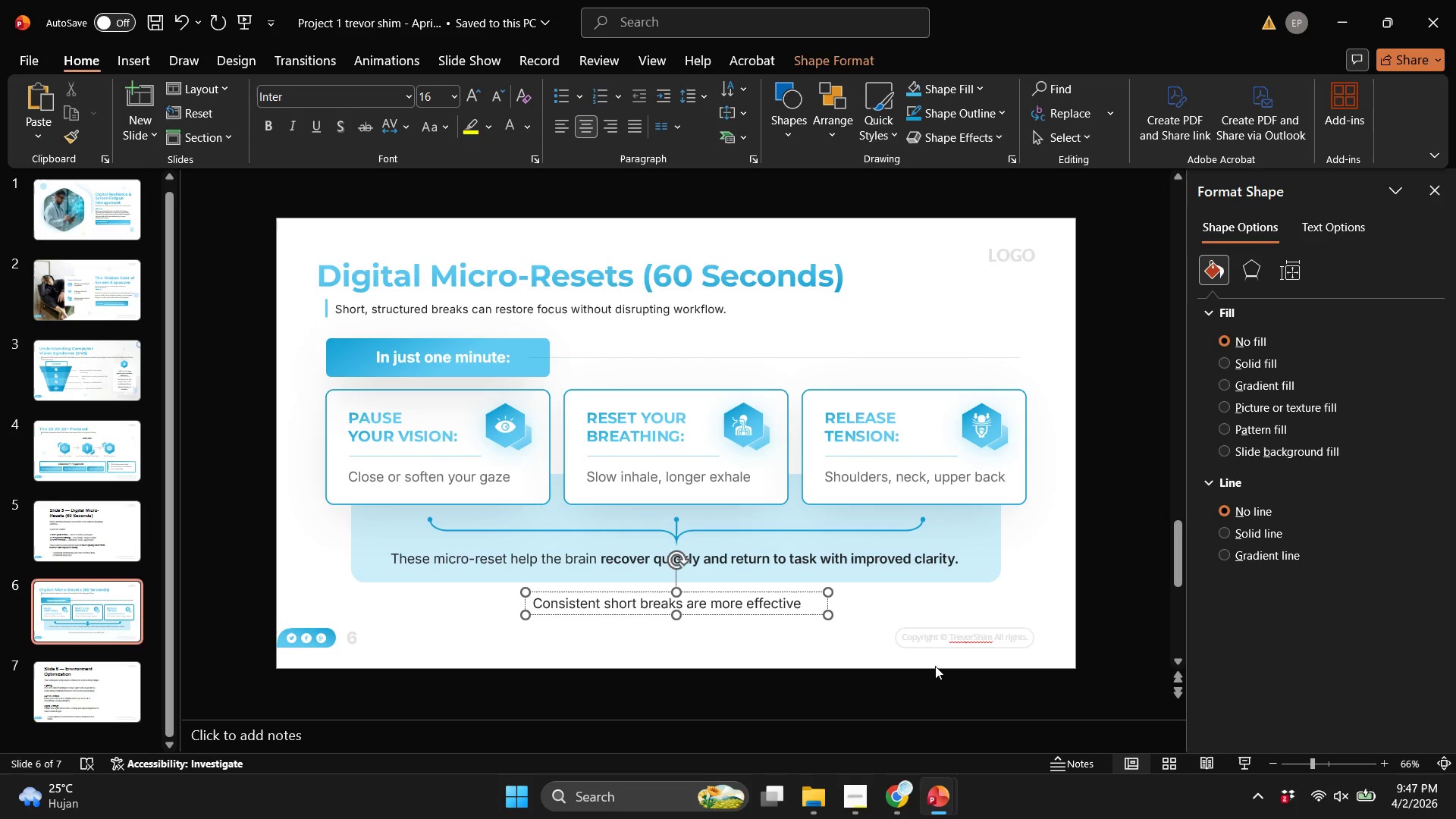 
type( are moven )
 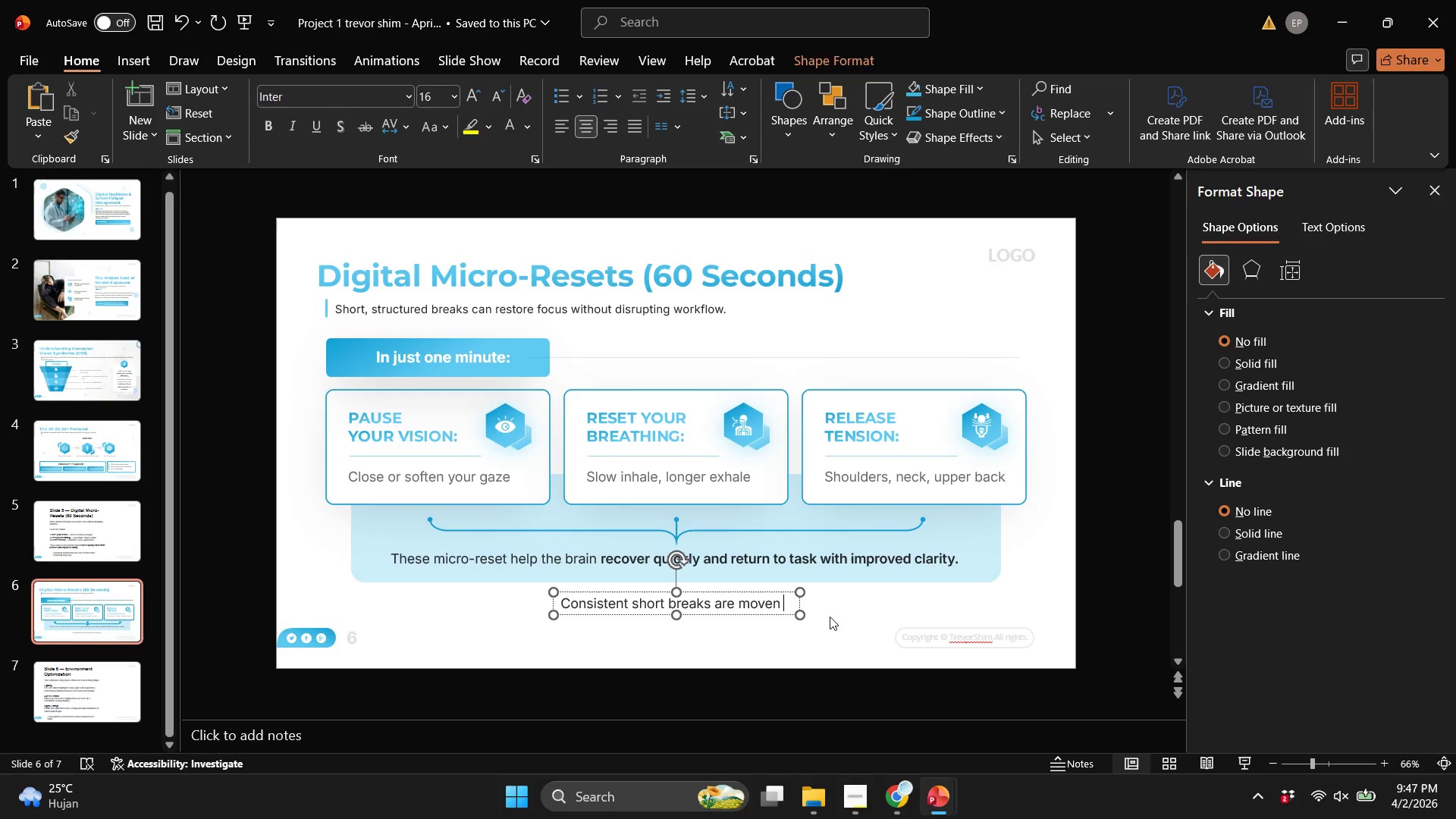 
scroll: coordinate [830, 617], scroll_direction: up, amount: 1.0
 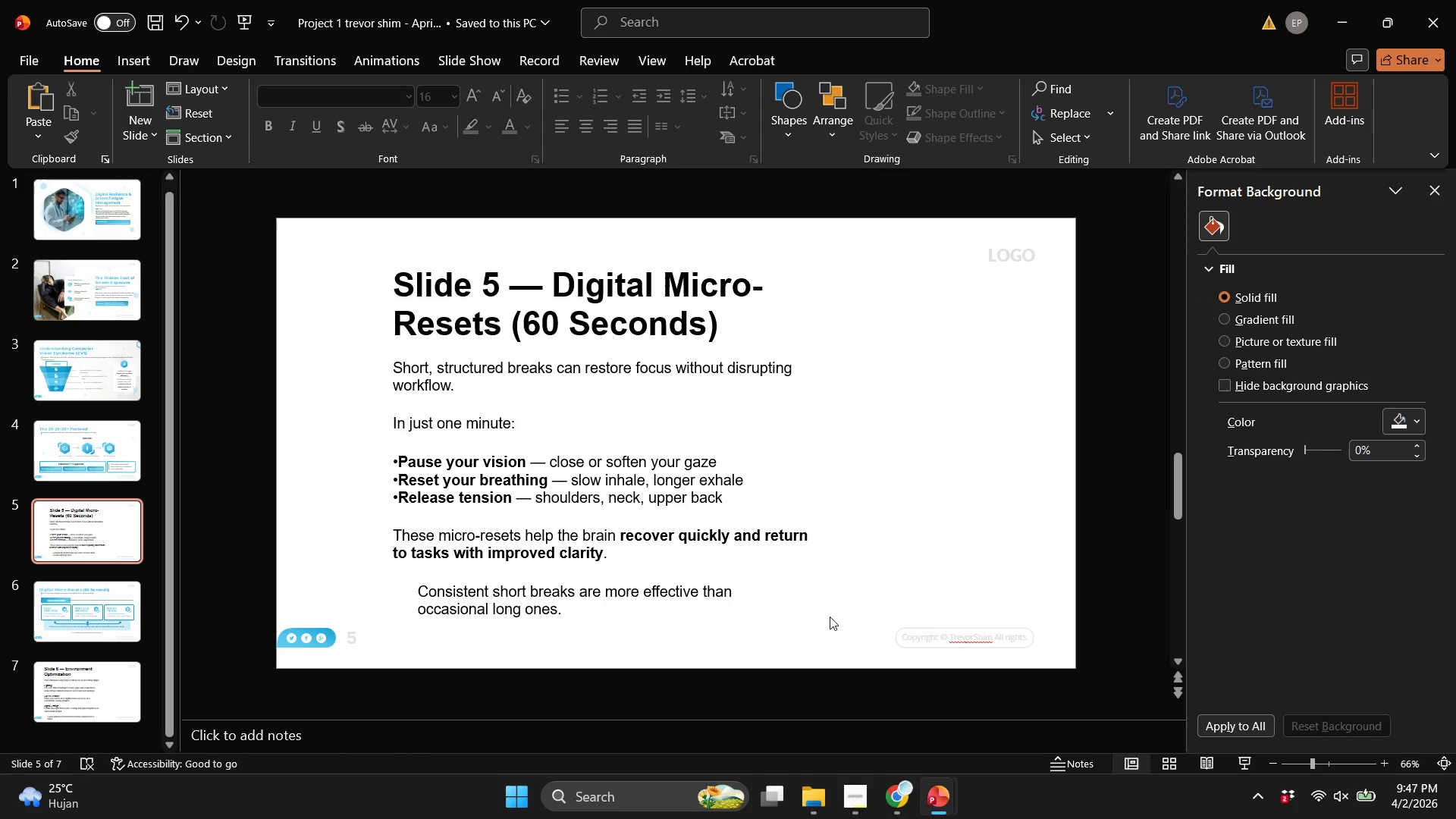 
scroll: coordinate [830, 617], scroll_direction: down, amount: 1.0
 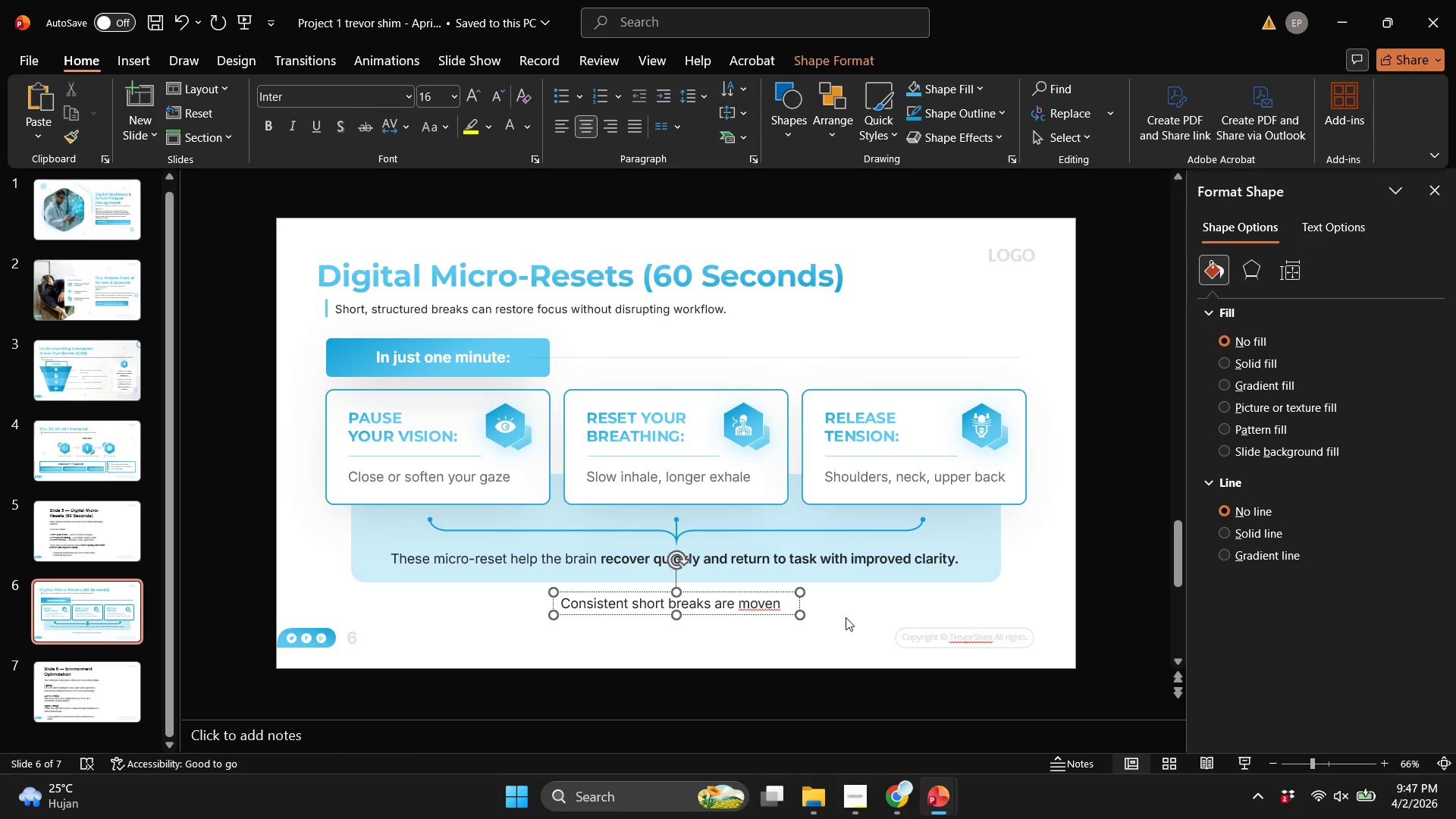 
key(ArrowRight)
 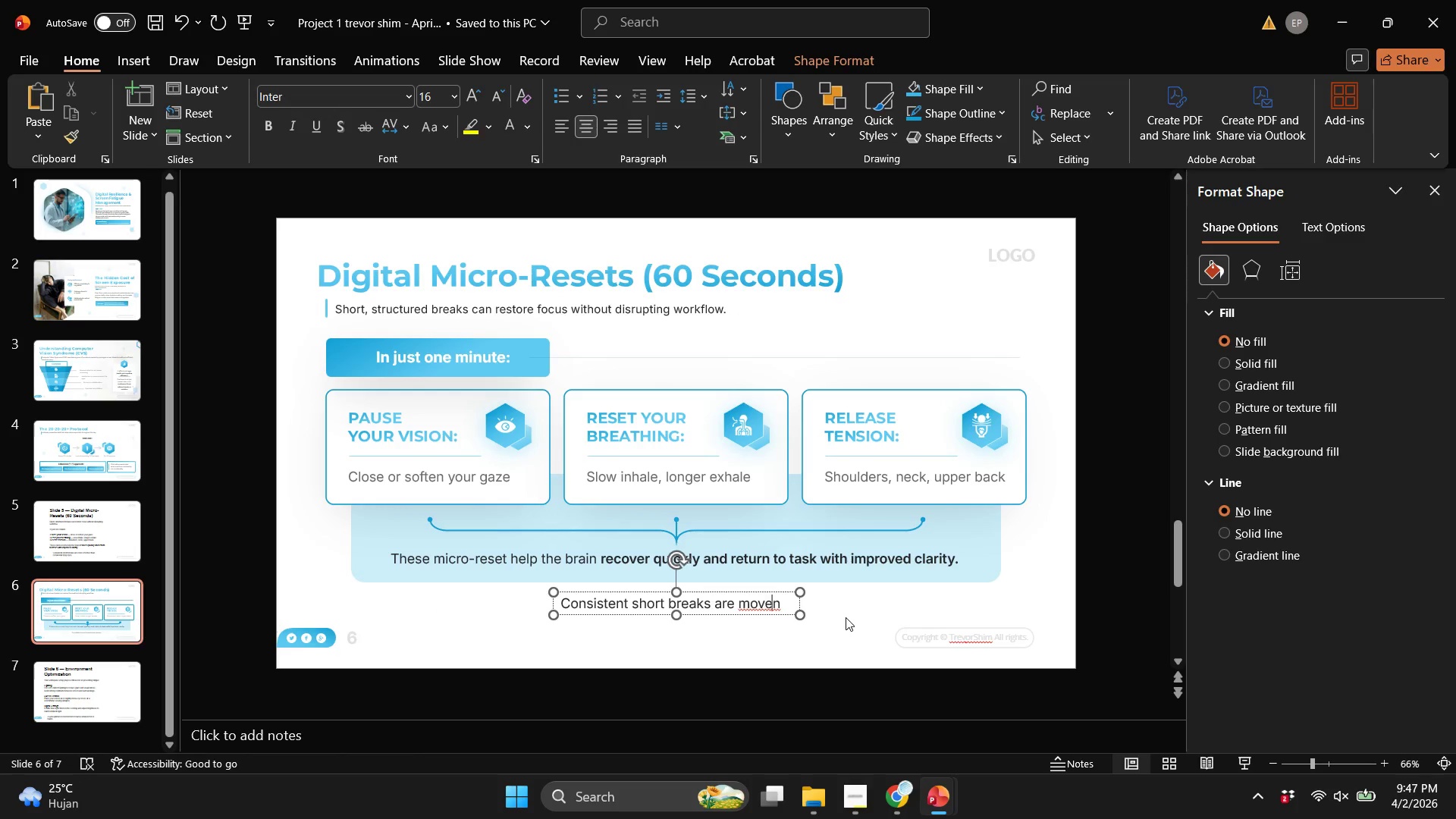 
key(ArrowRight)
 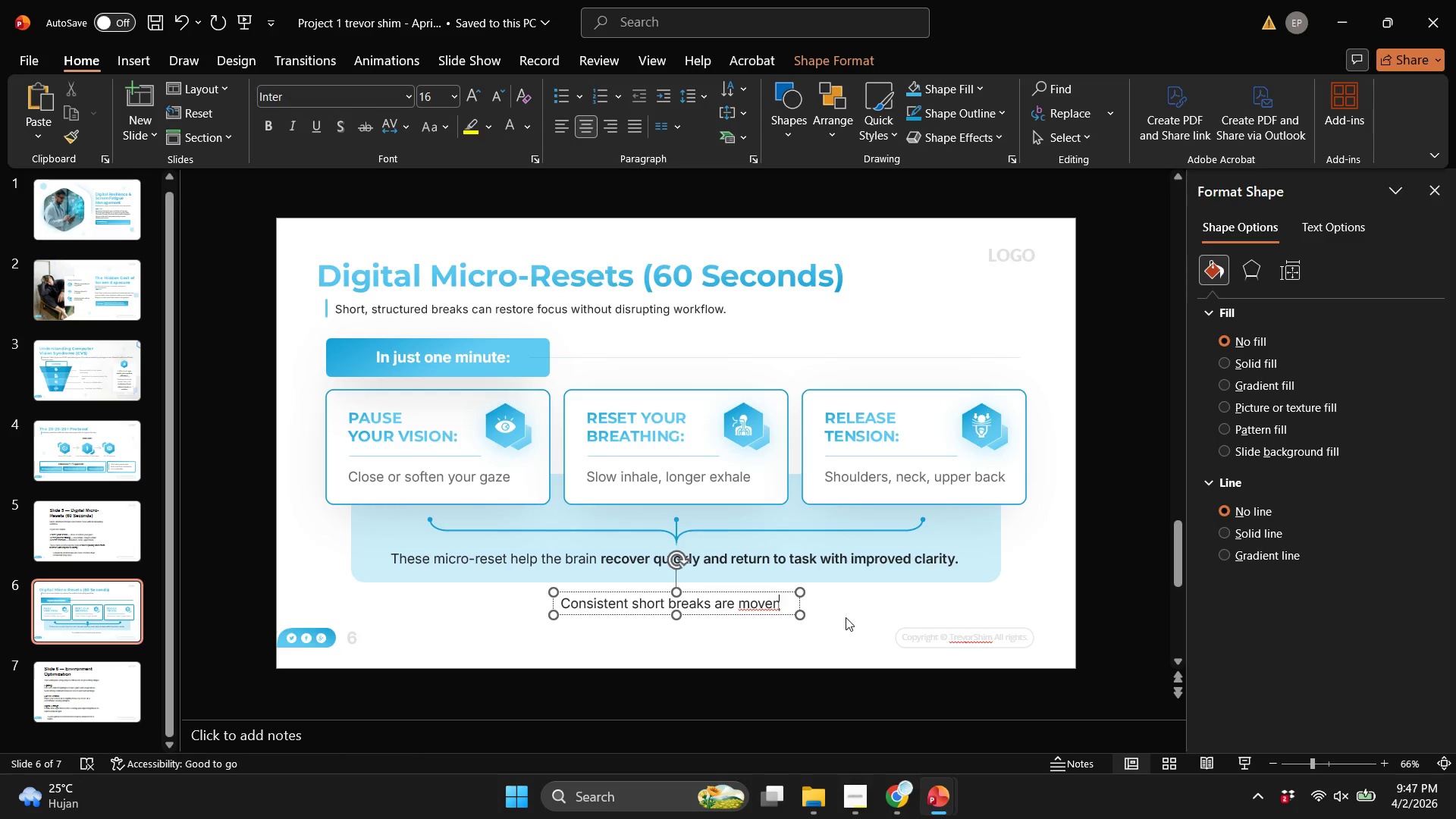 
key(ArrowRight)
 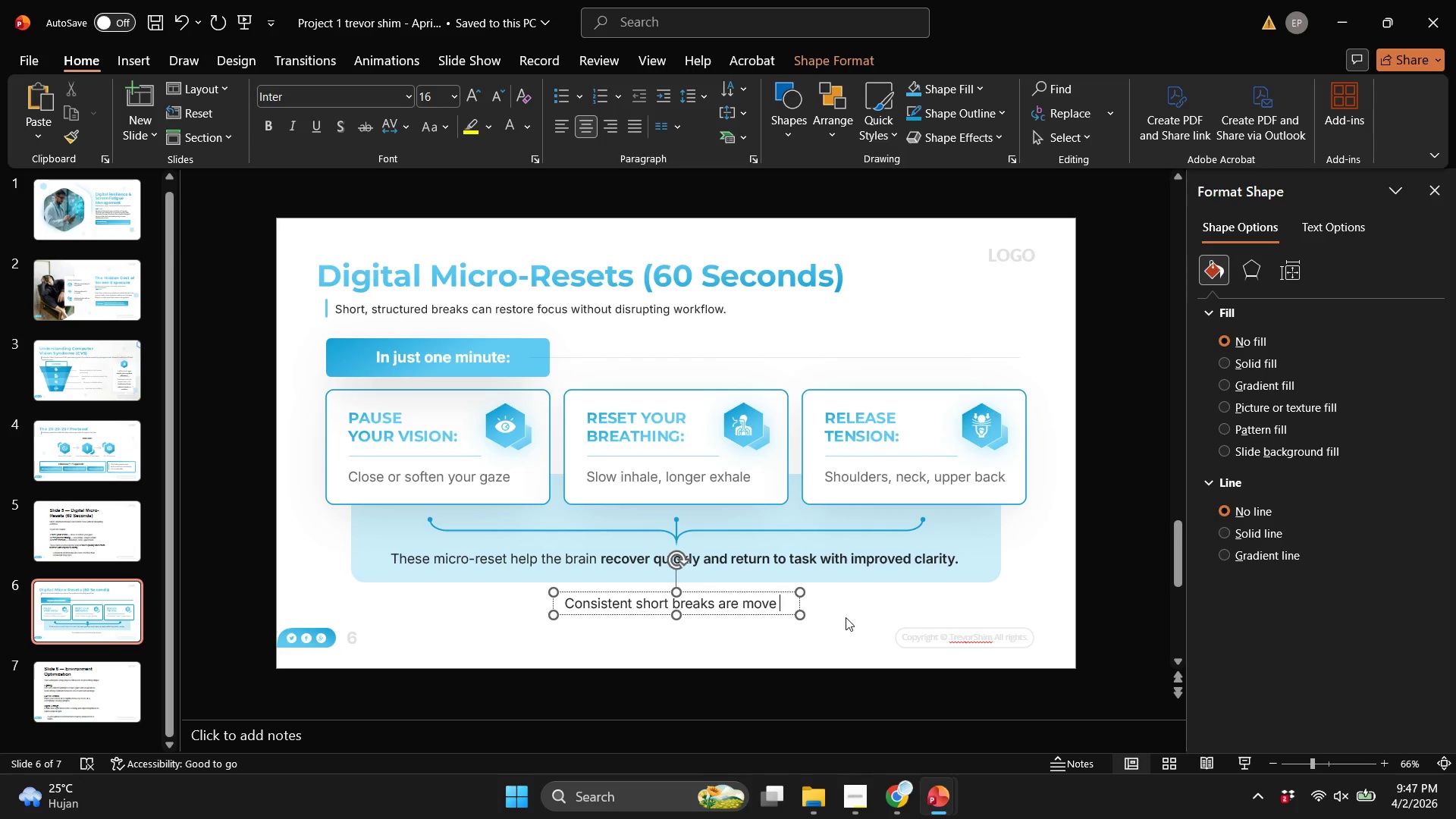 
key(Backspace)
key(Backspace)
key(Backspace)
type(re effective )
 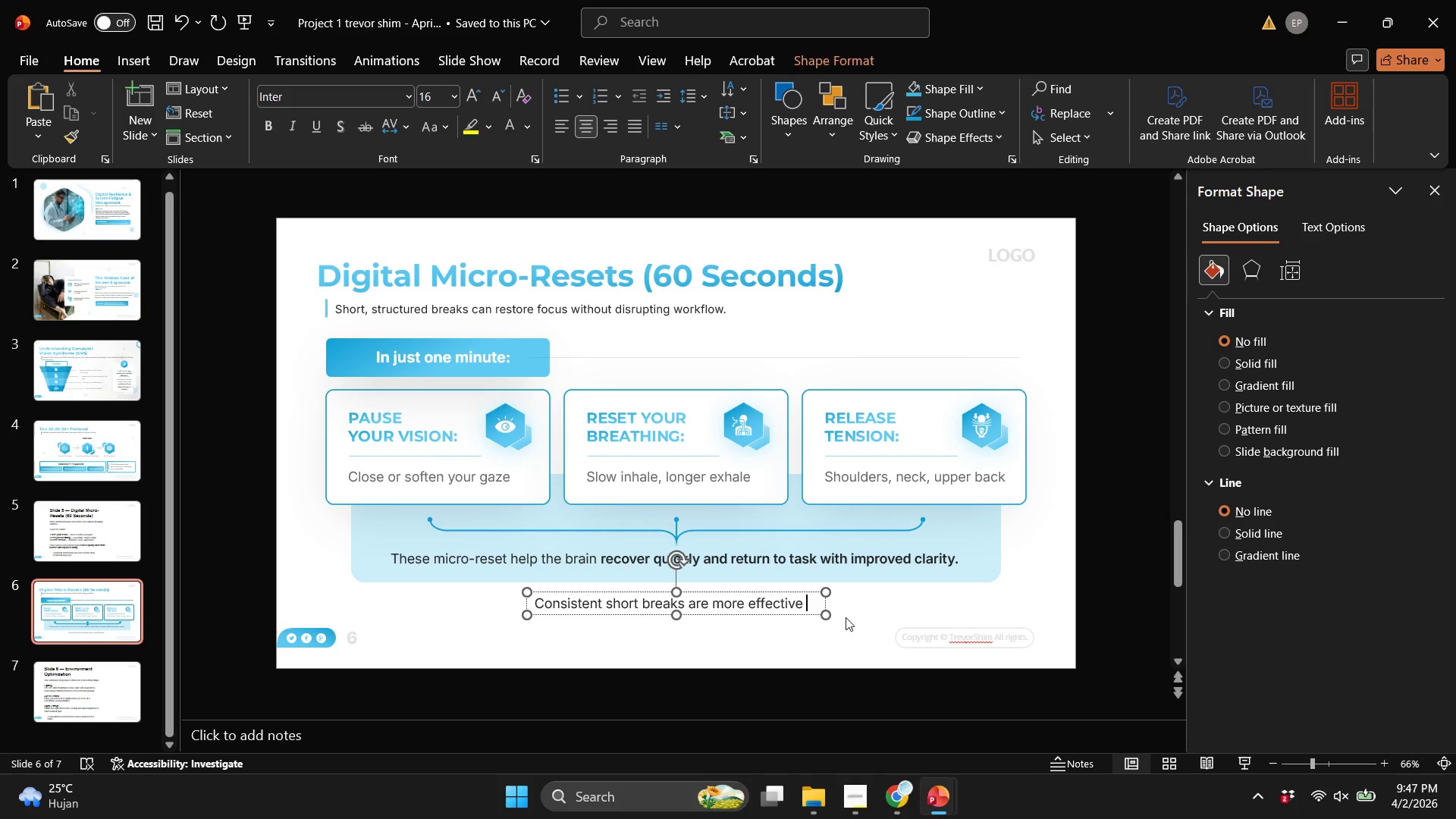 
scroll: coordinate [846, 617], scroll_direction: up, amount: 1.0
 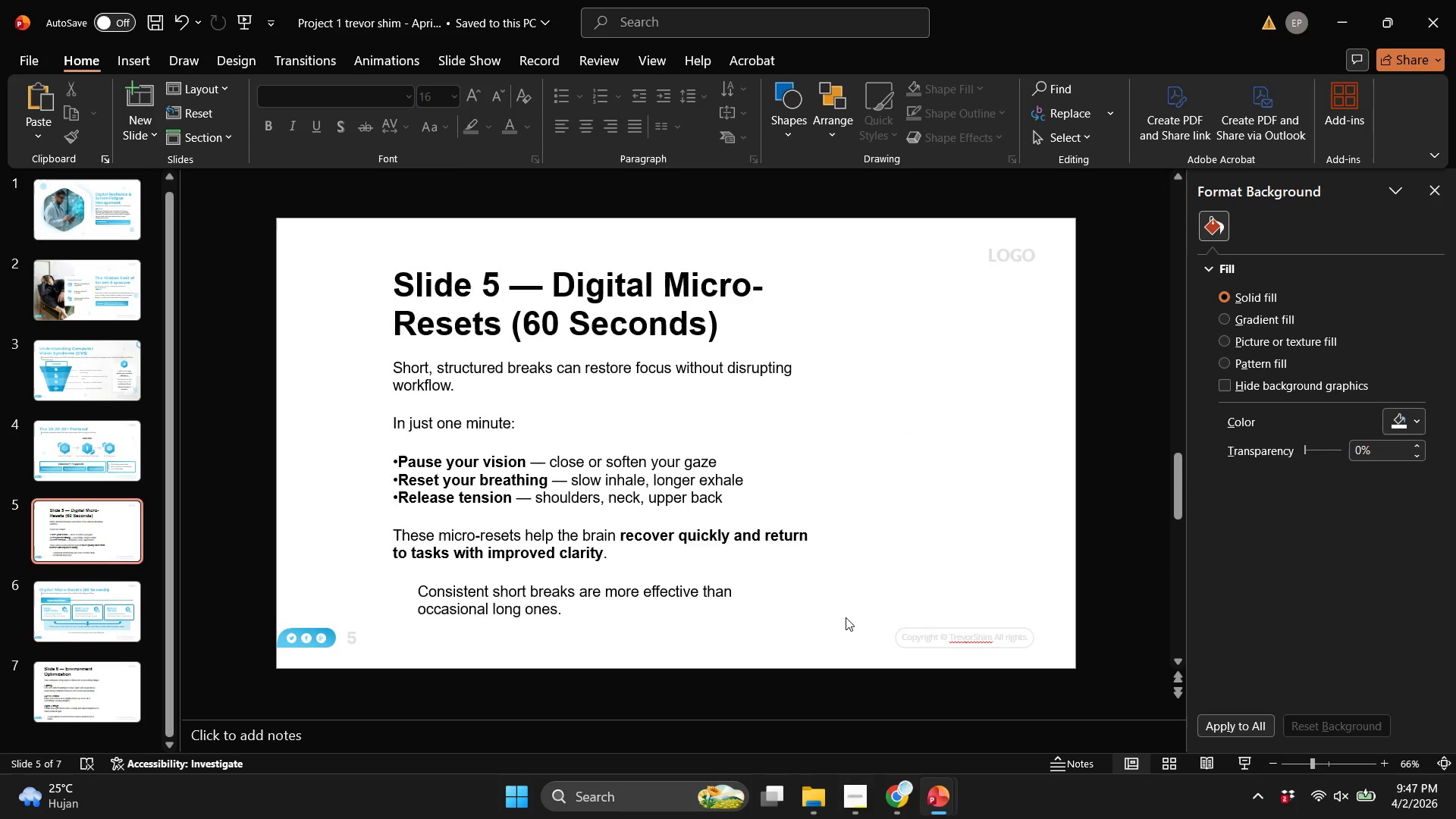 
scroll: coordinate [846, 617], scroll_direction: down, amount: 1.0
 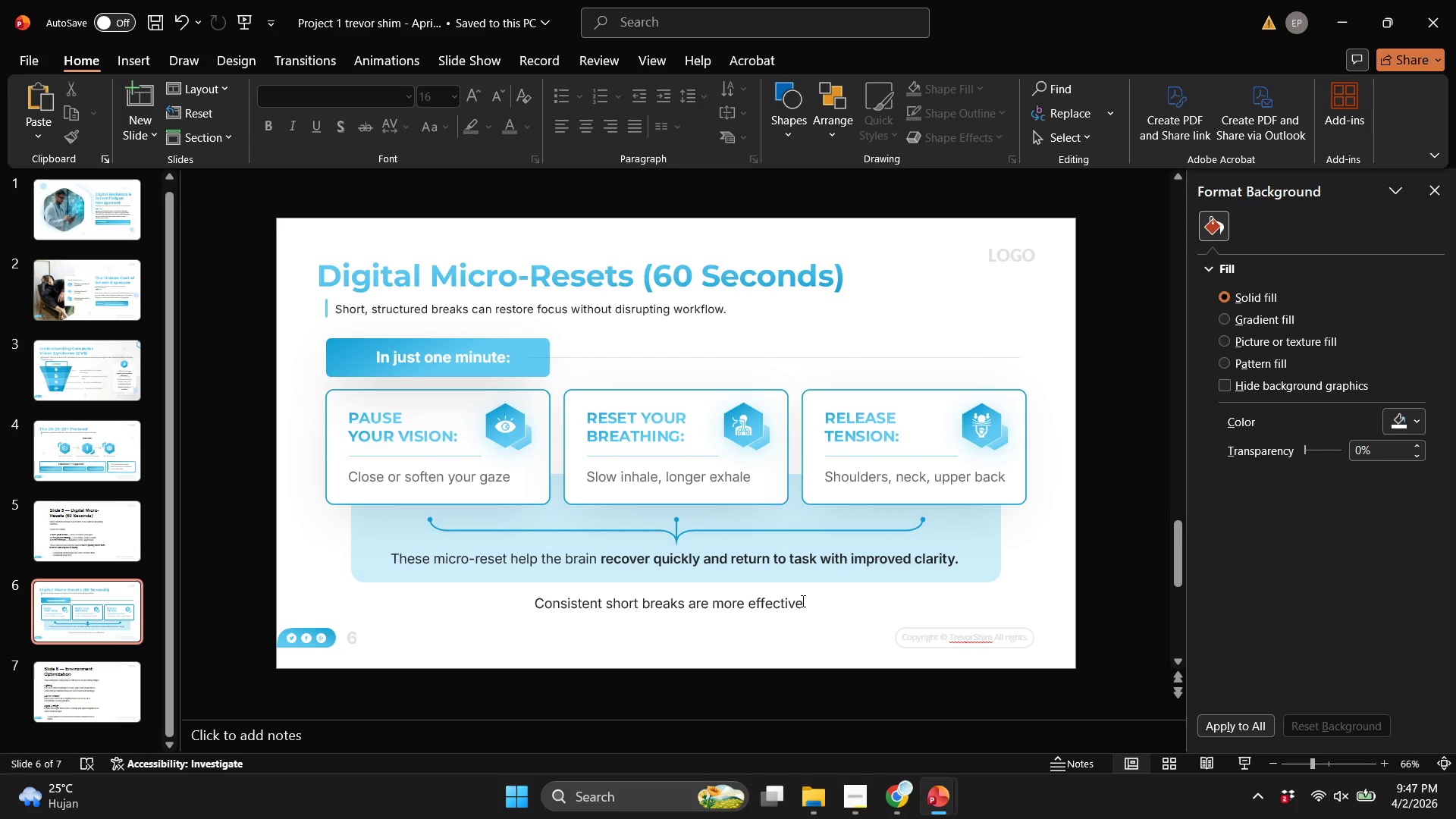 
left_click([802, 601])
 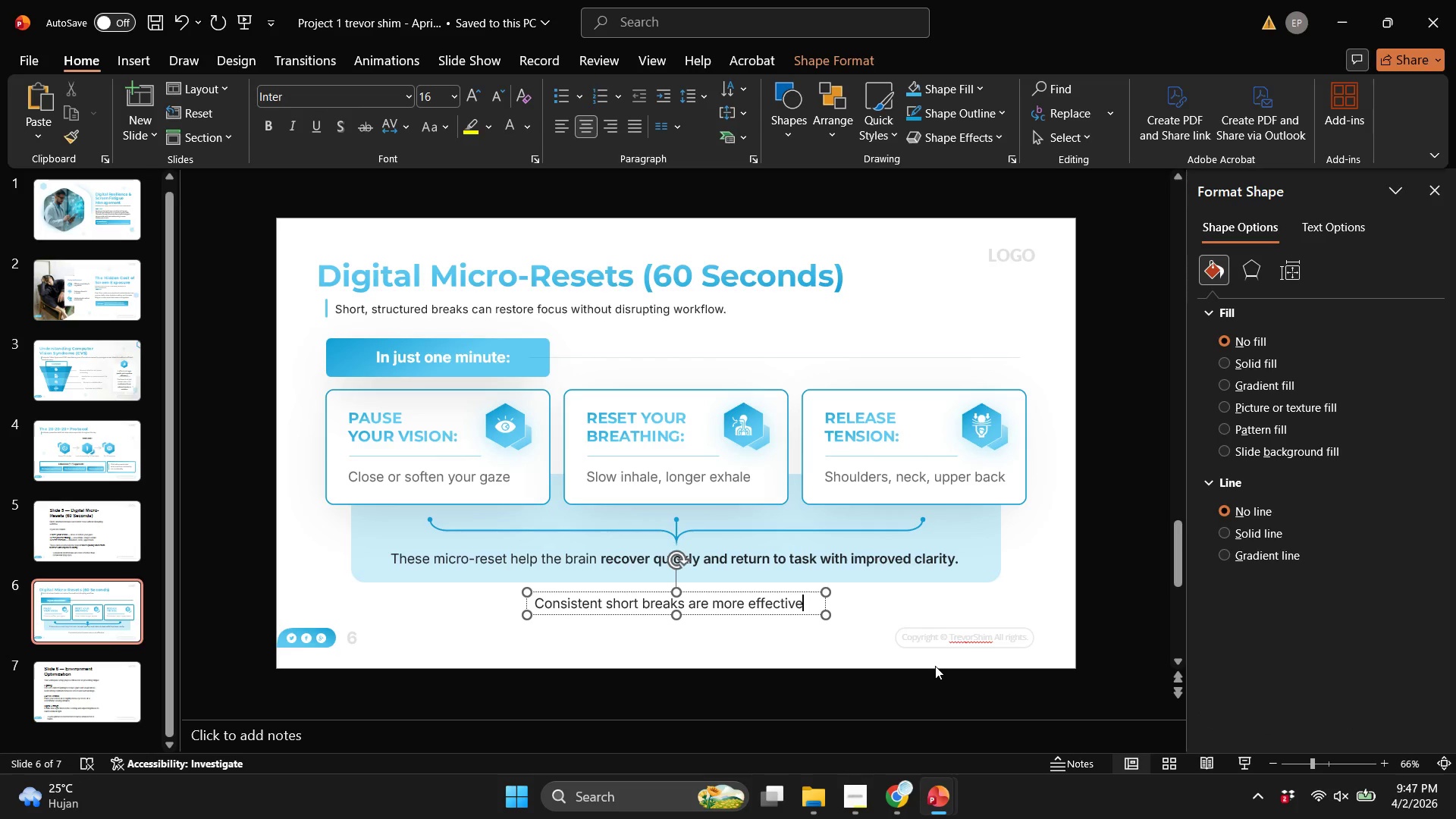 
type( than occasional )
 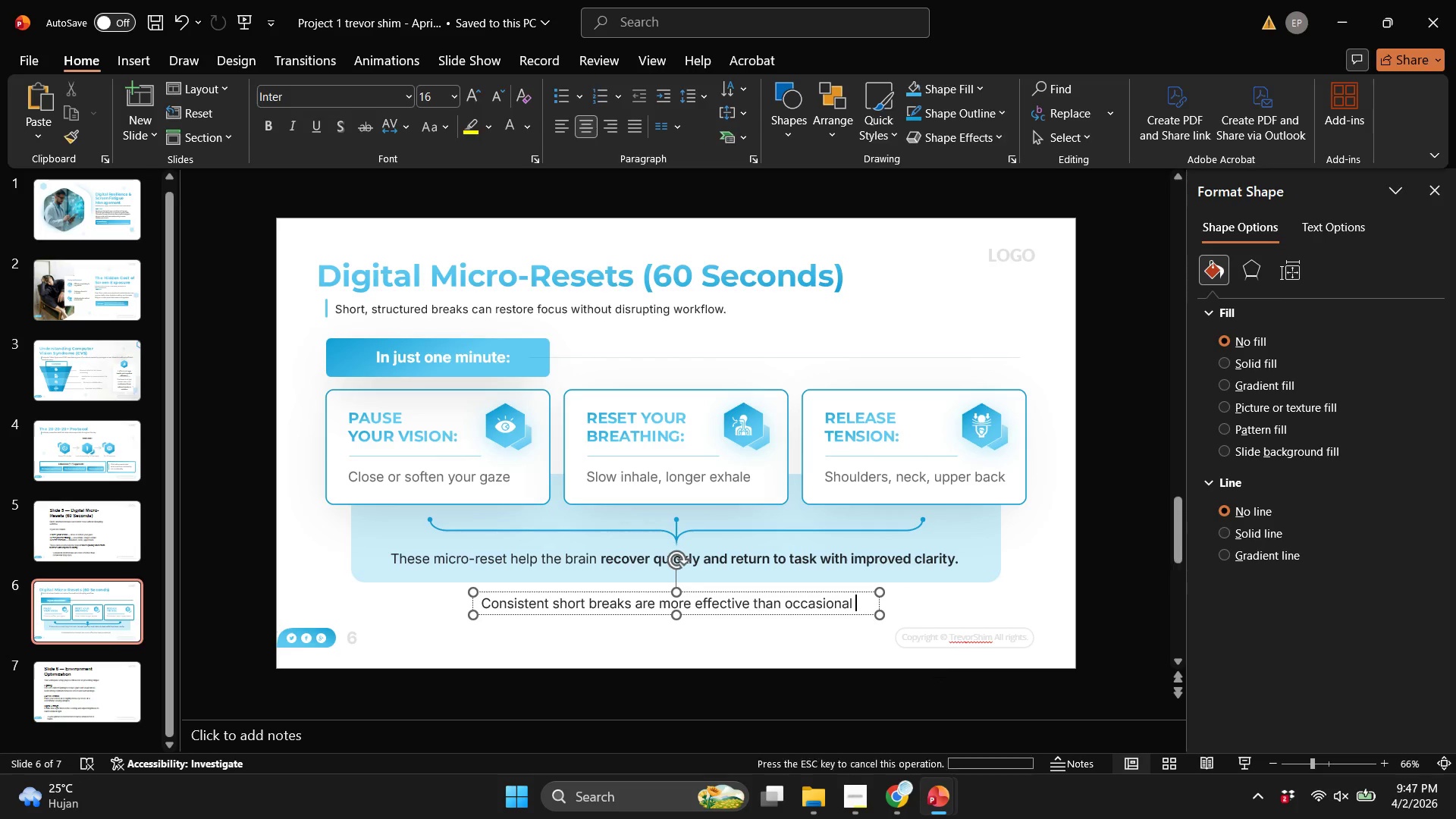 
scroll: coordinate [935, 666], scroll_direction: up, amount: 1.0
 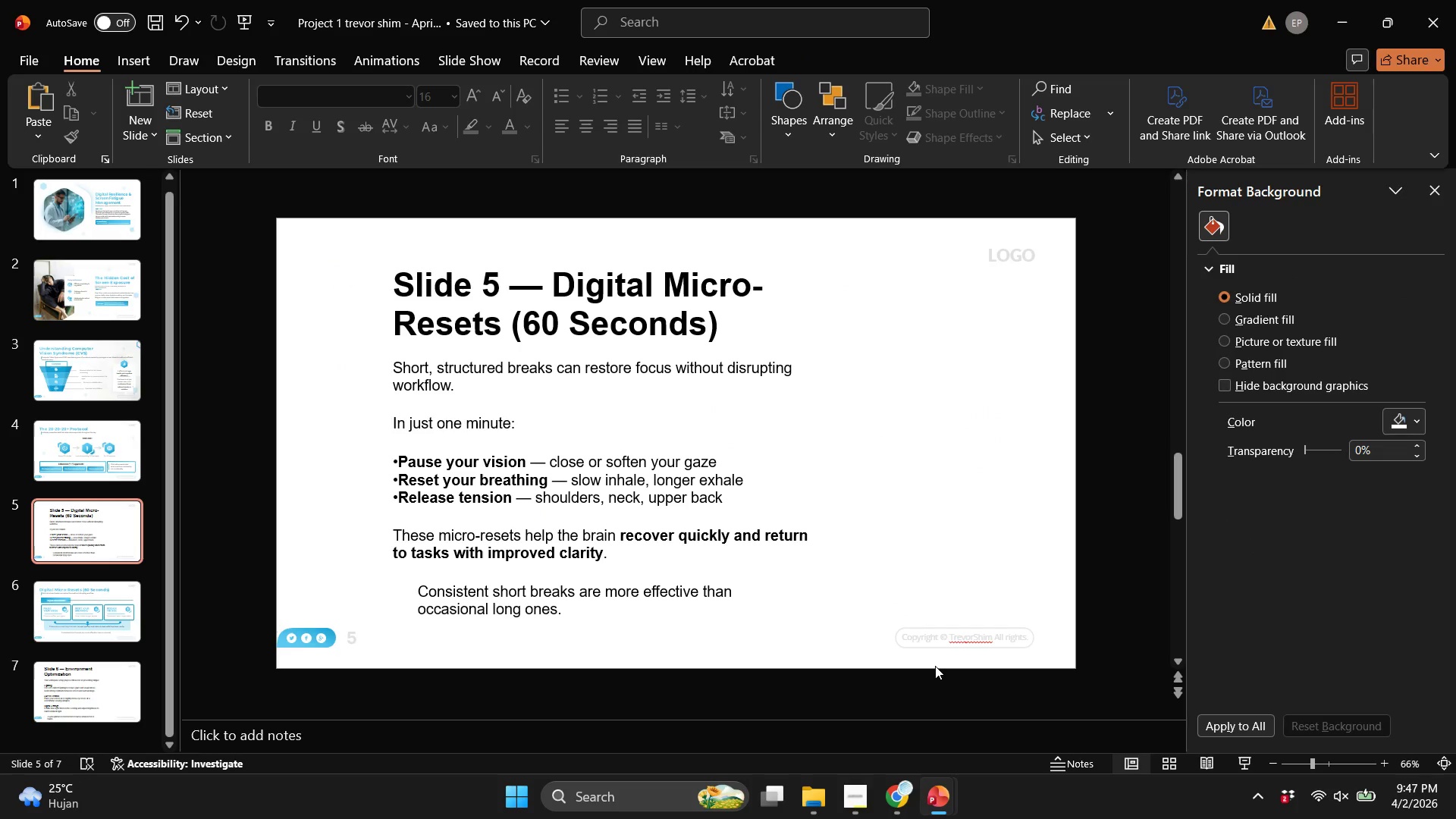 
scroll: coordinate [935, 666], scroll_direction: down, amount: 1.0
 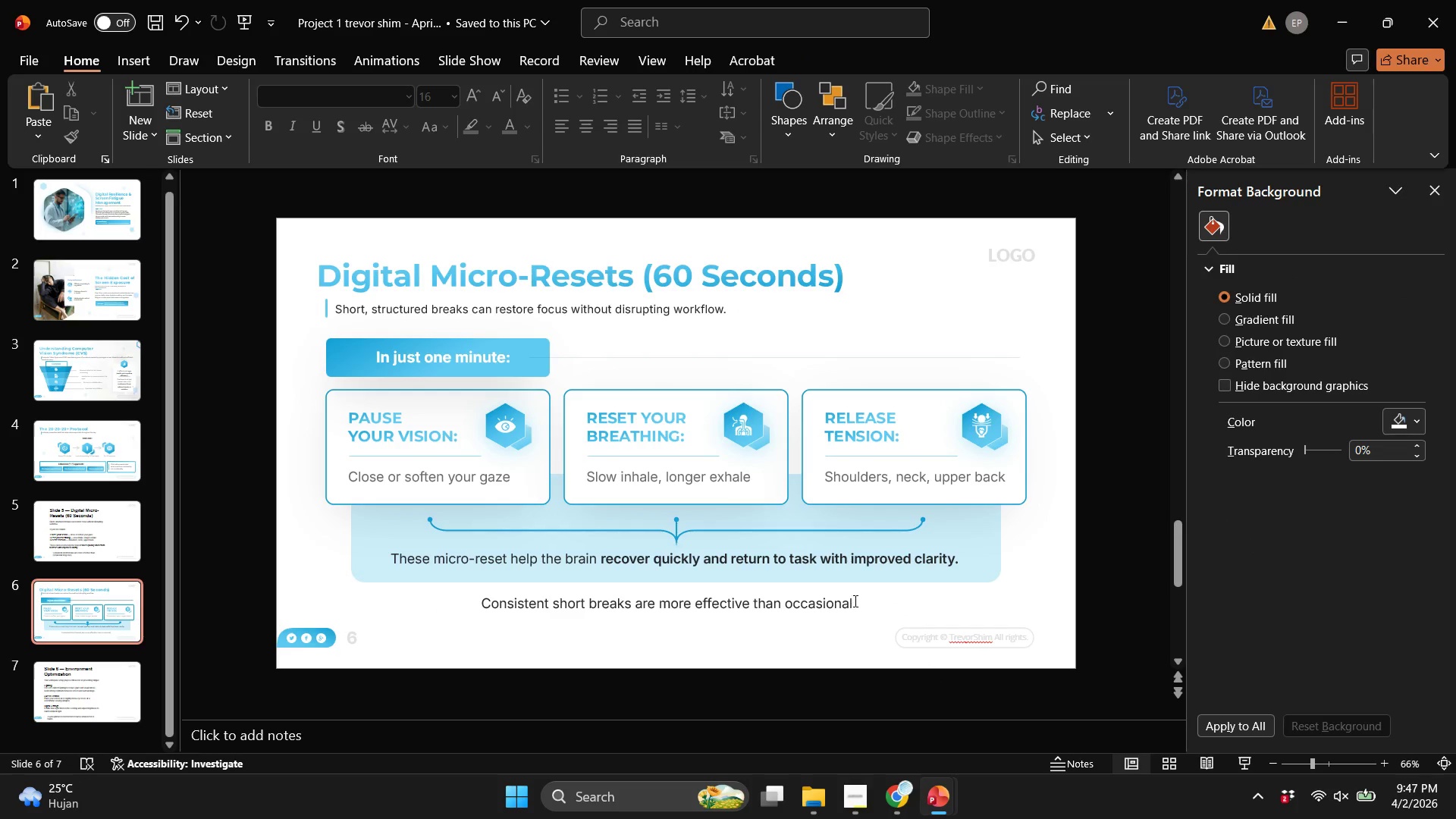 
left_click([854, 601])
 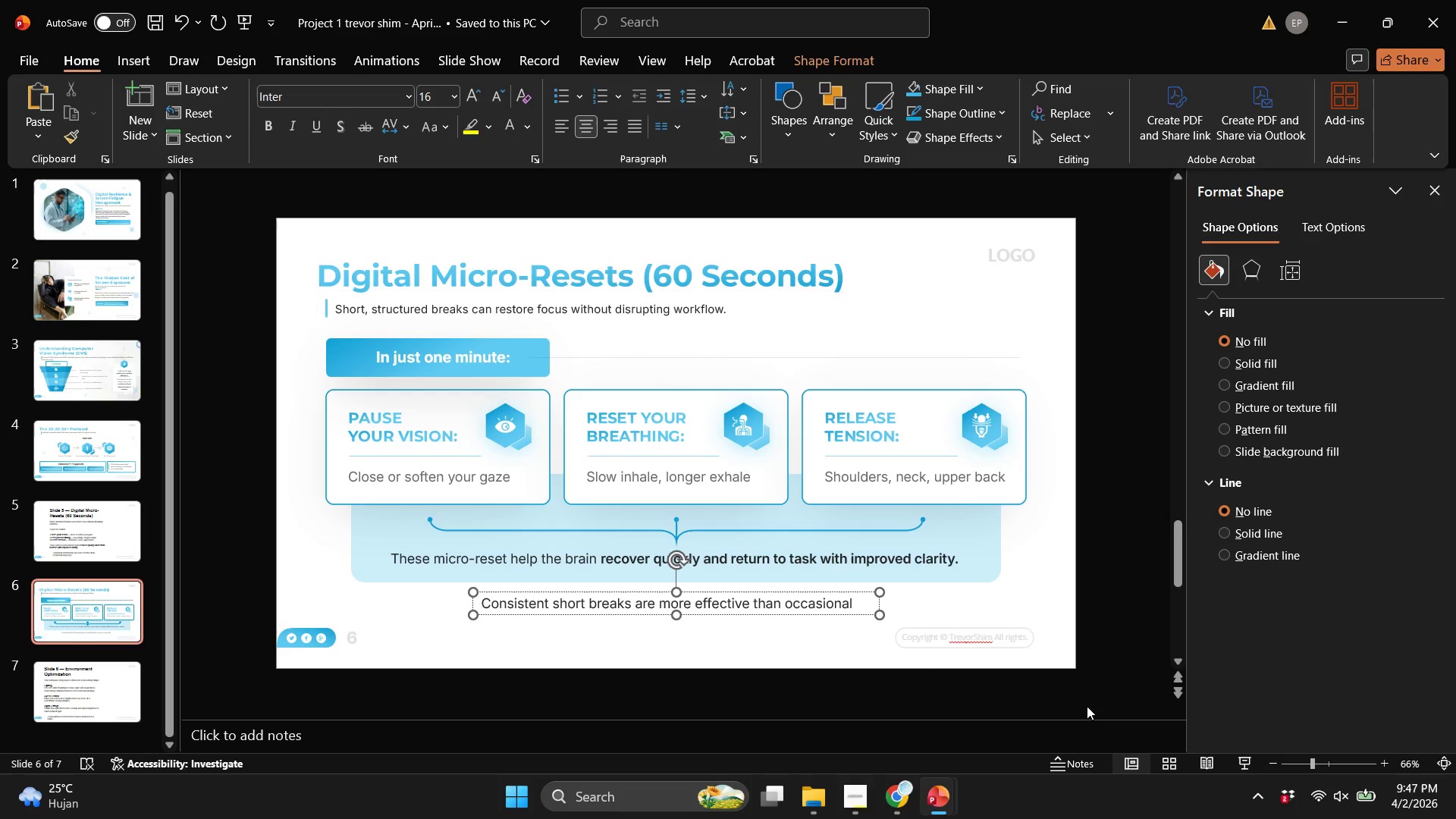 
type( long ones.)
 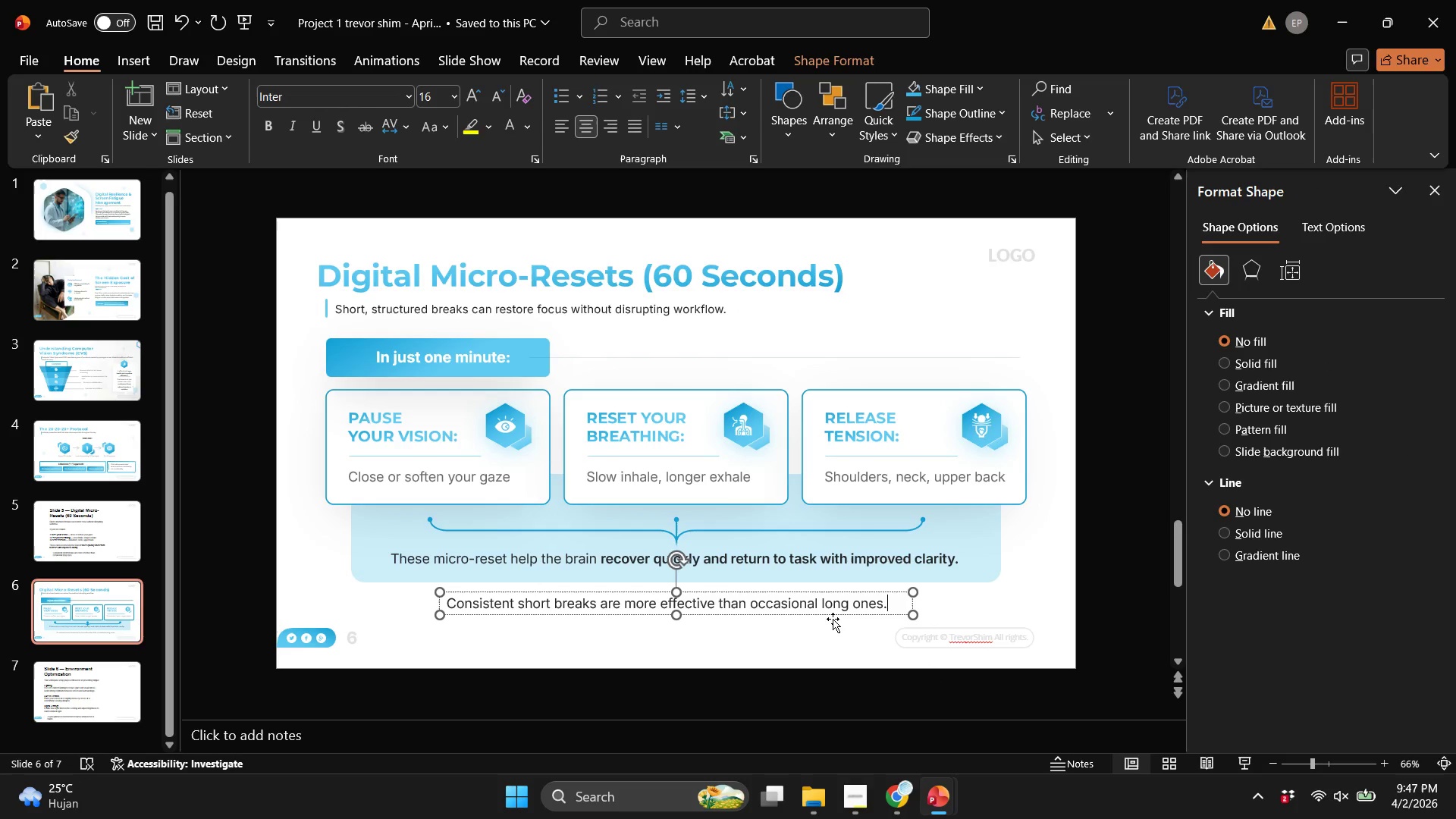 
left_click([833, 619])
 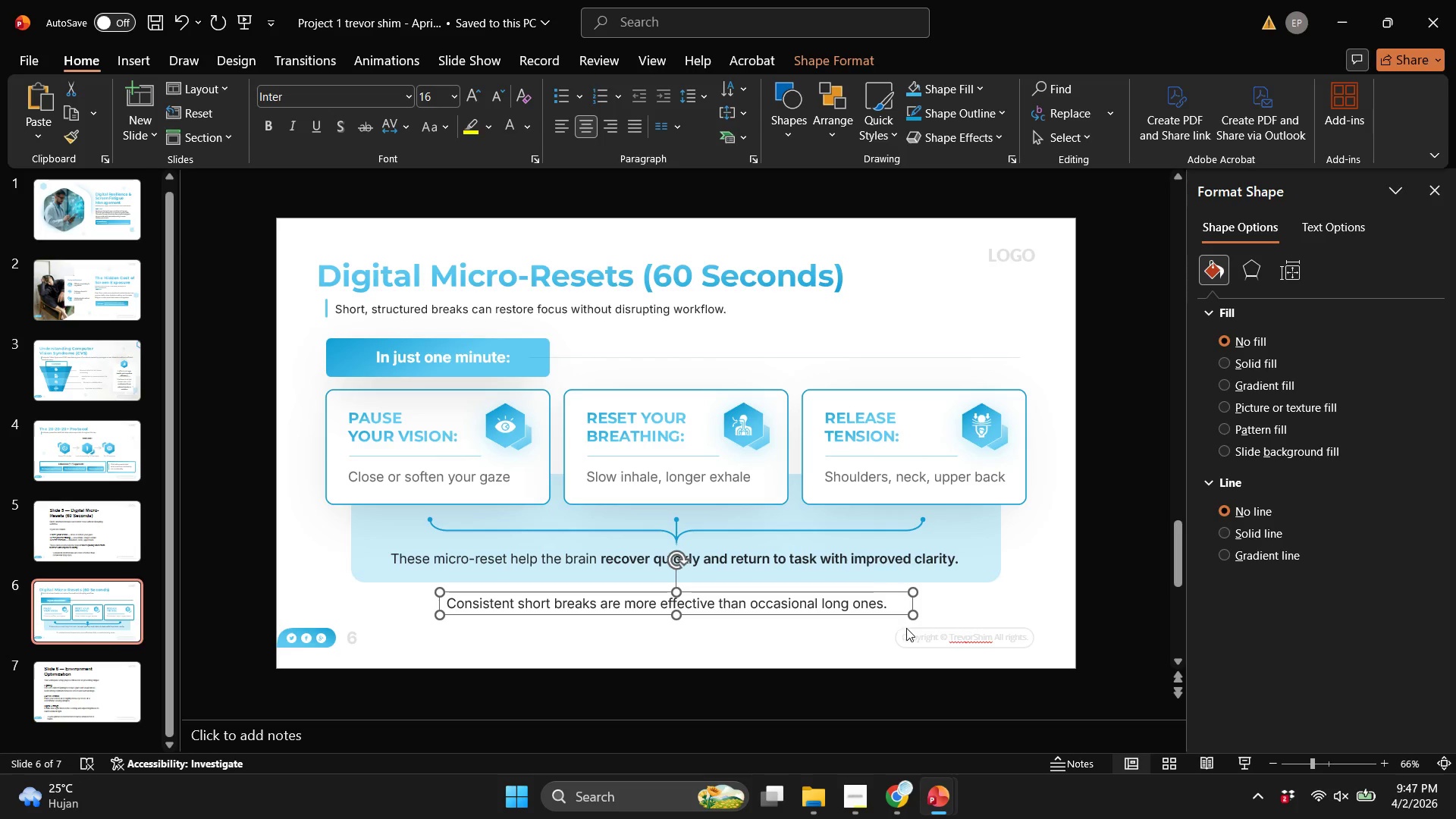 
left_click_drag(start_coordinate=[887, 601], to_coordinate=[1021, 619])
 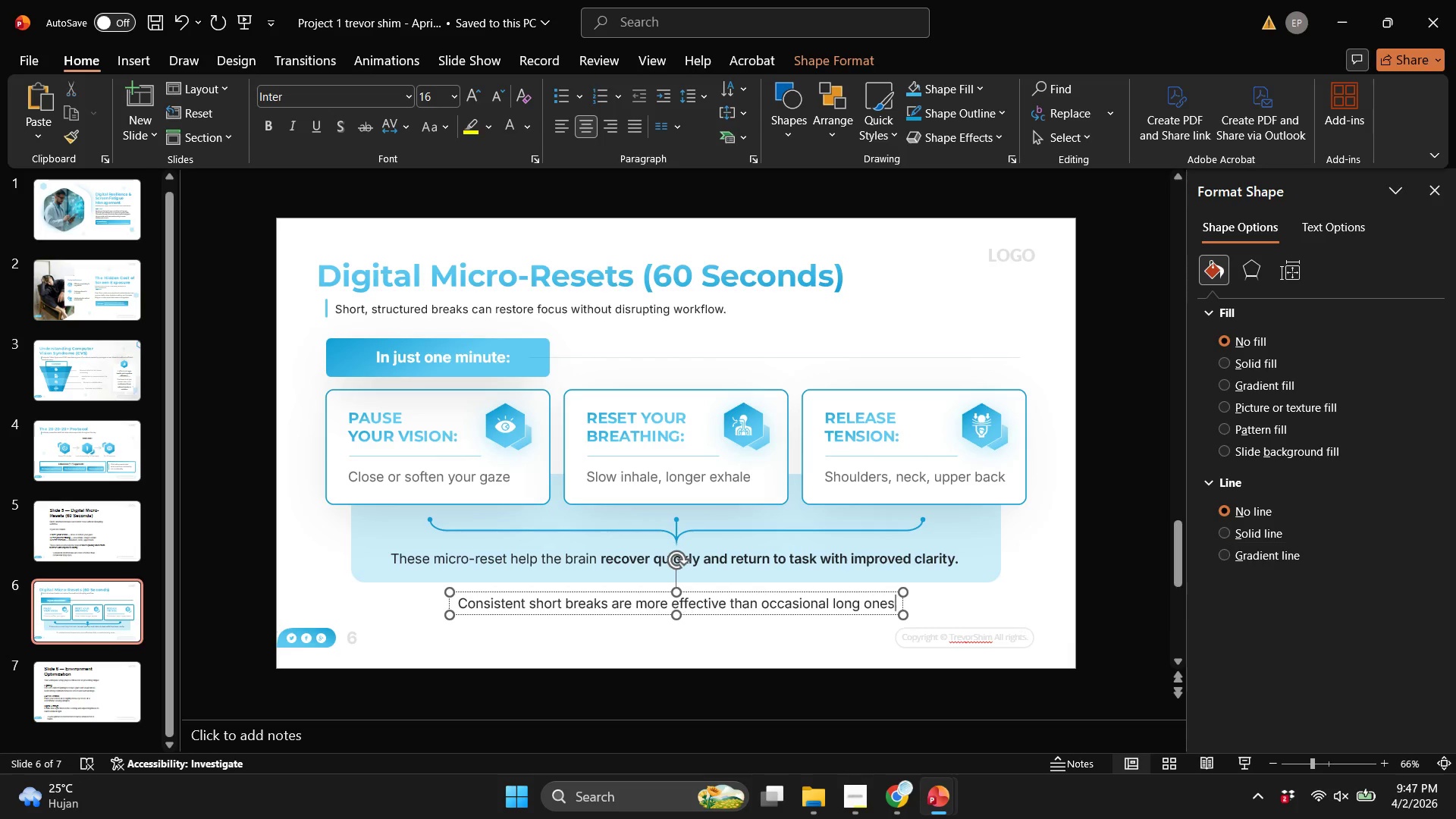 
key(Backspace)
 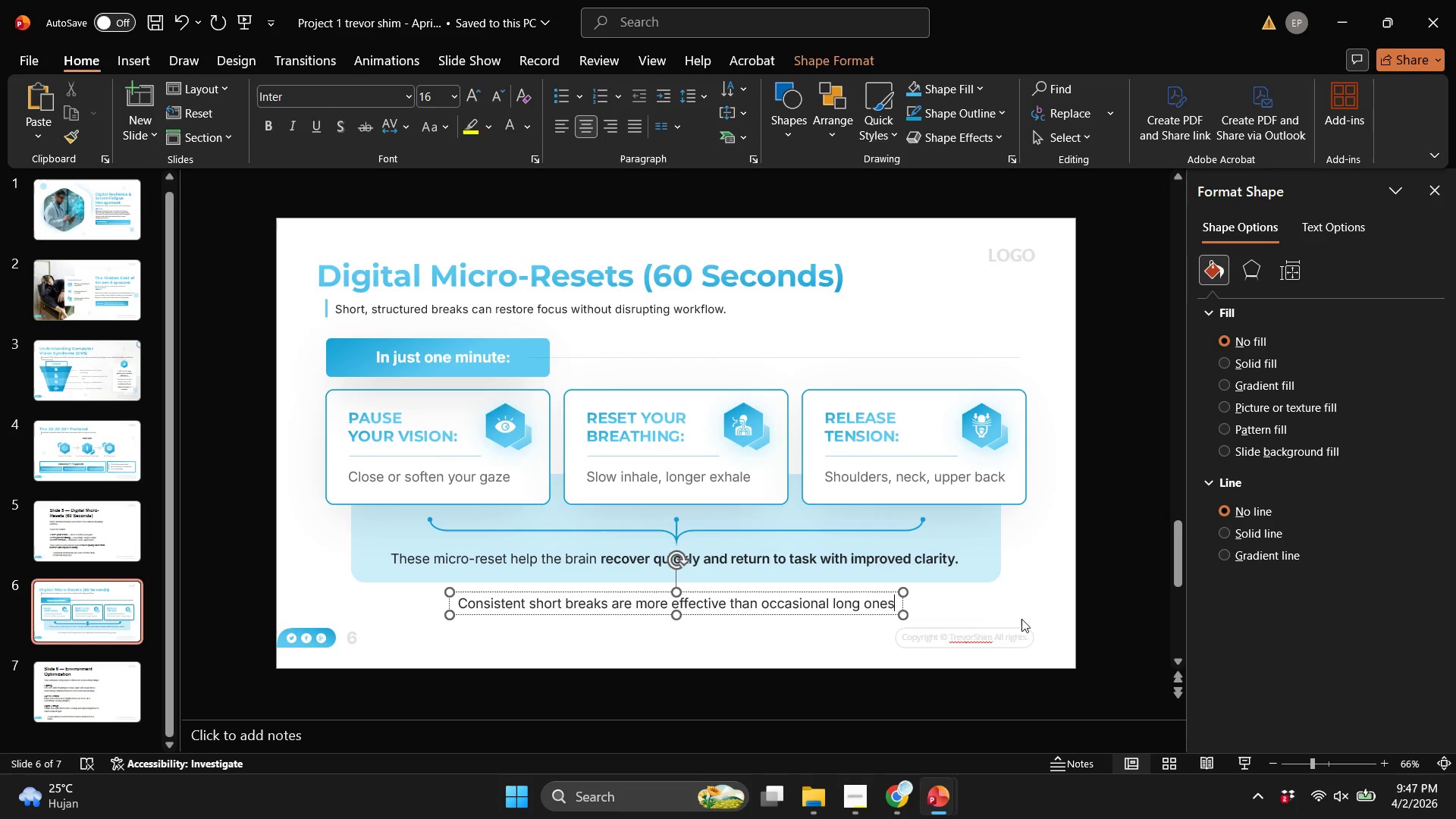 
key(Period)
 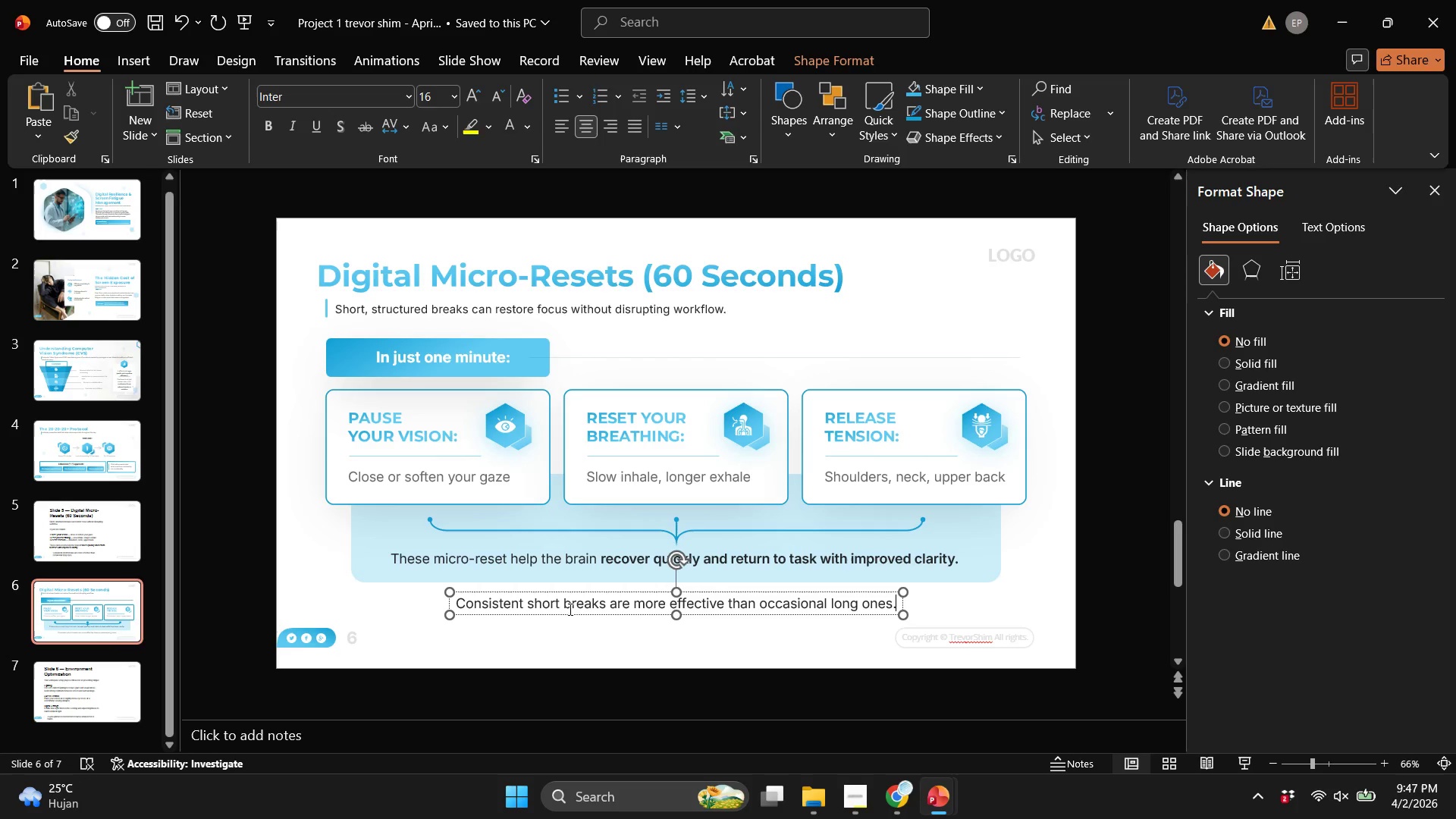 
left_click([569, 619])
 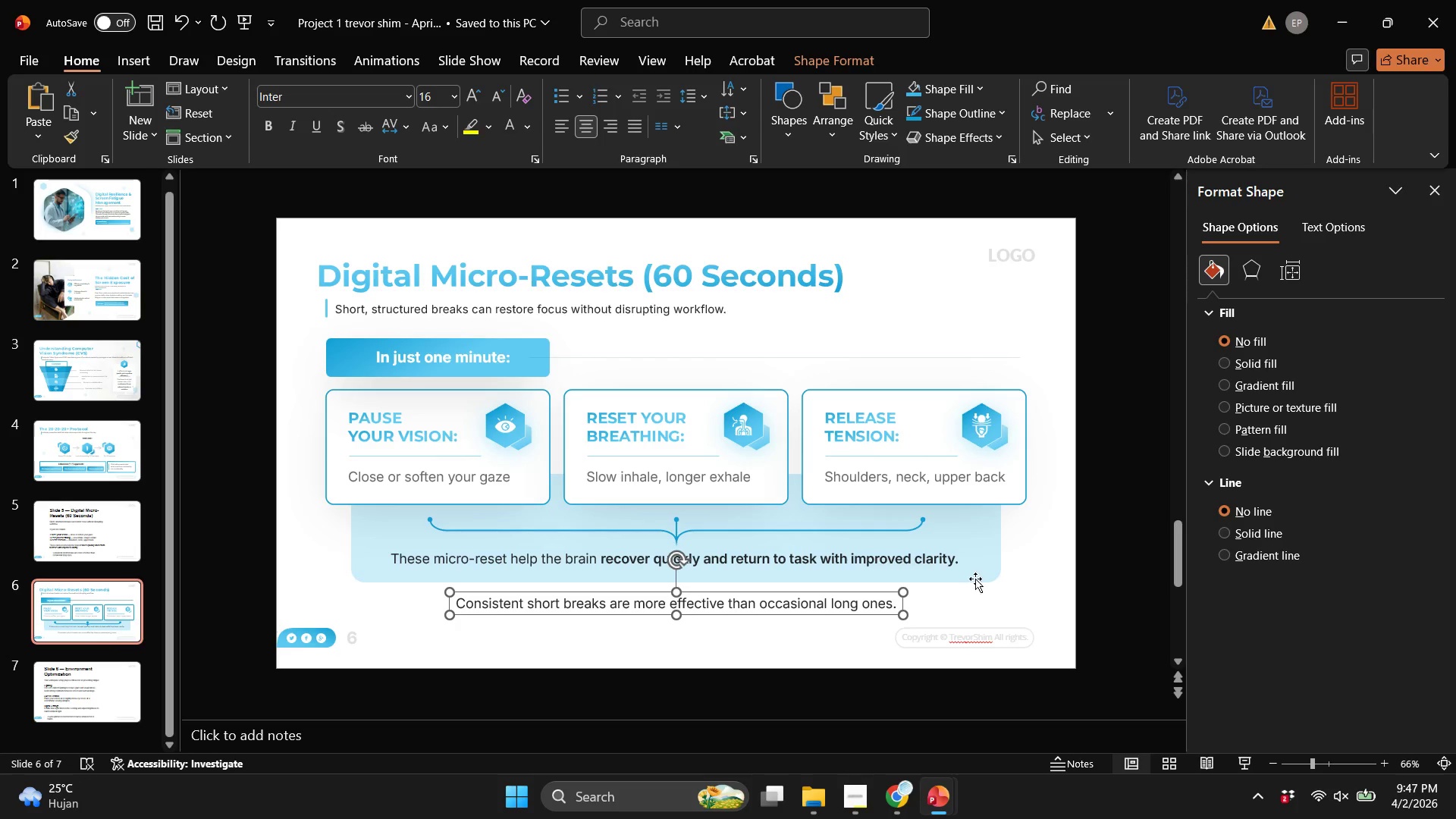 
left_click([940, 560])
 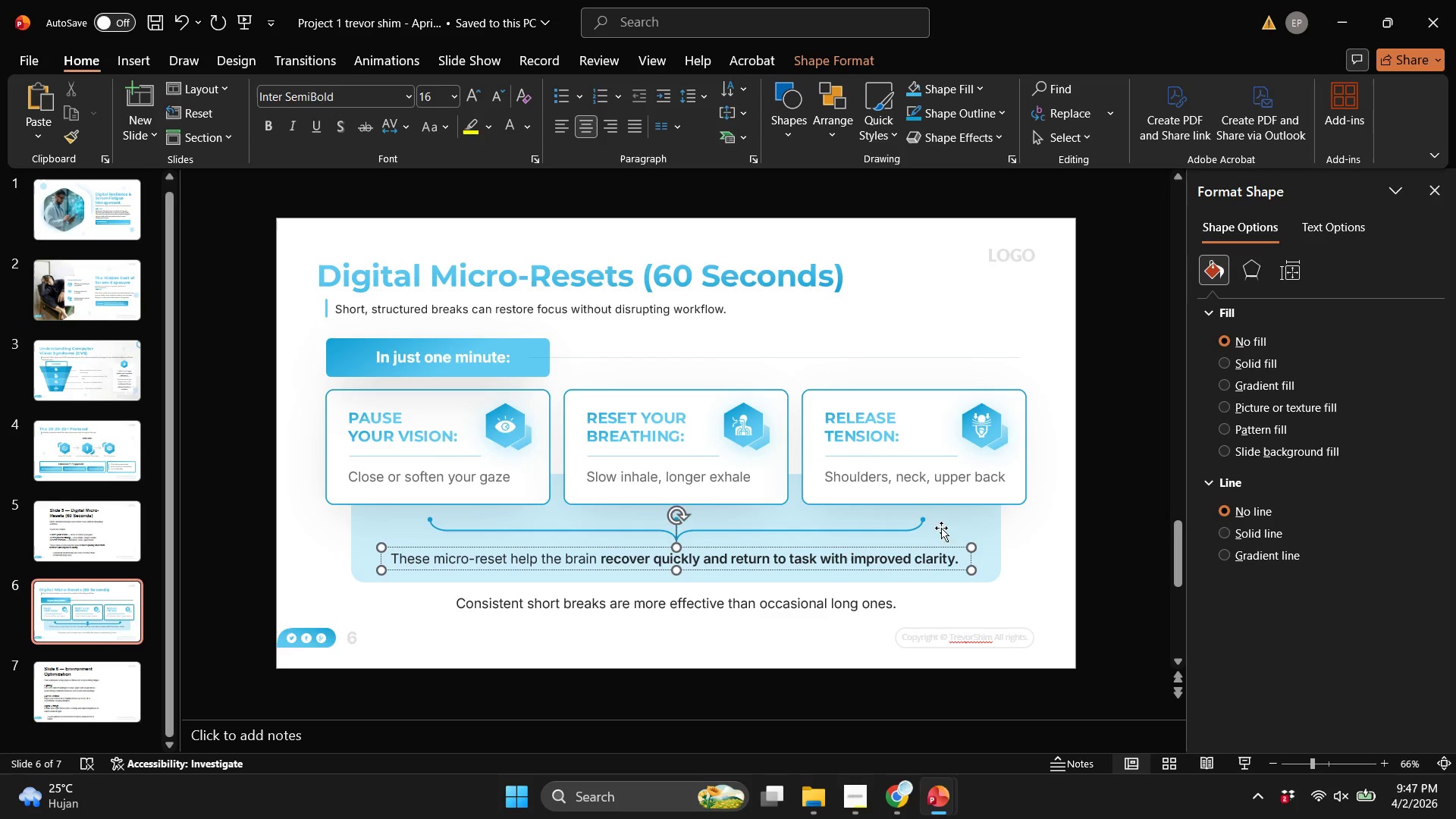 
left_click([934, 480])
 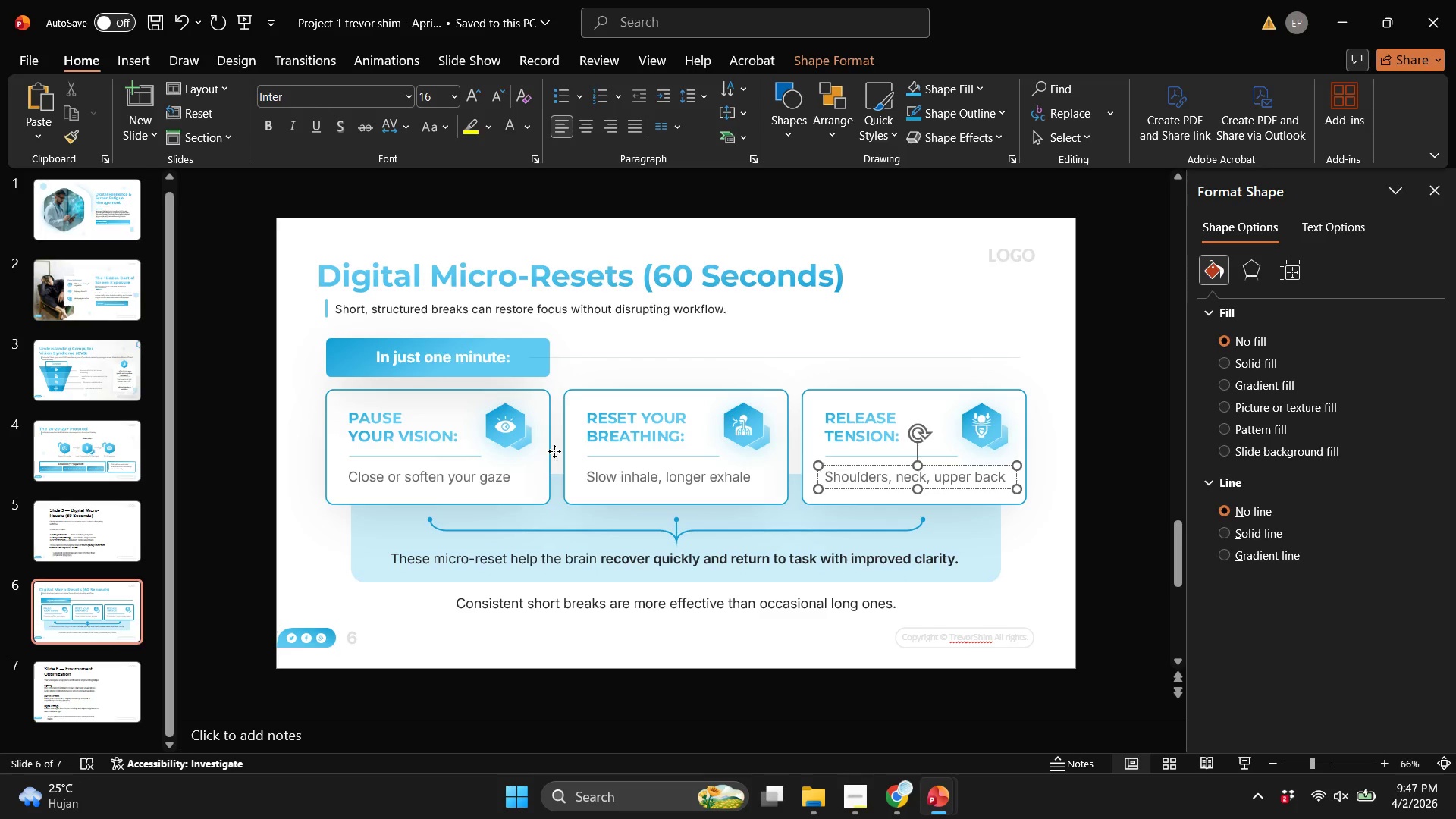 
left_click([554, 451])
 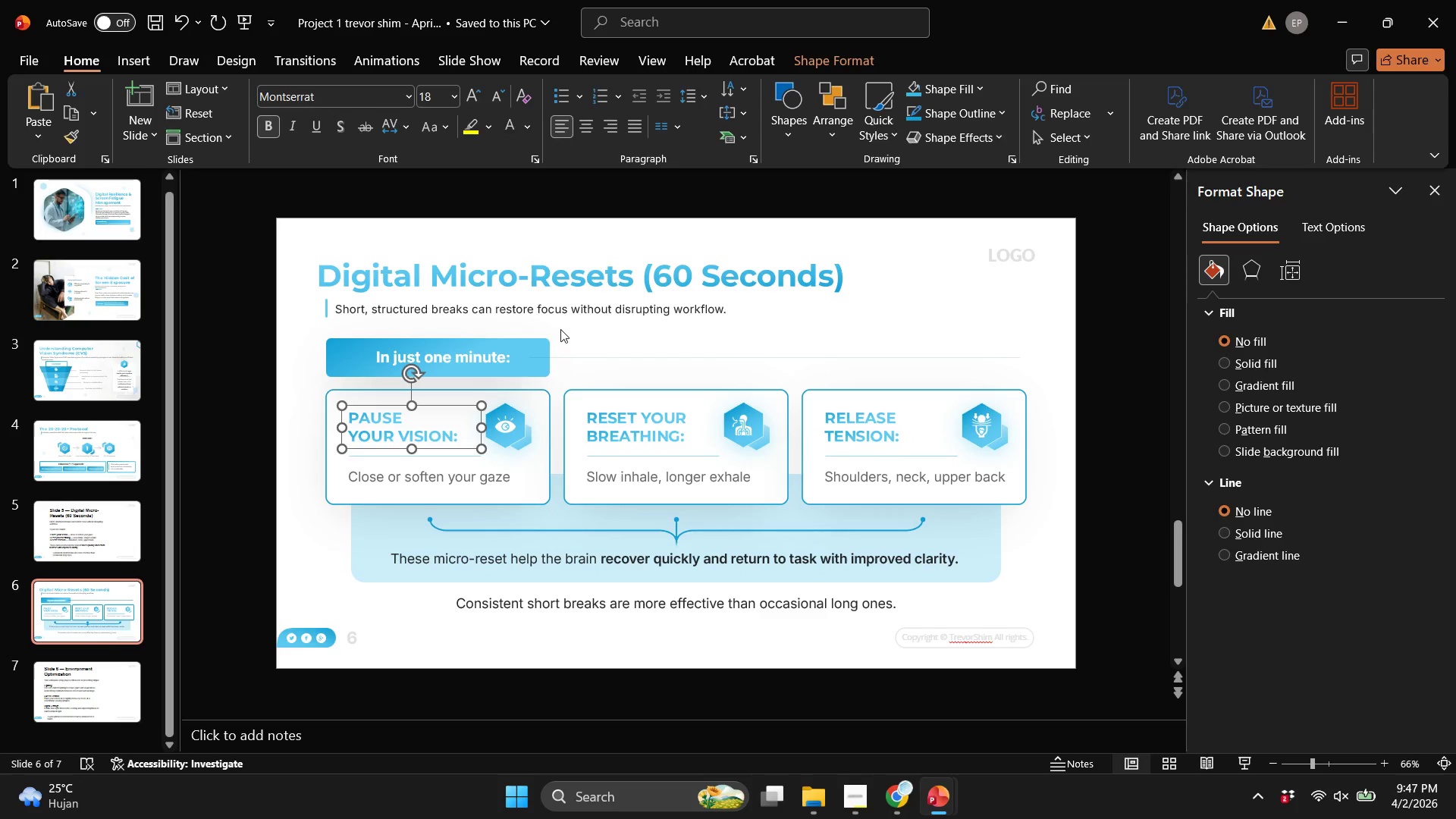 
double_click([560, 329])
 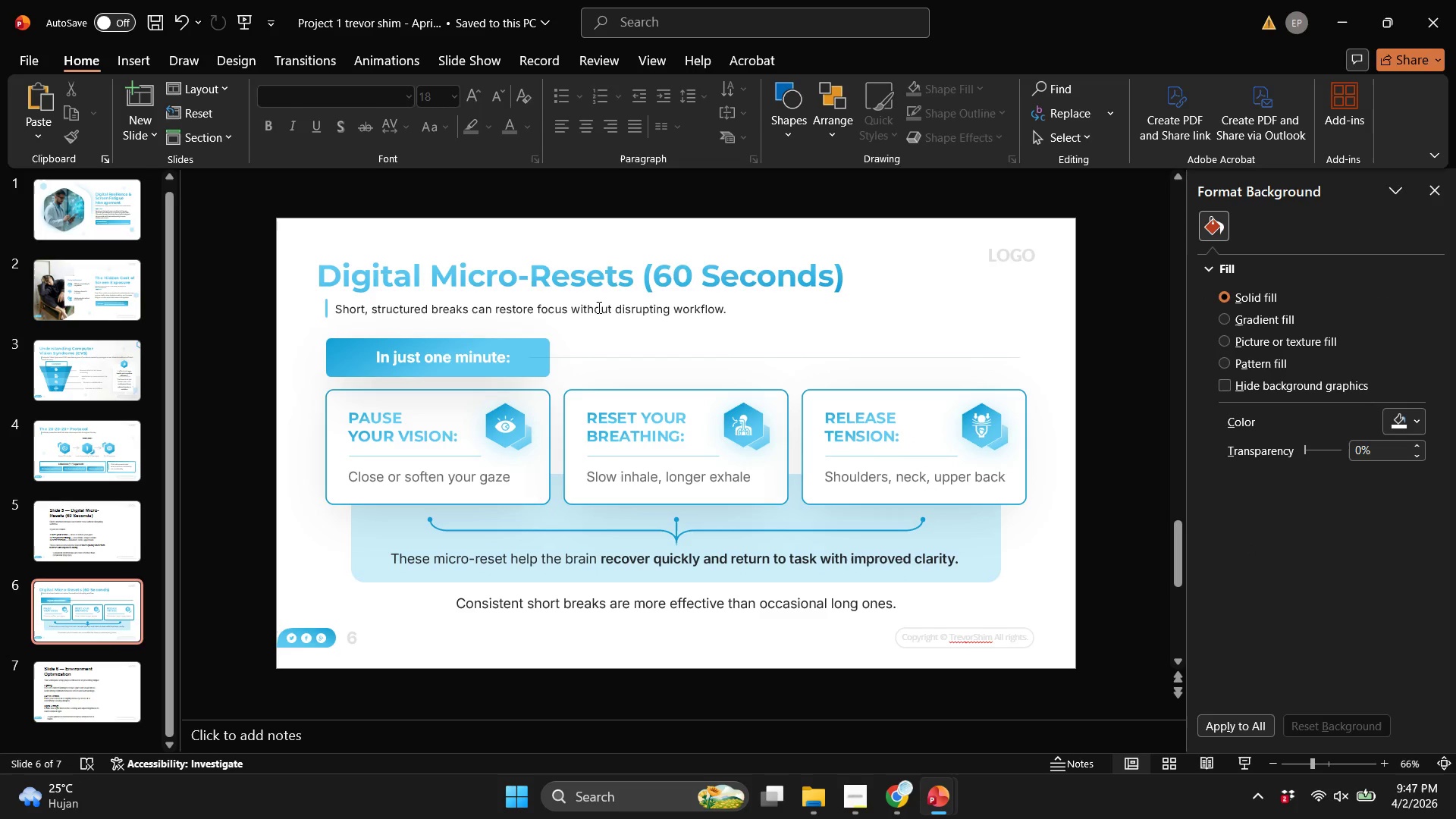 
triple_click([598, 307])
 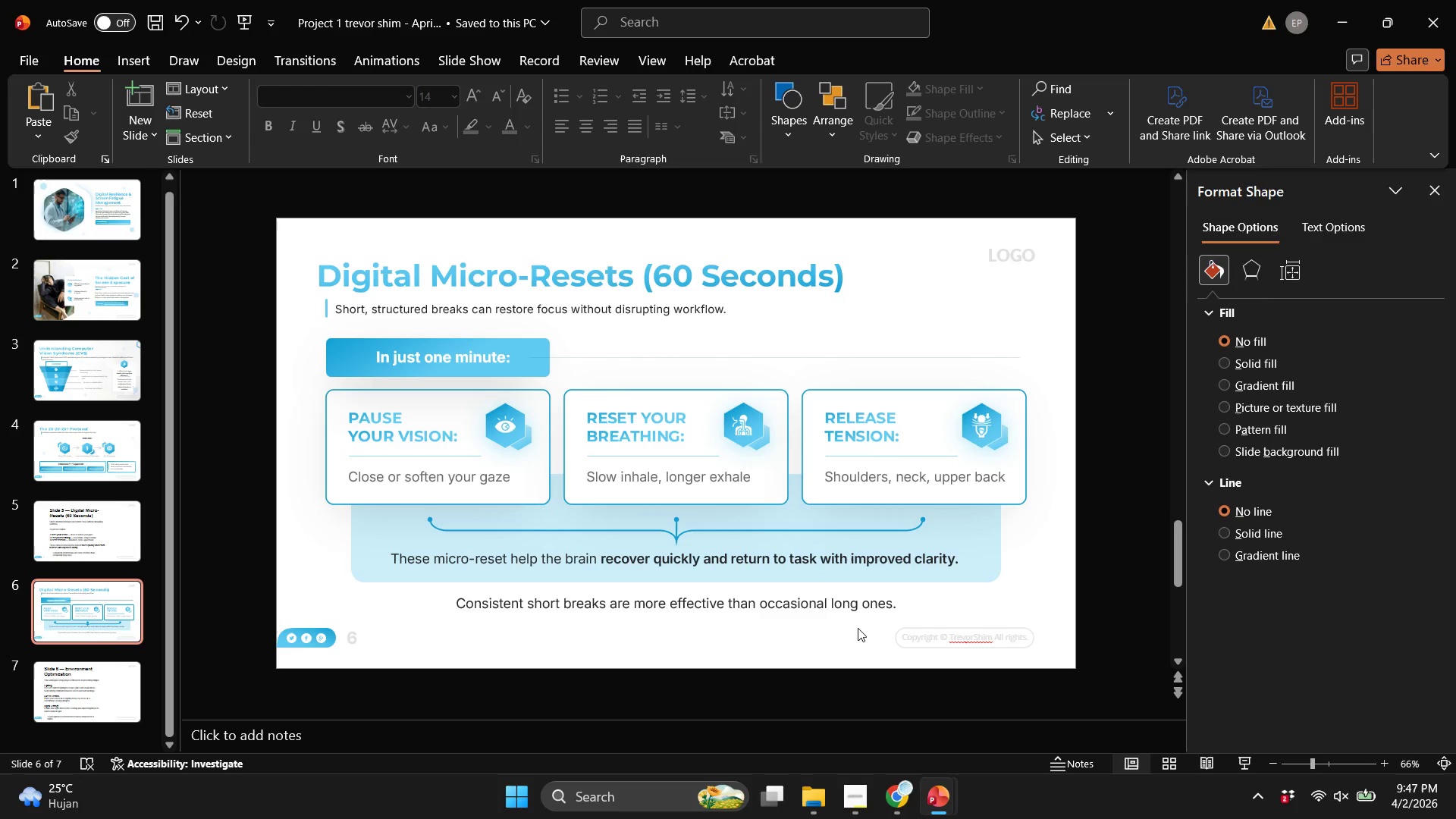 
double_click([861, 615])
 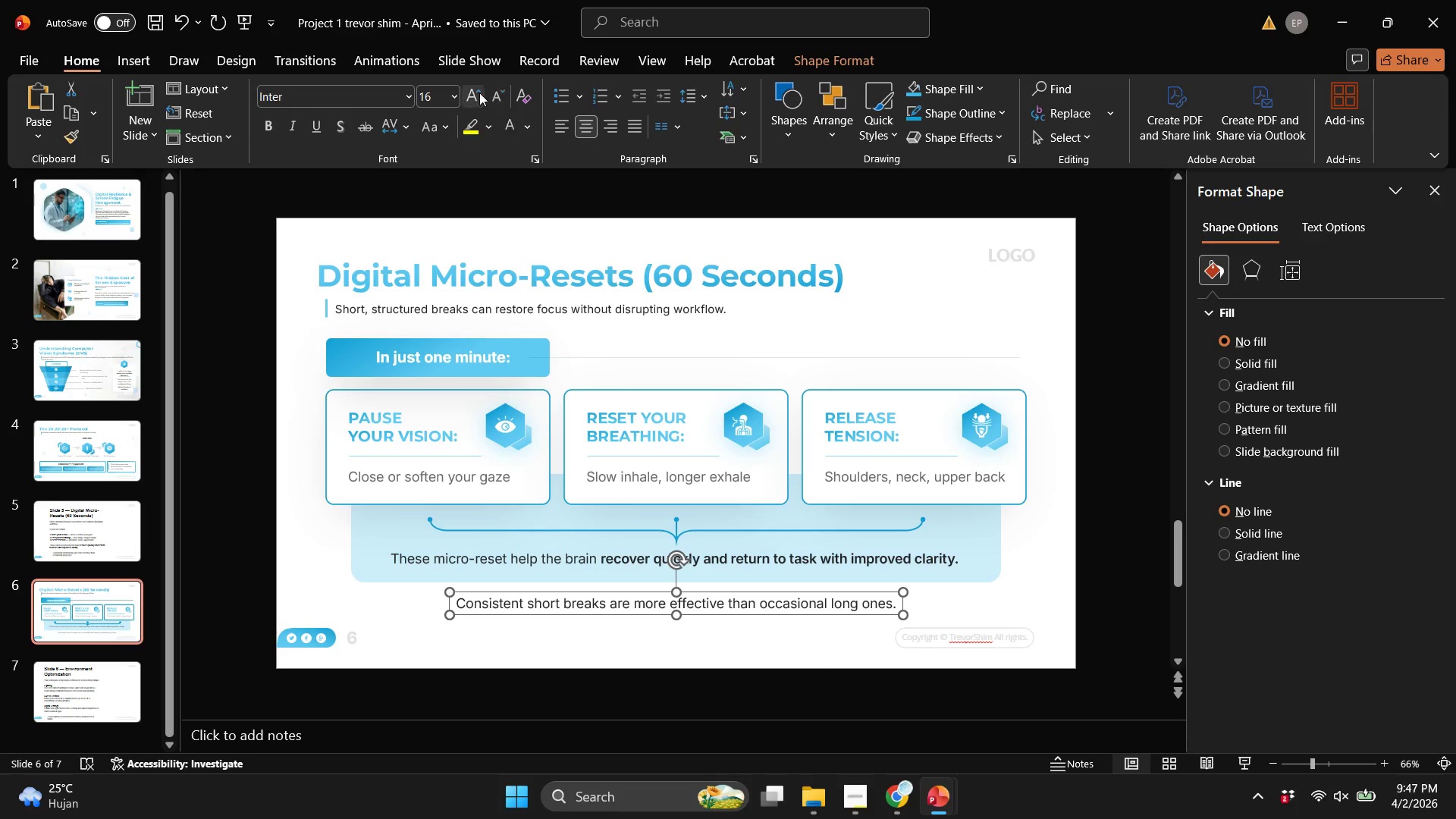 
left_click([500, 89])
 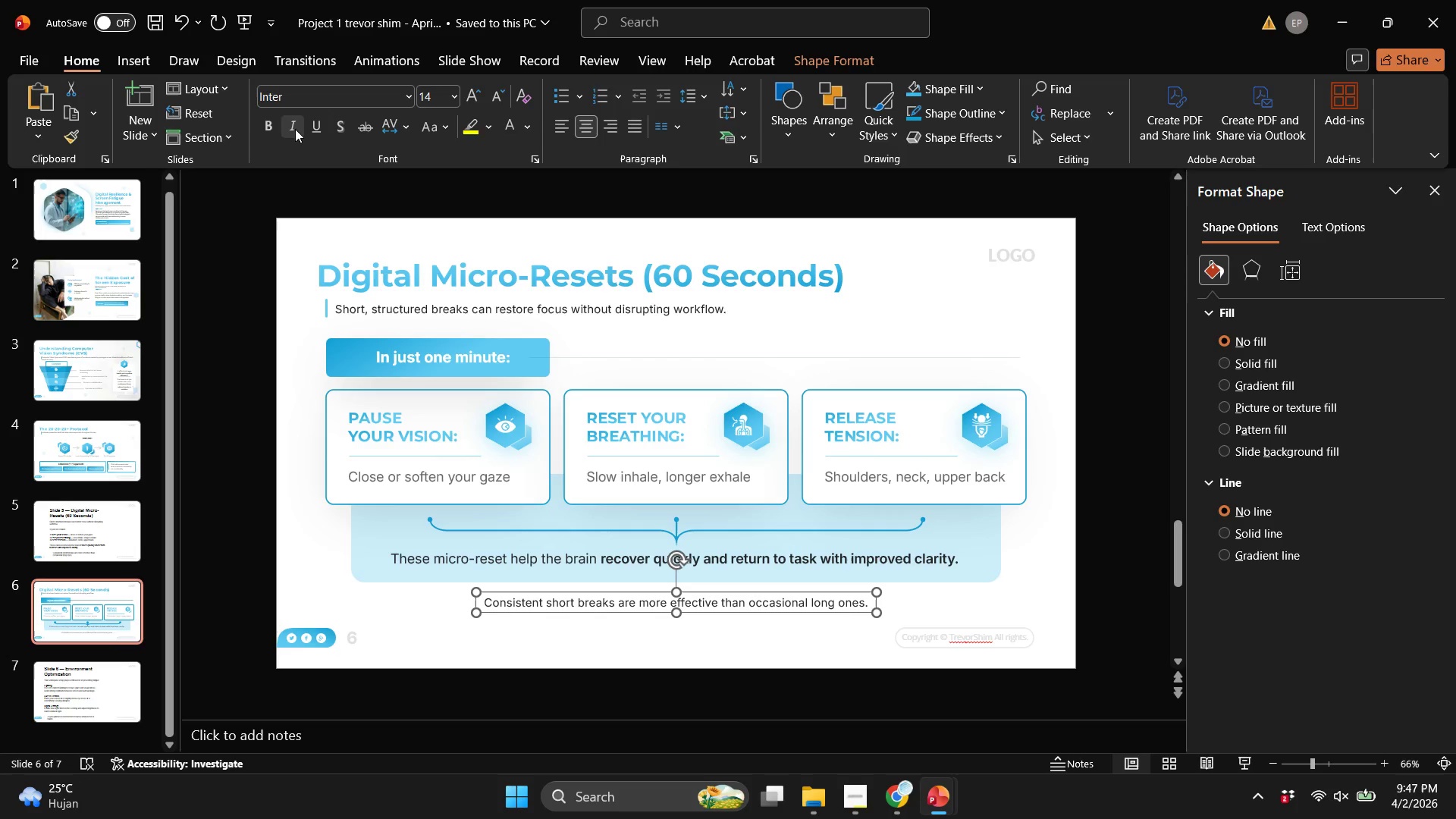 
left_click([295, 129])
 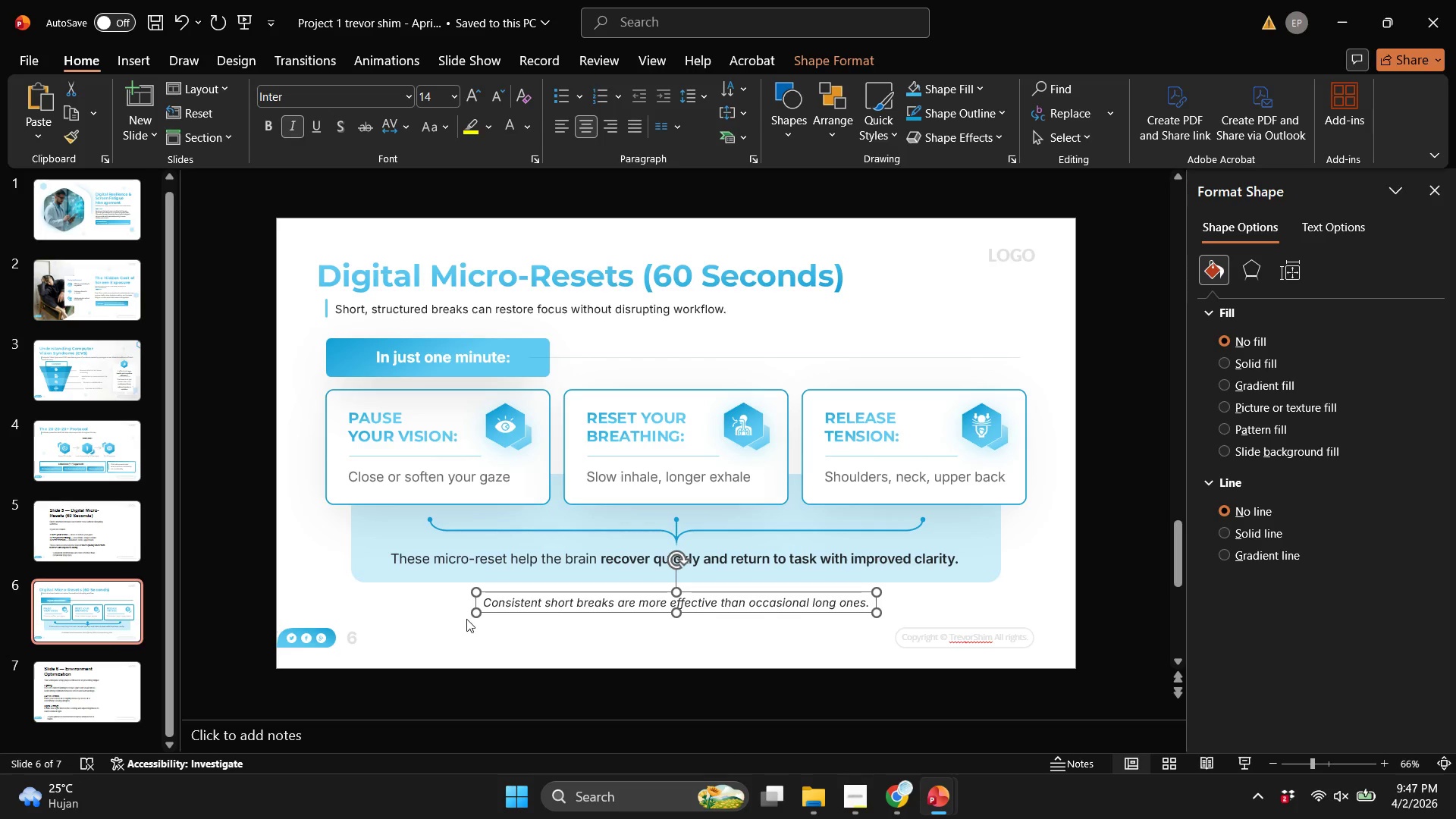 
left_click_drag(start_coordinate=[479, 614], to_coordinate=[316, 622])
 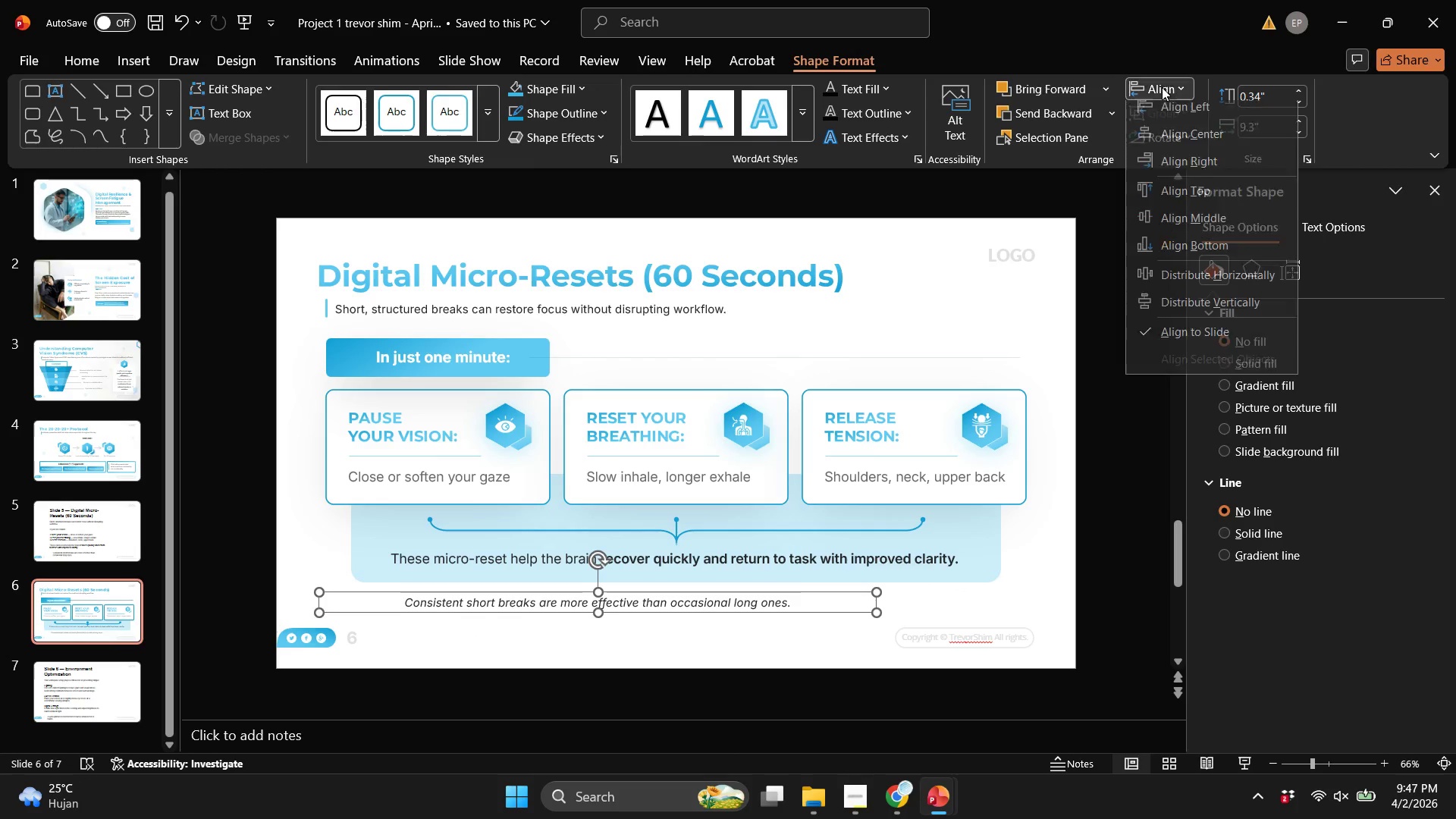 
double_click([1205, 147])
 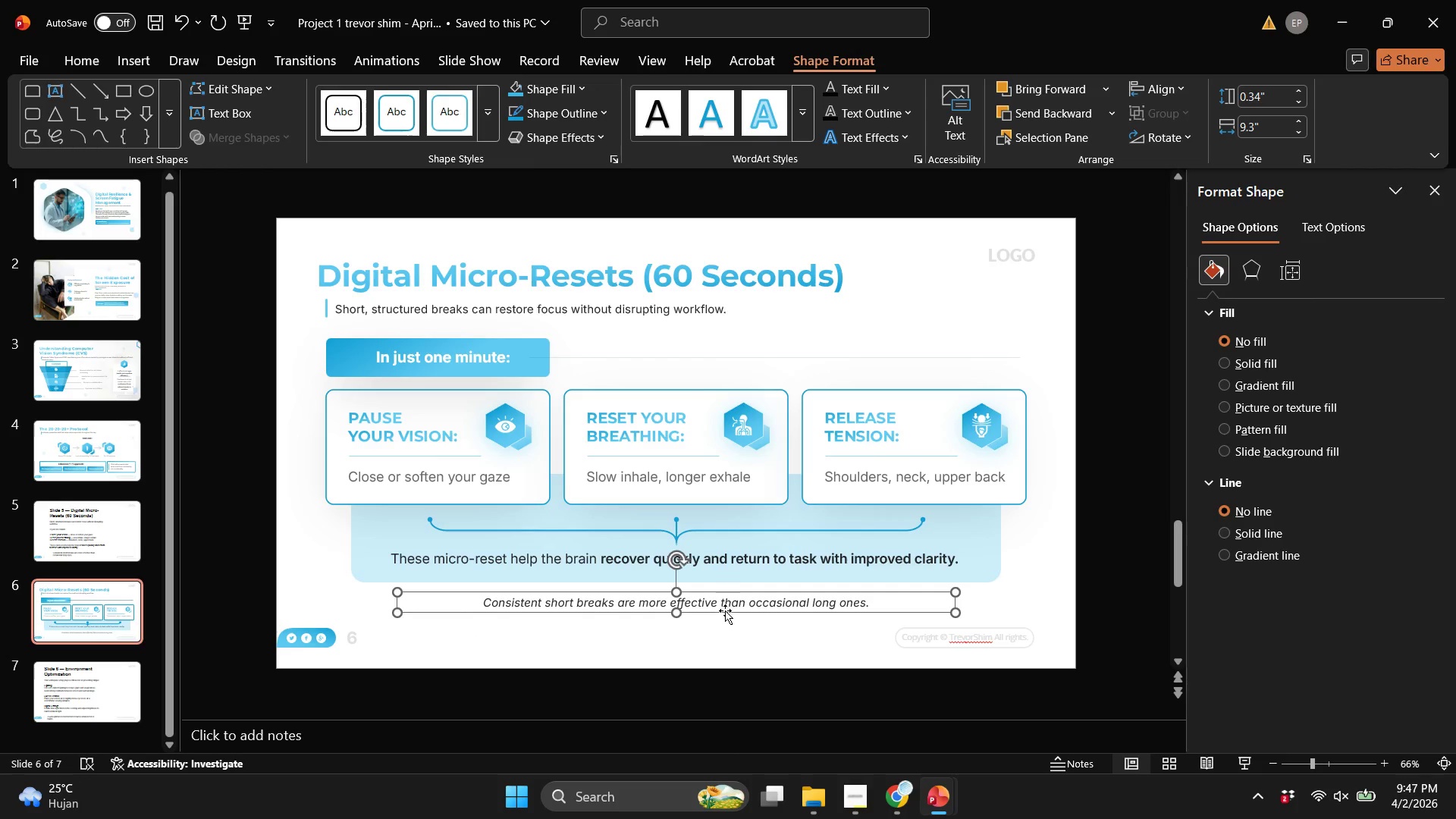 
hold_key(key=ShiftLeft, duration=3.34)
left_click_drag(start_coordinate=[725, 610], to_coordinate=[725, 618])
 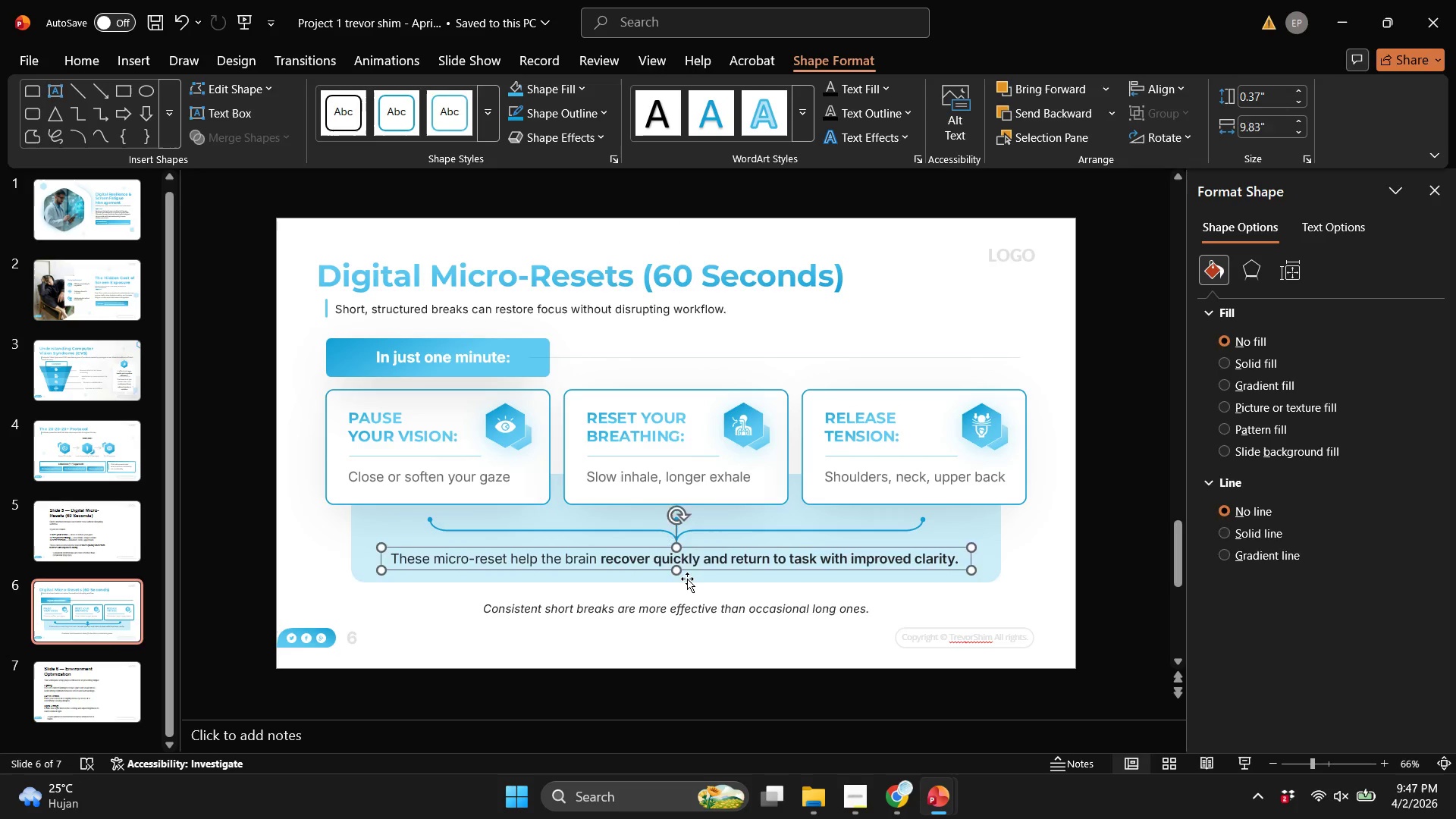 
double_click([687, 579])
 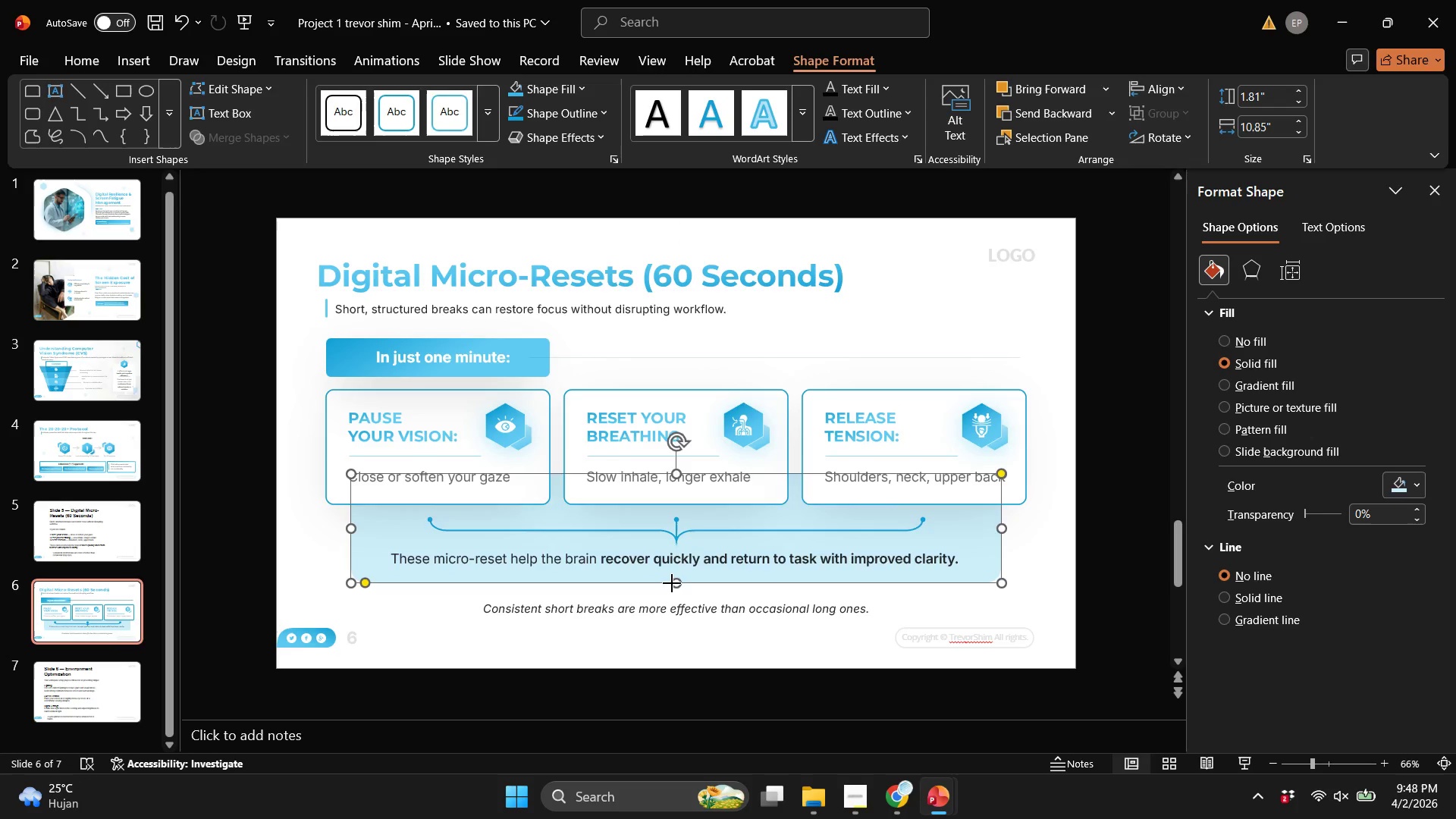 
left_click_drag(start_coordinate=[672, 583], to_coordinate=[657, 582])
 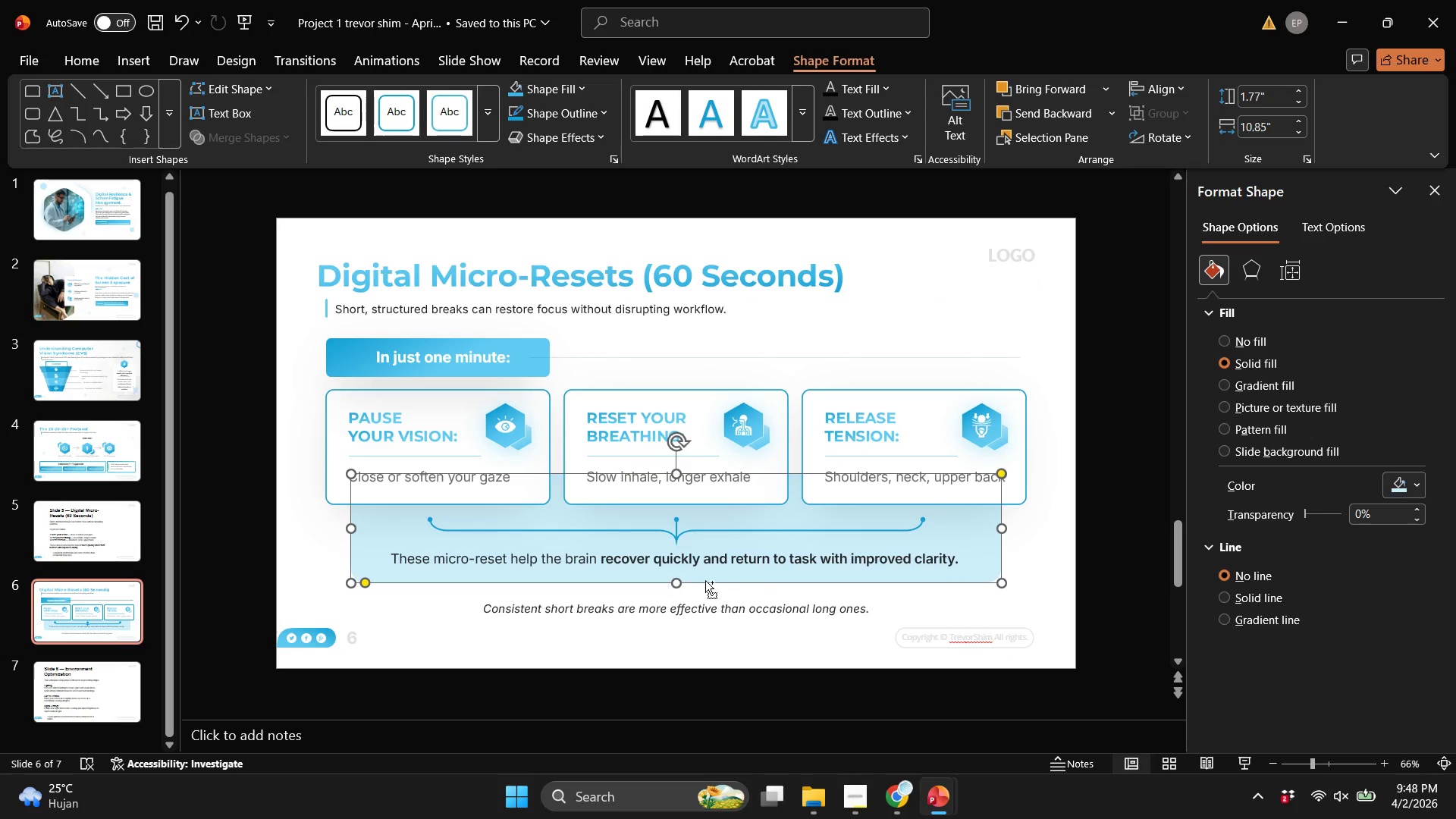 
key(Control+ControlLeft)
 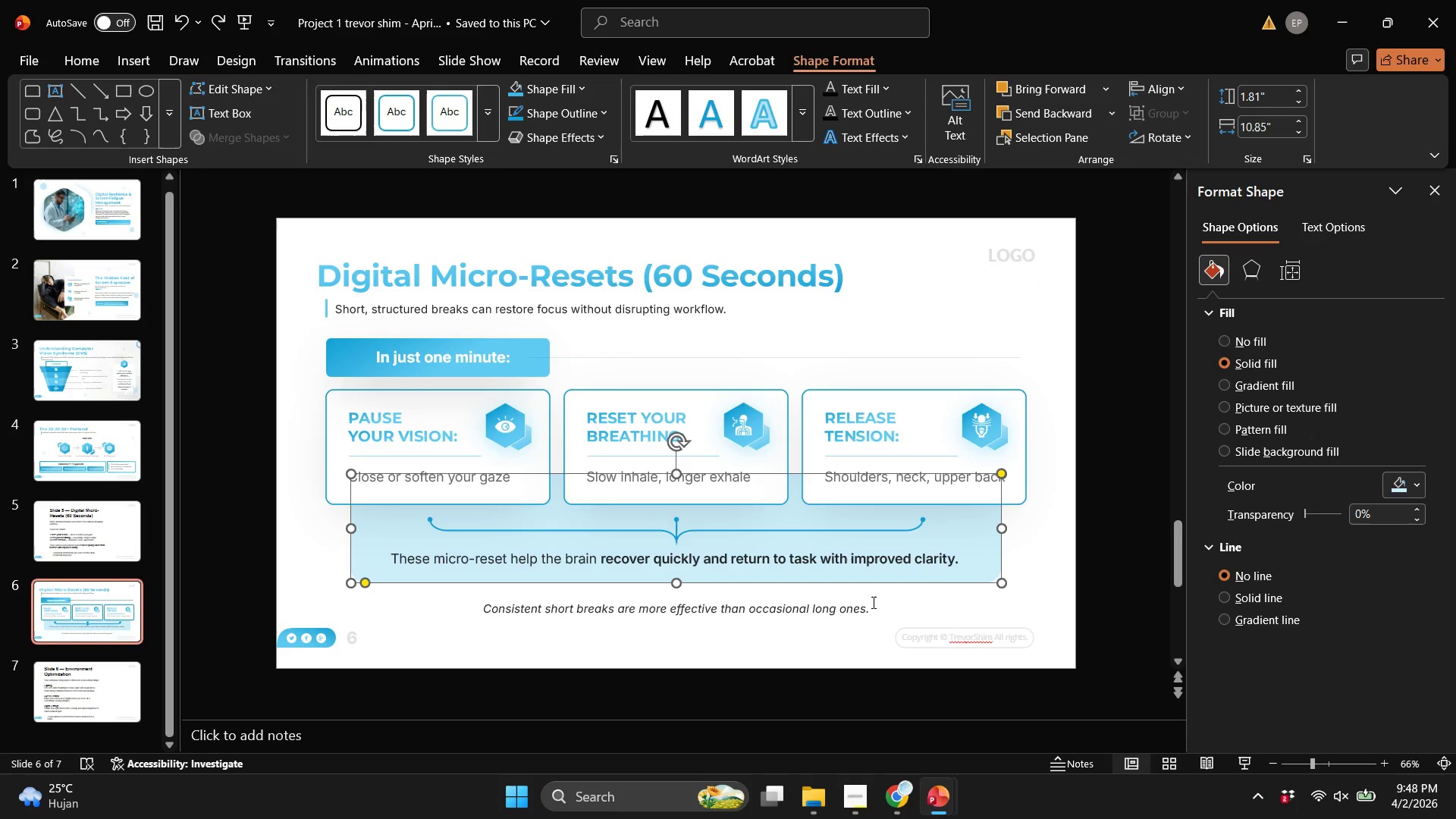 
key(Control+Z)
 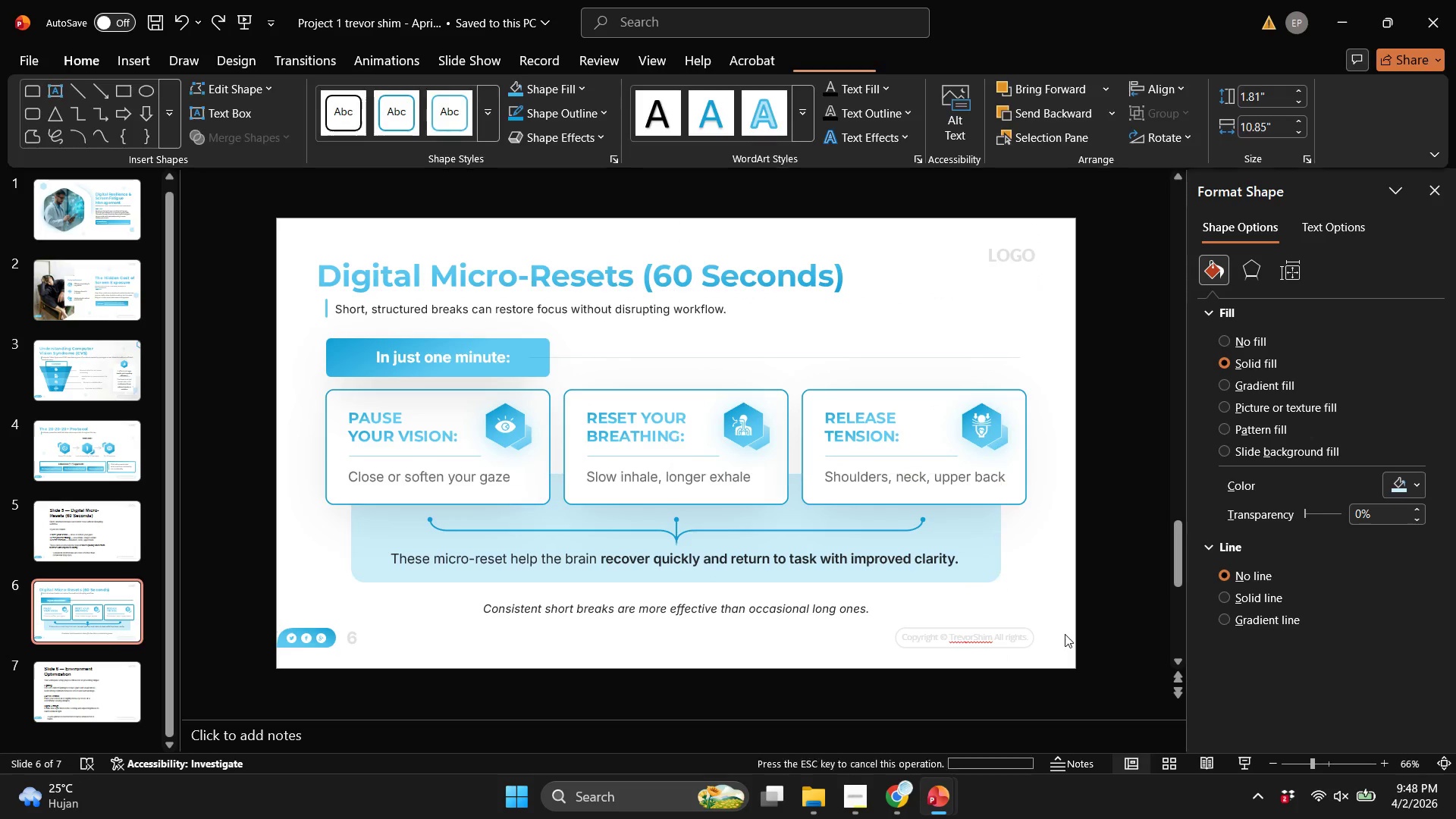 
left_click([1065, 634])
 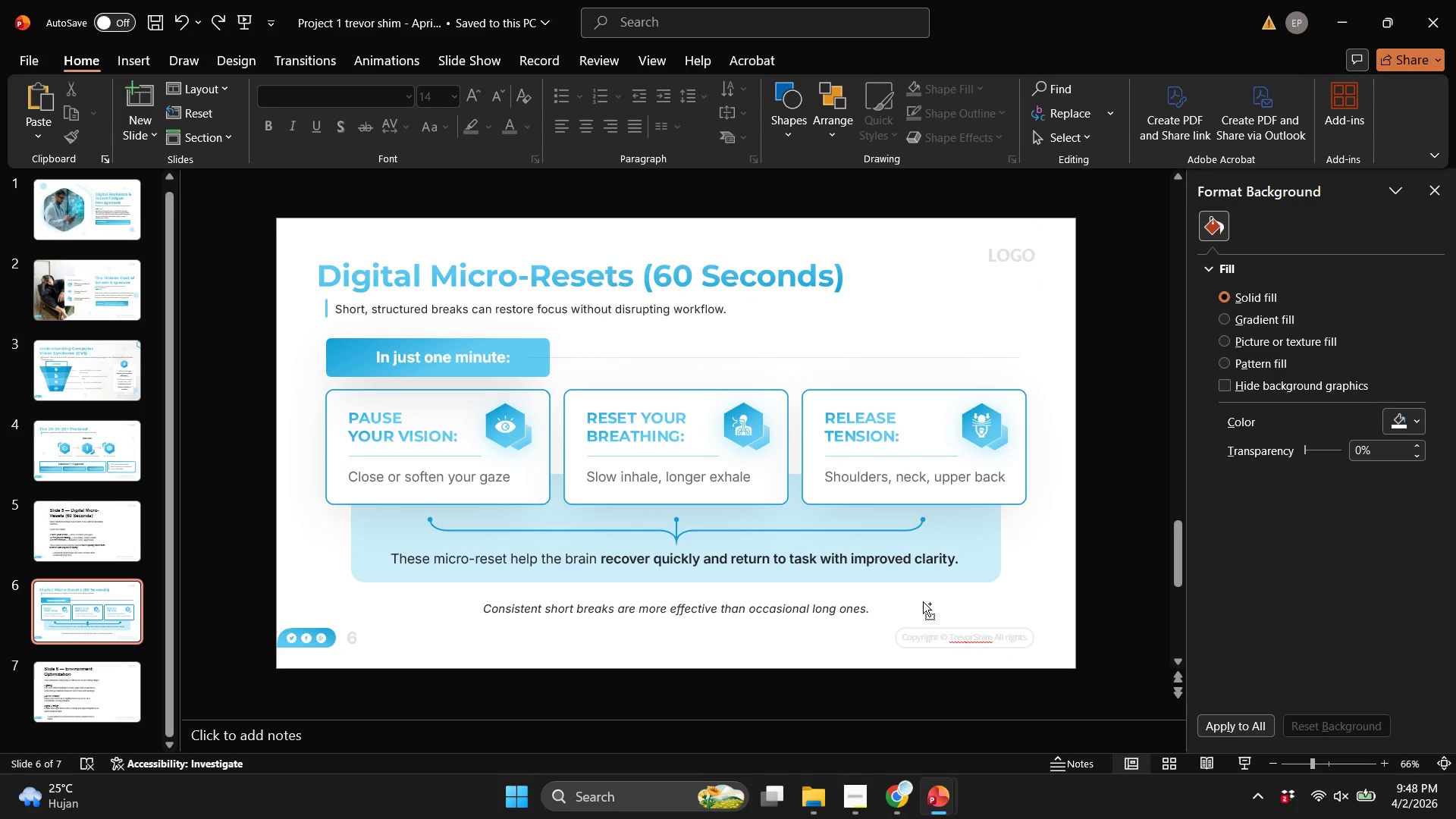 
key(Control+ControlLeft)
 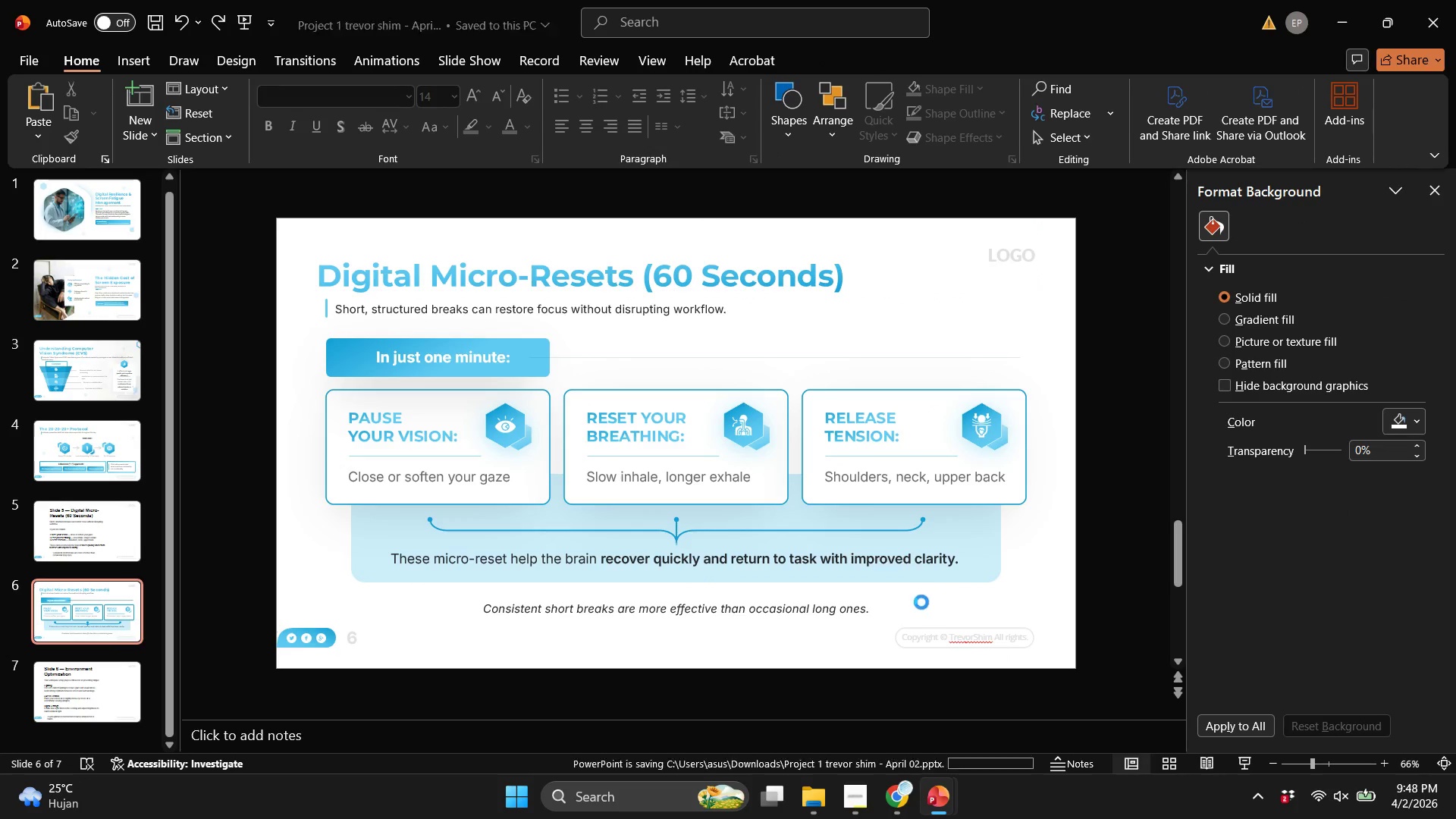 
key(Control+S)
 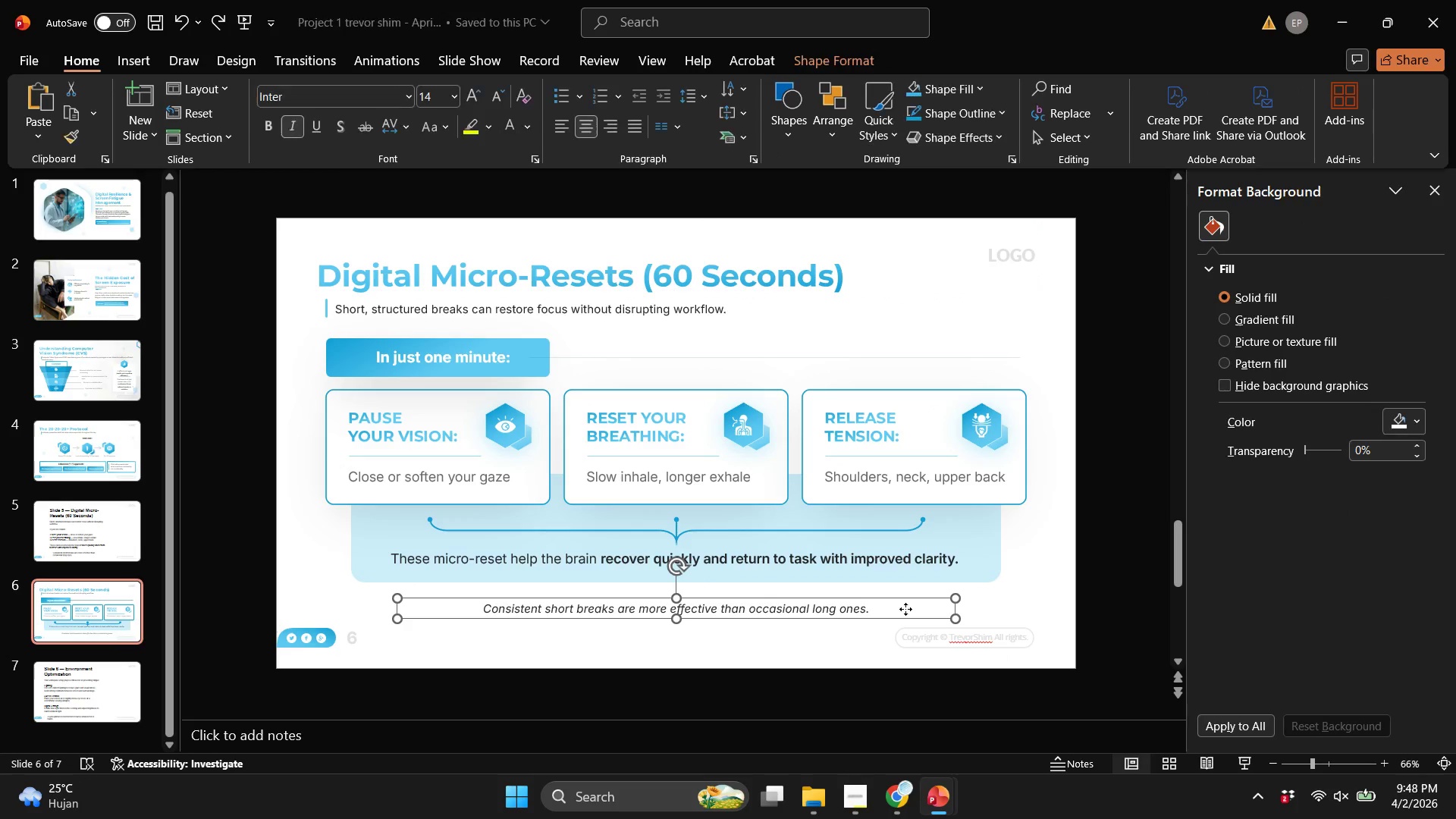 
hold_key(key=ShiftLeft, duration=1.09)
 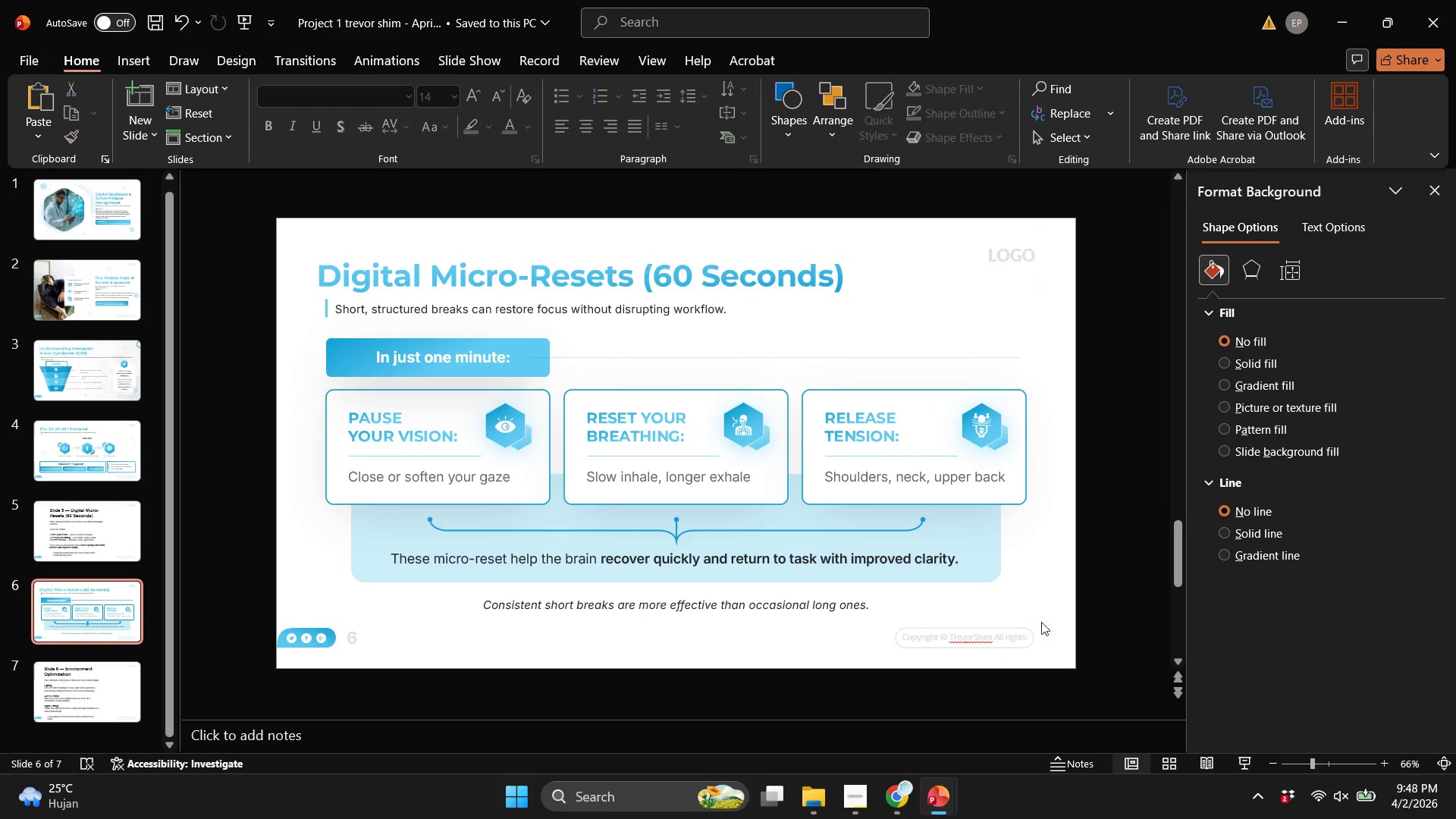 
left_click([1017, 607])
 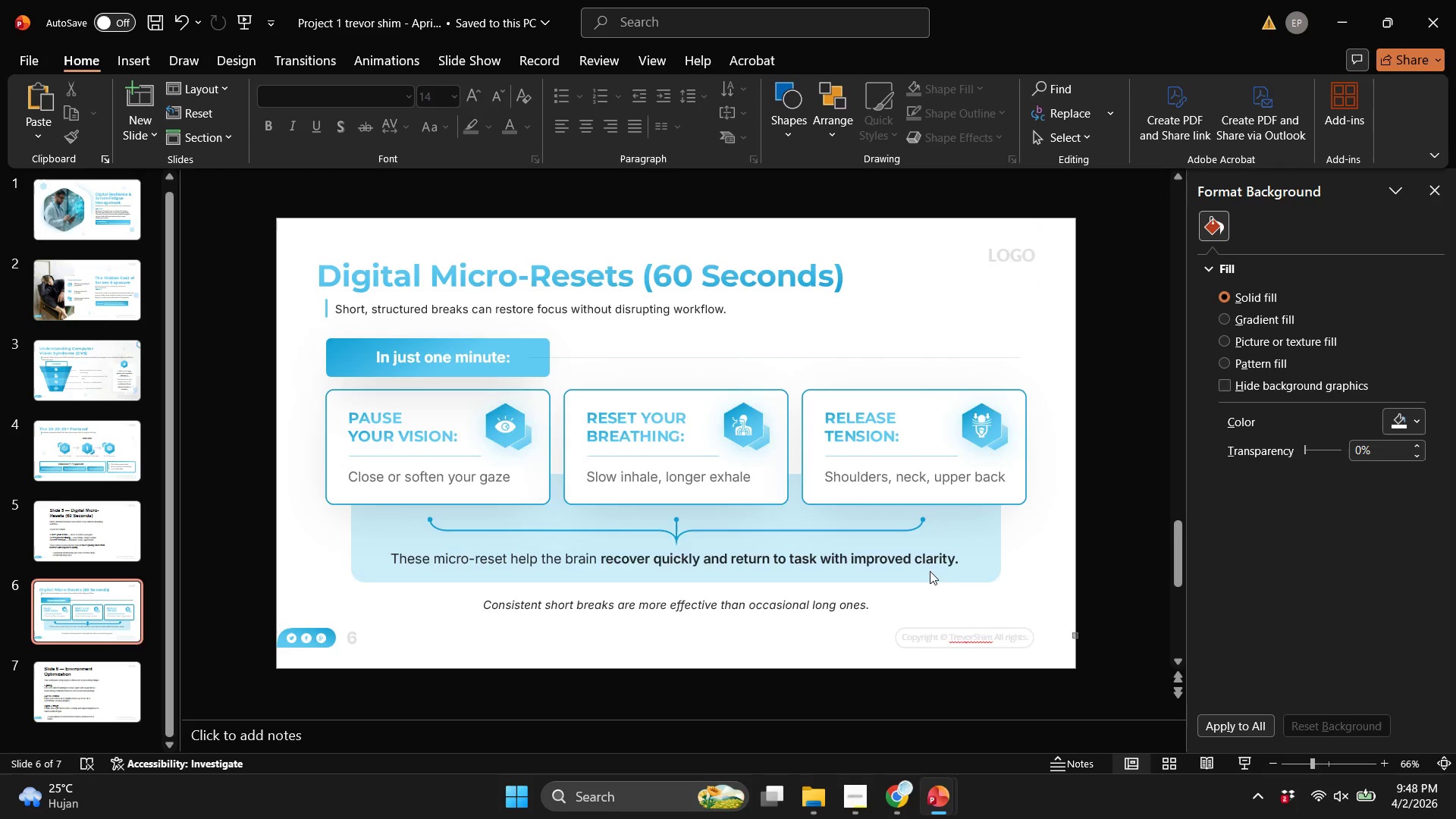 
left_click_drag(start_coordinate=[1078, 639], to_coordinate=[165, 373])
 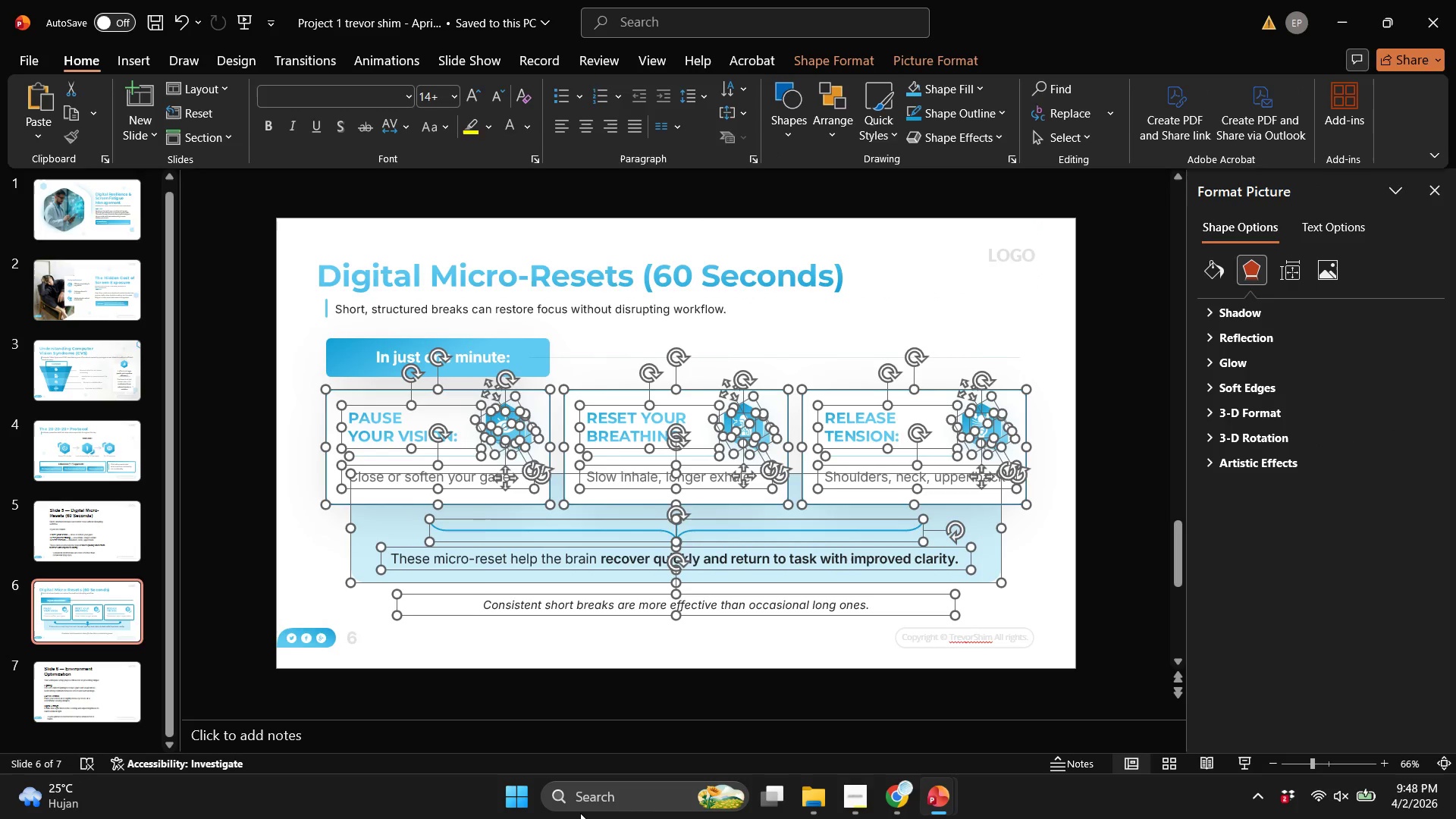 
key(ArrowDown)
 